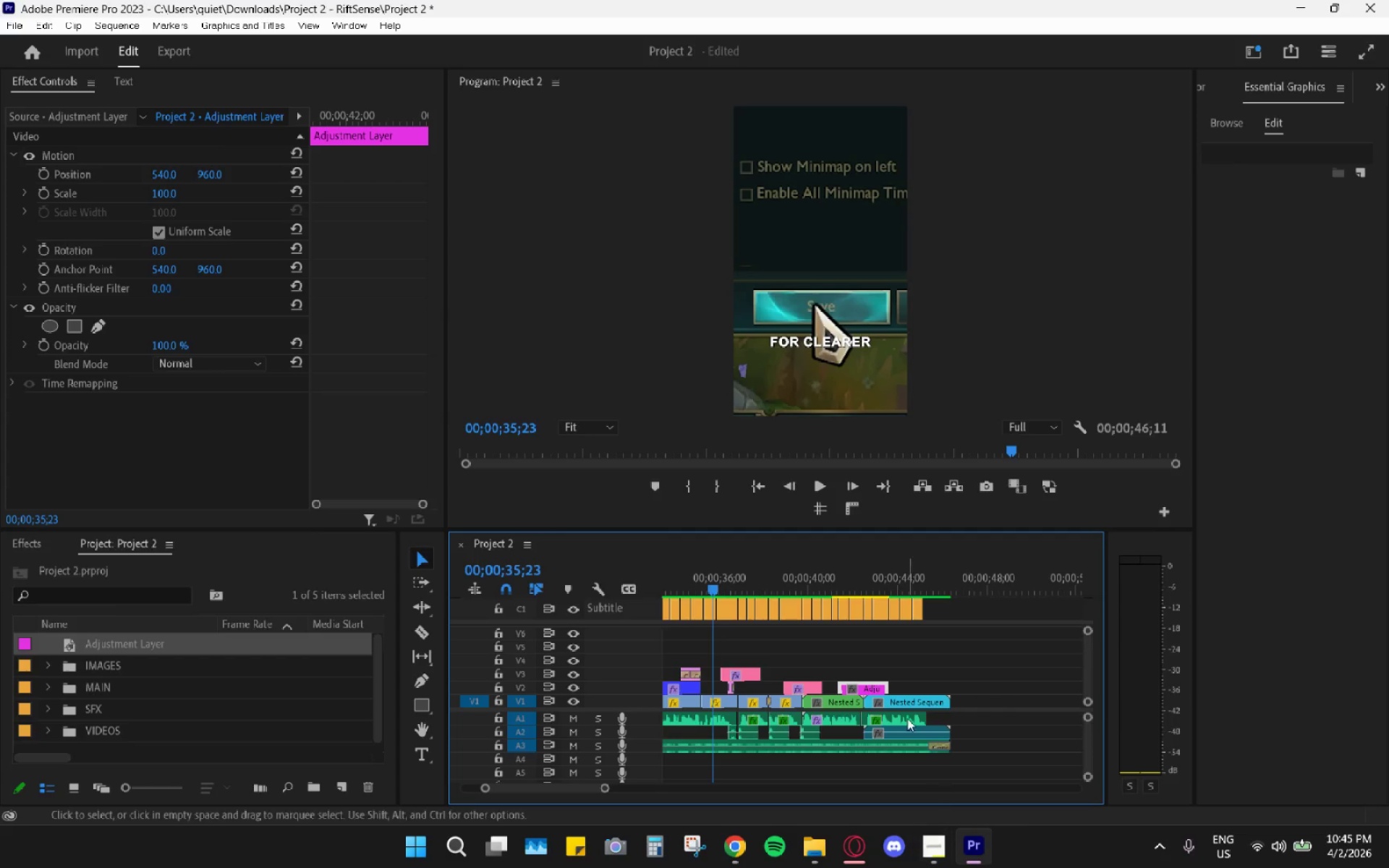 
hold_key(key=AltLeft, duration=0.91)
scroll: coordinate [884, 704], scroll_direction: up, amount: 9.0
 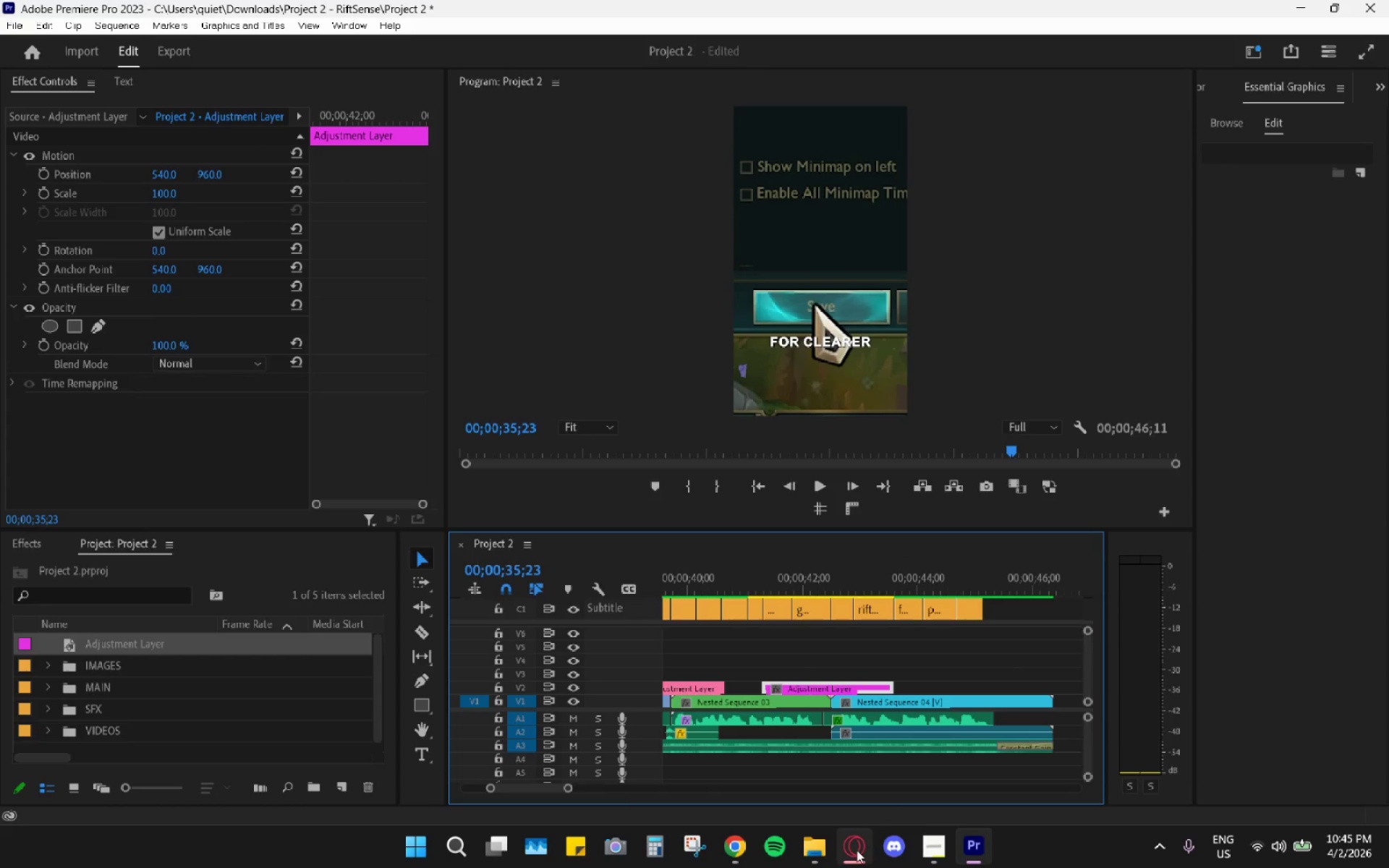 
left_click([857, 855])
 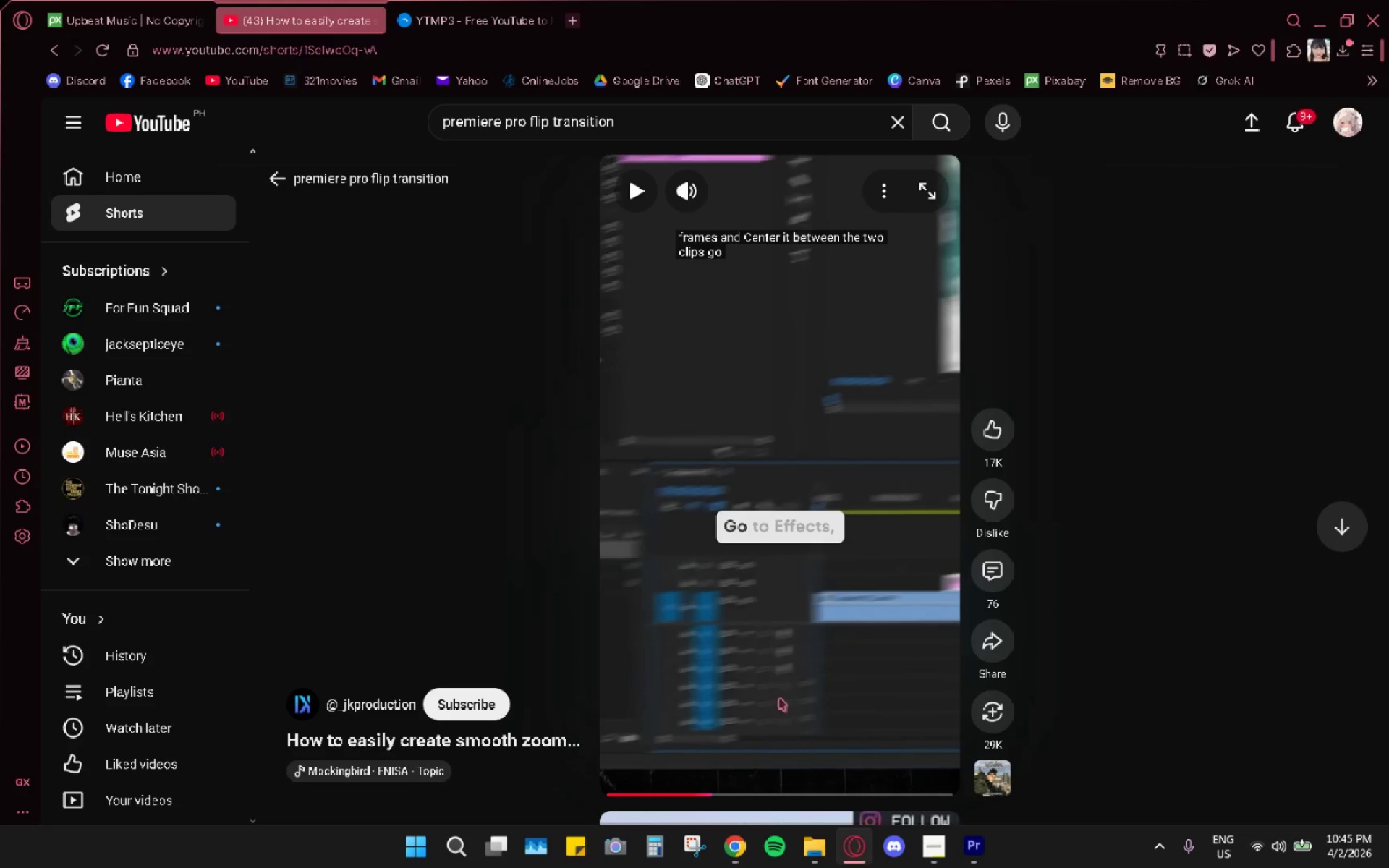 
left_click([763, 631])
 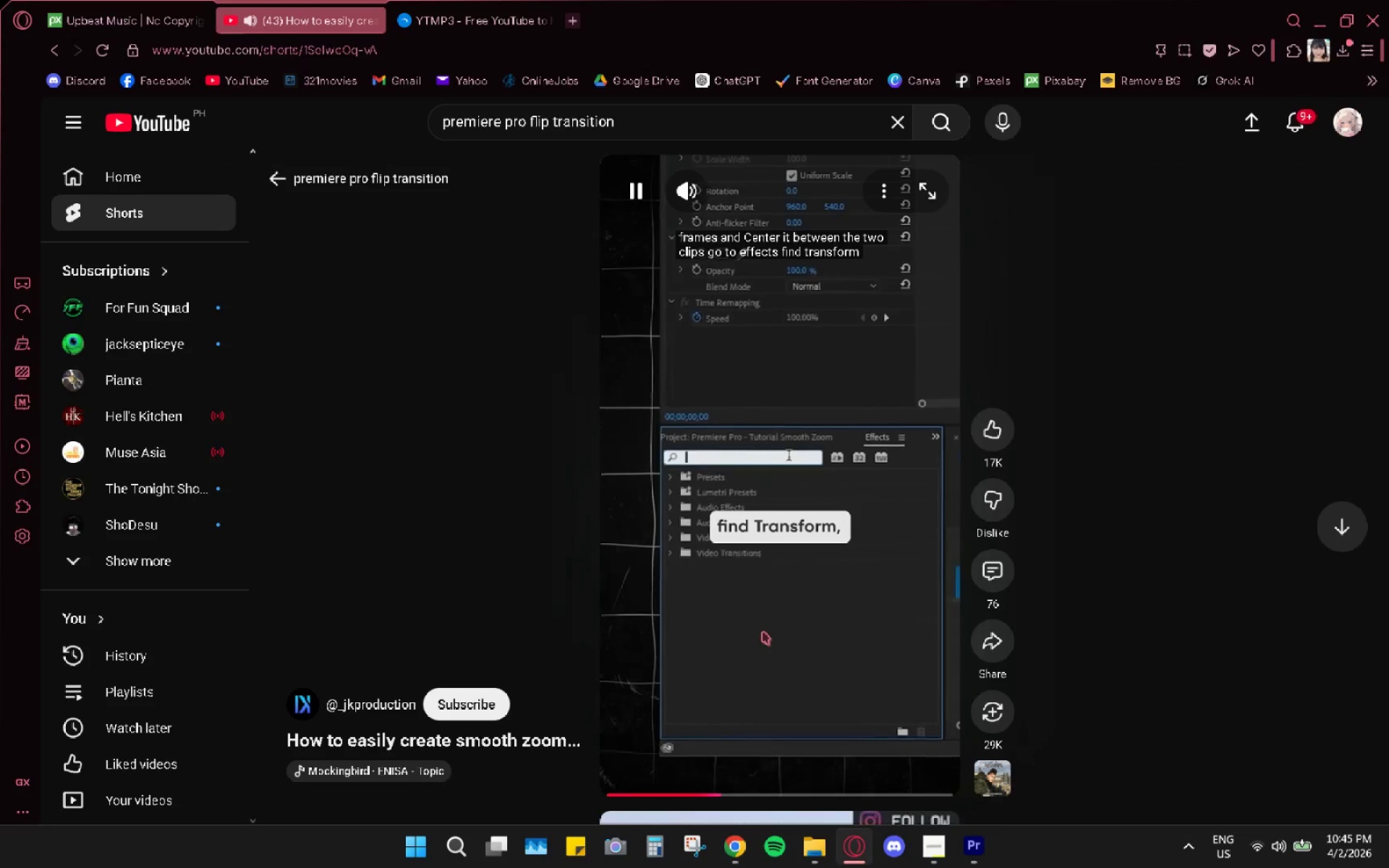 
left_click([763, 631])
 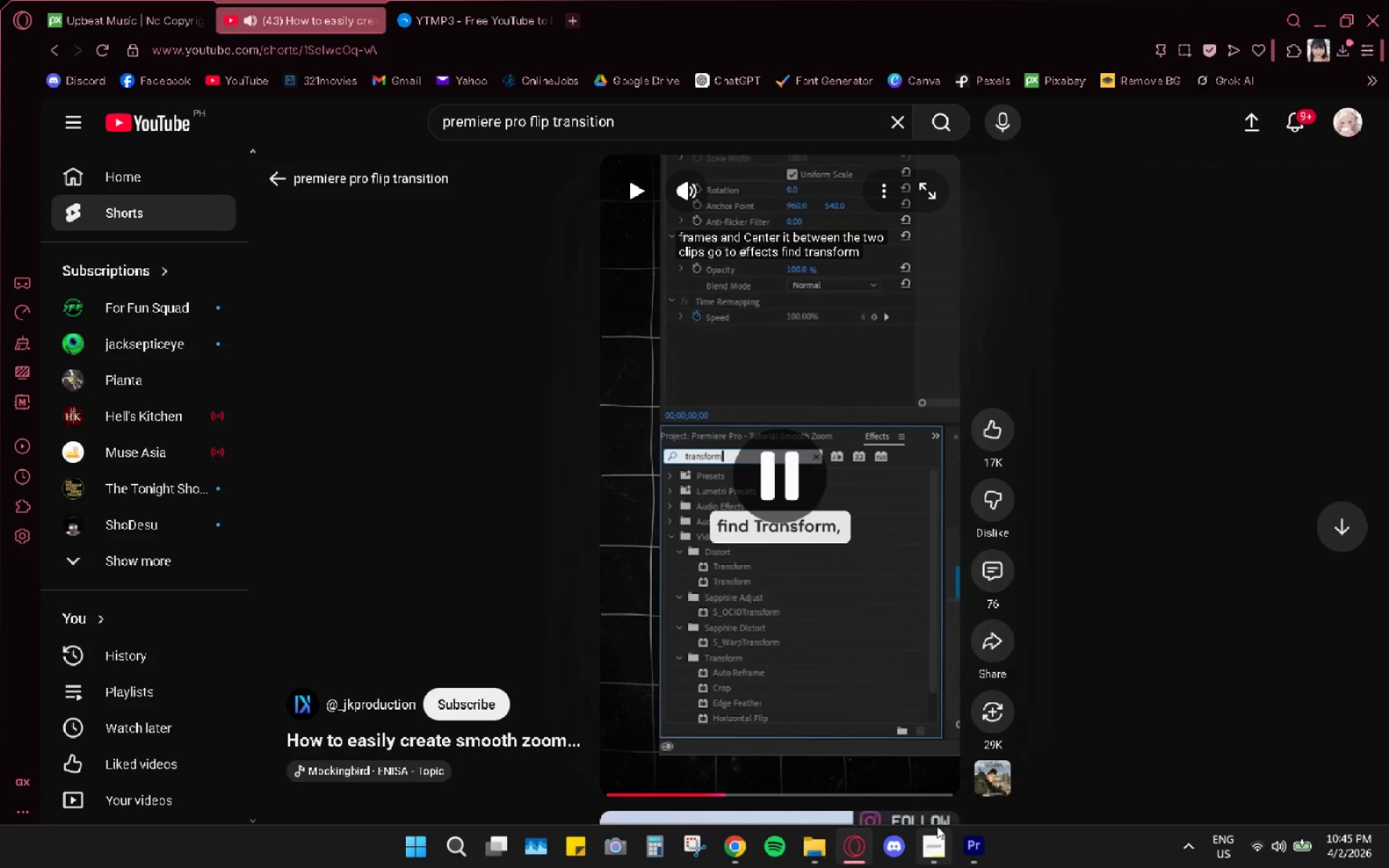 
left_click([964, 848])
 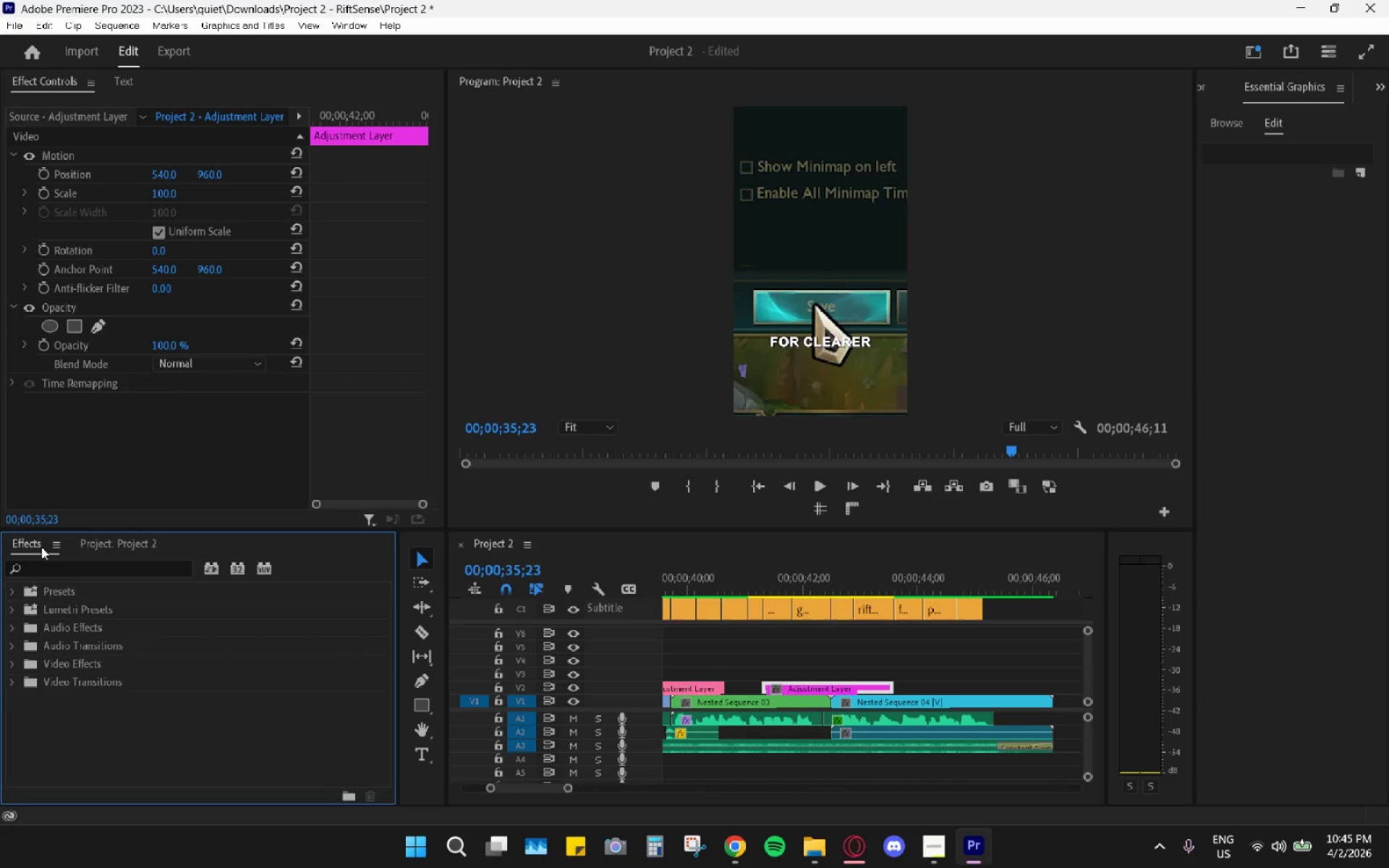 
double_click([56, 575])
 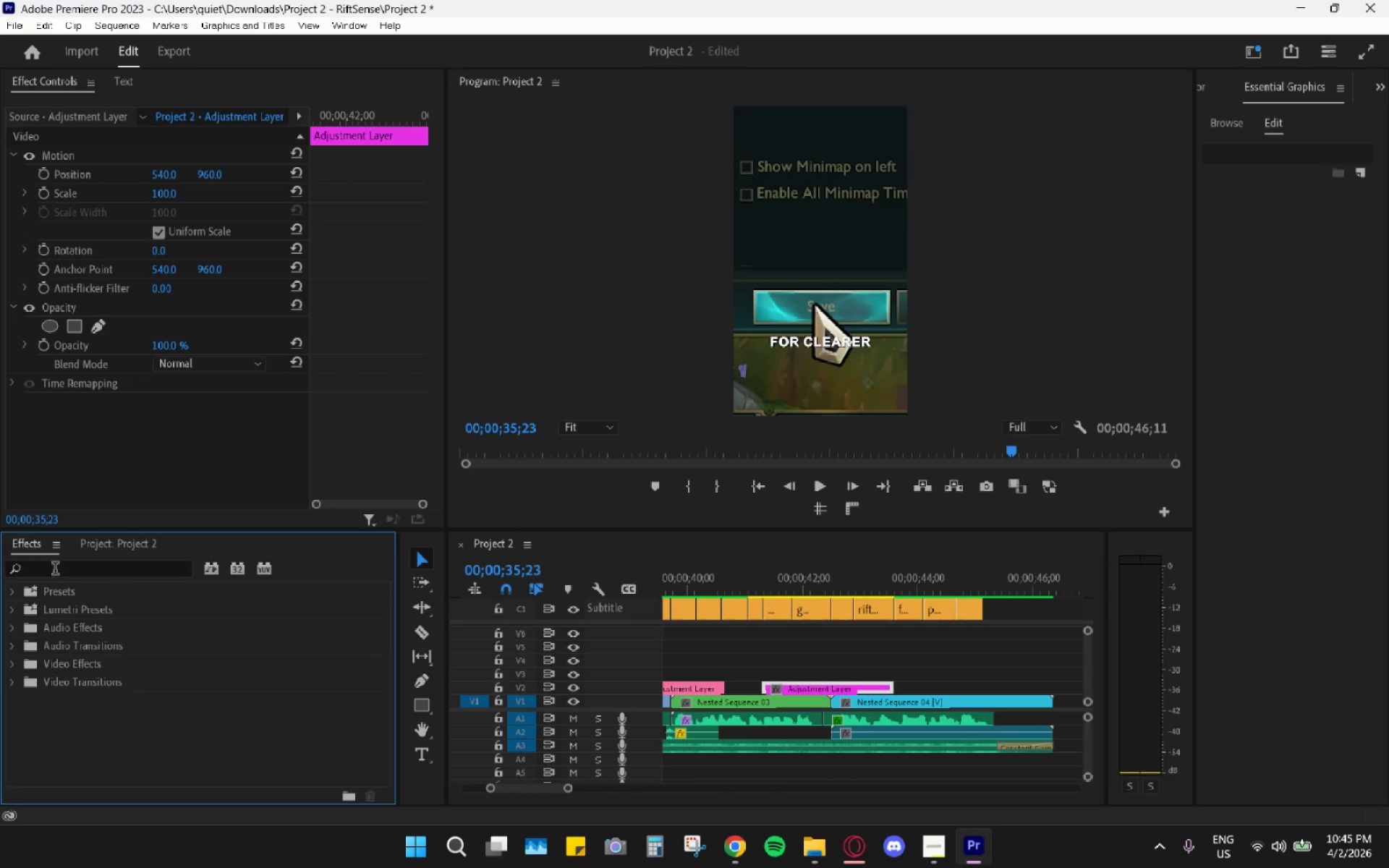 
triple_click([54, 563])
 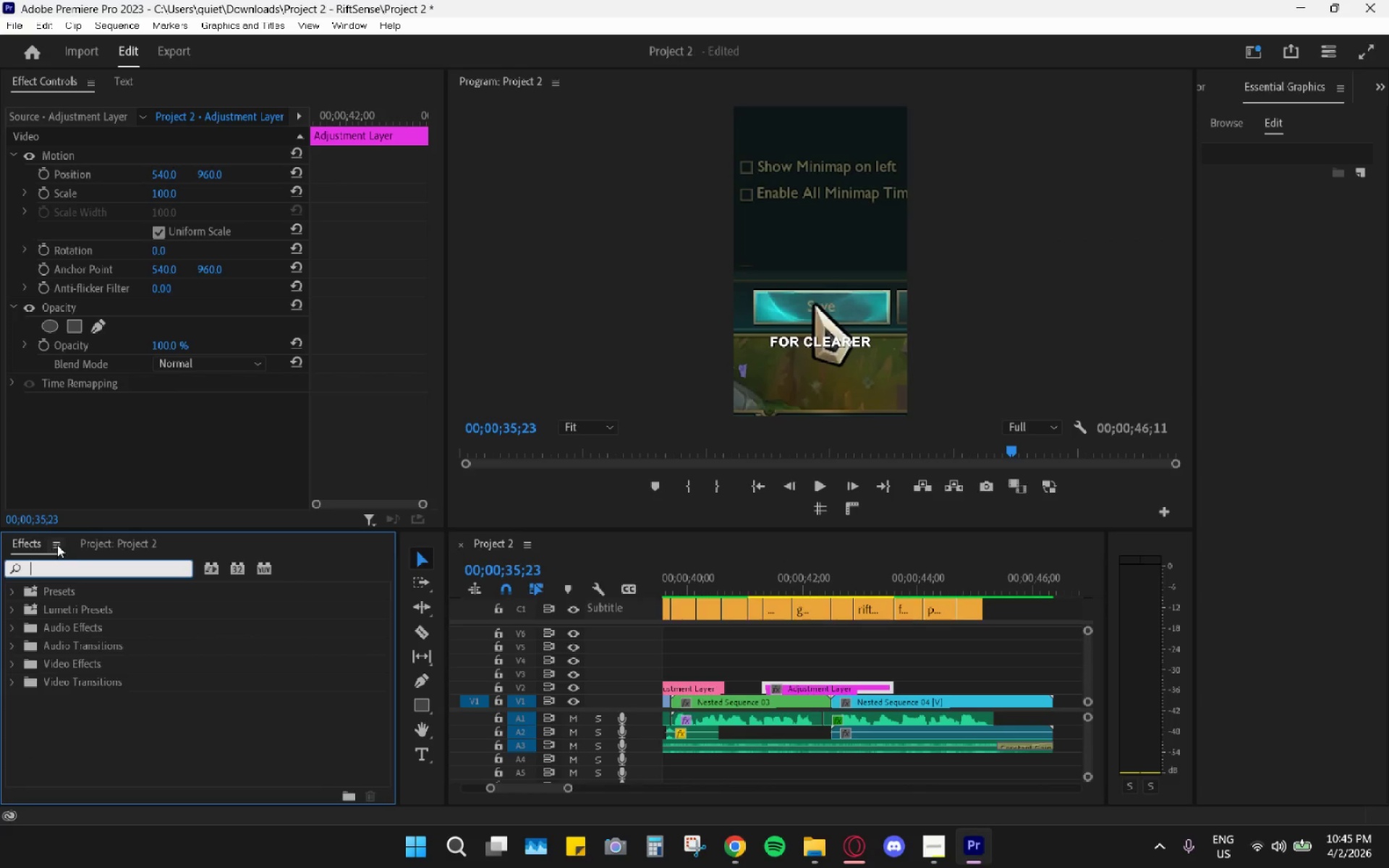 
type(transf)
 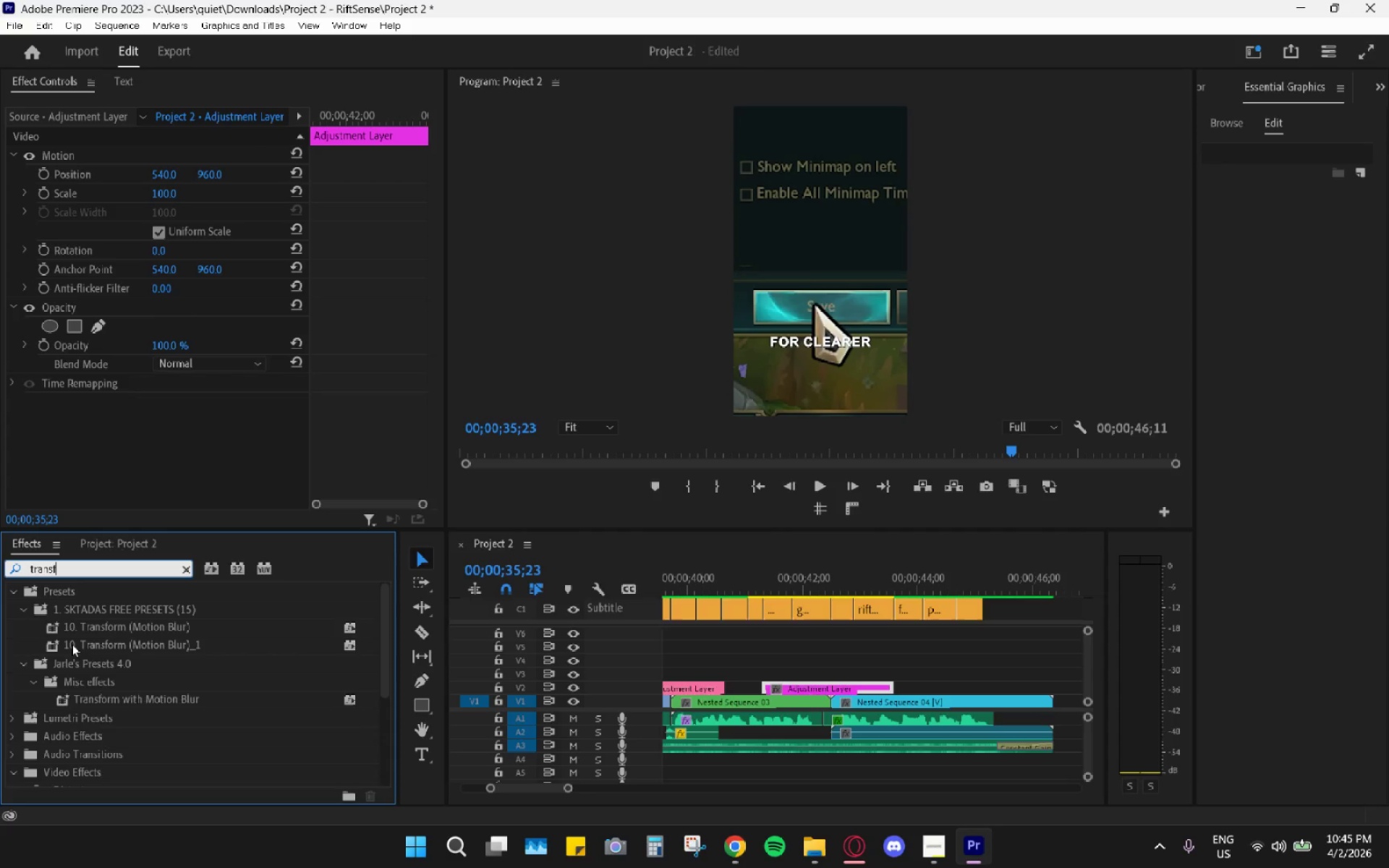 
mouse_move([39, 605])
 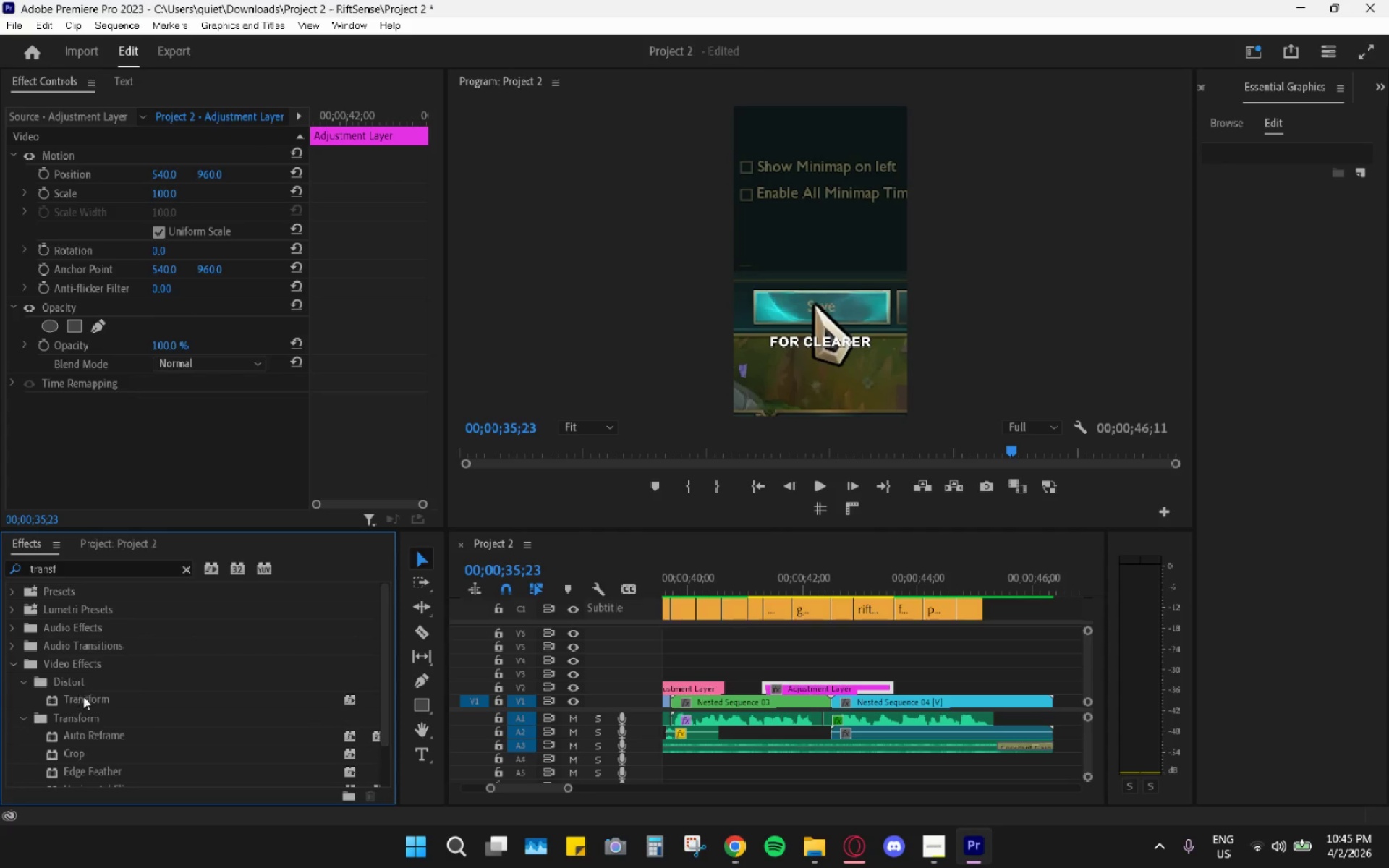 
left_click_drag(start_coordinate=[85, 701], to_coordinate=[787, 682])
 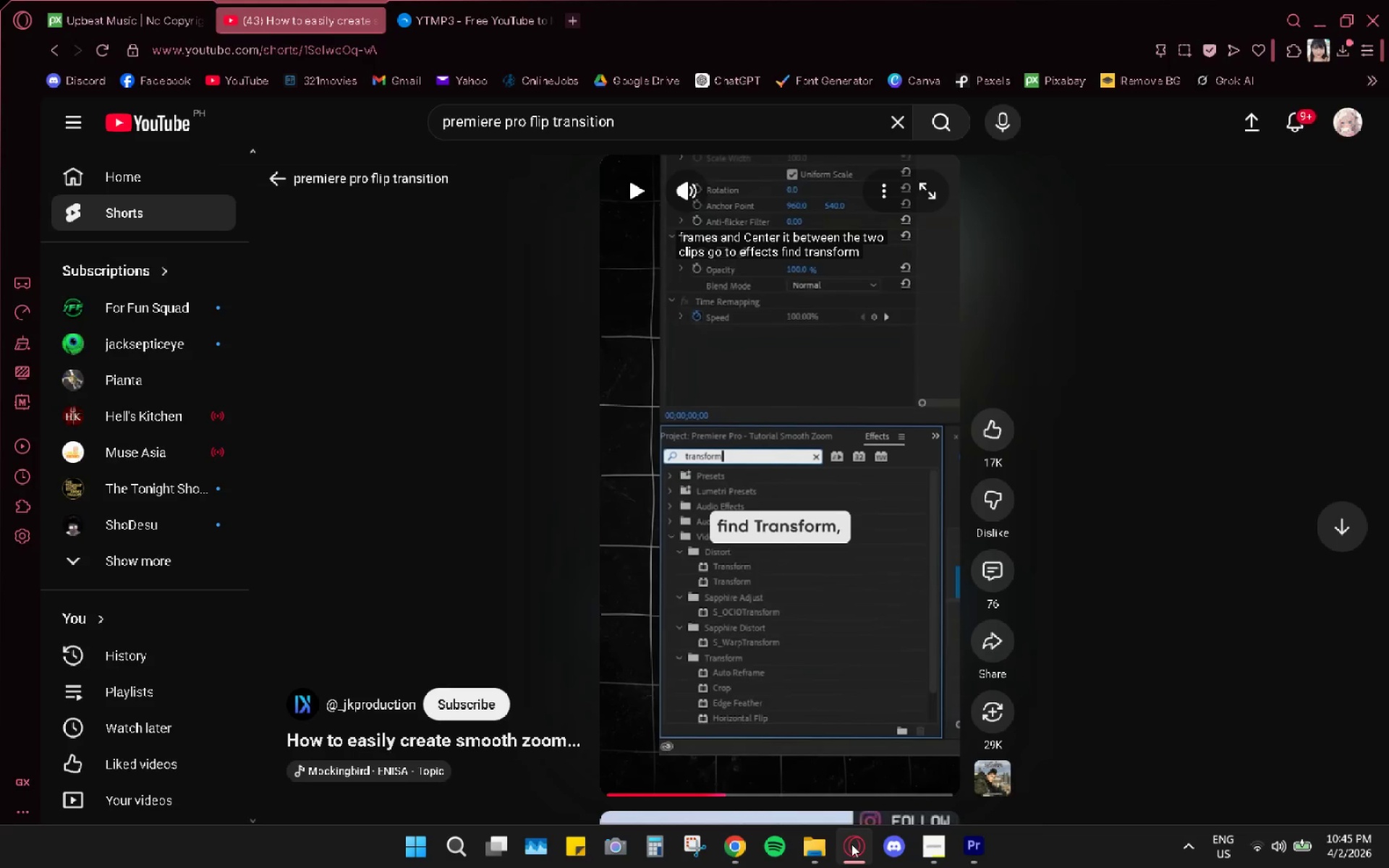 
left_click([815, 582])
 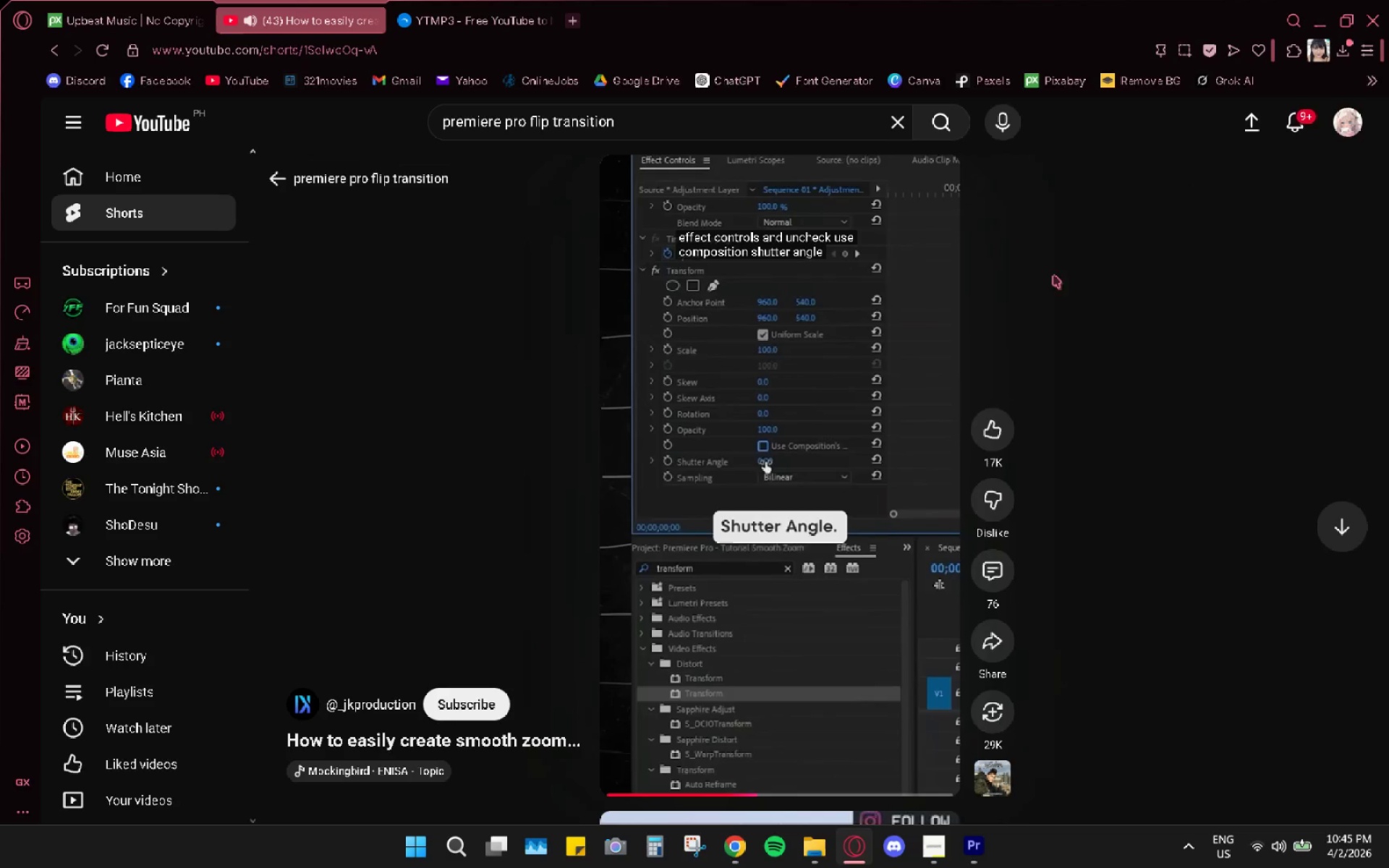 
wait(7.48)
 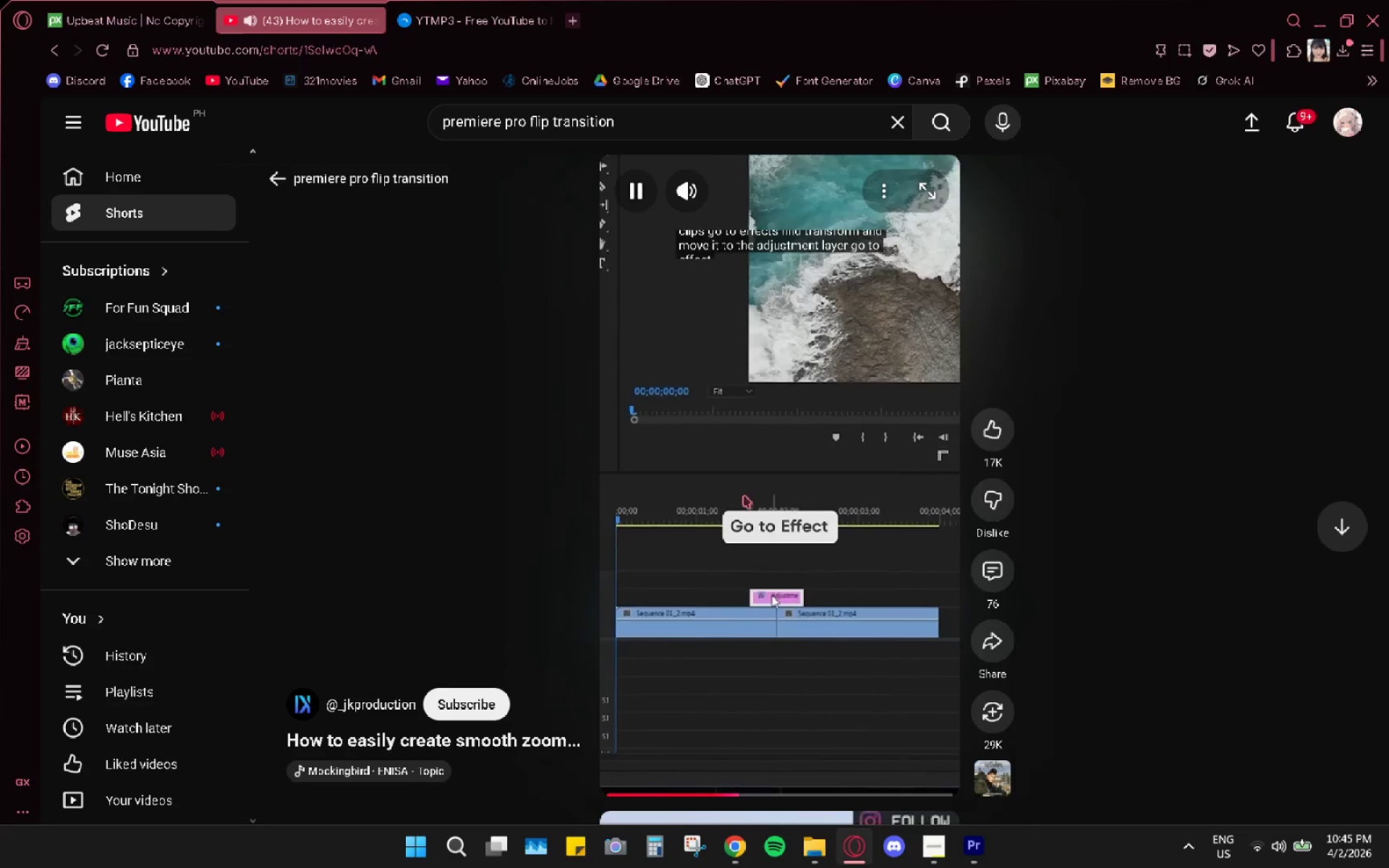 
left_click([723, 550])
 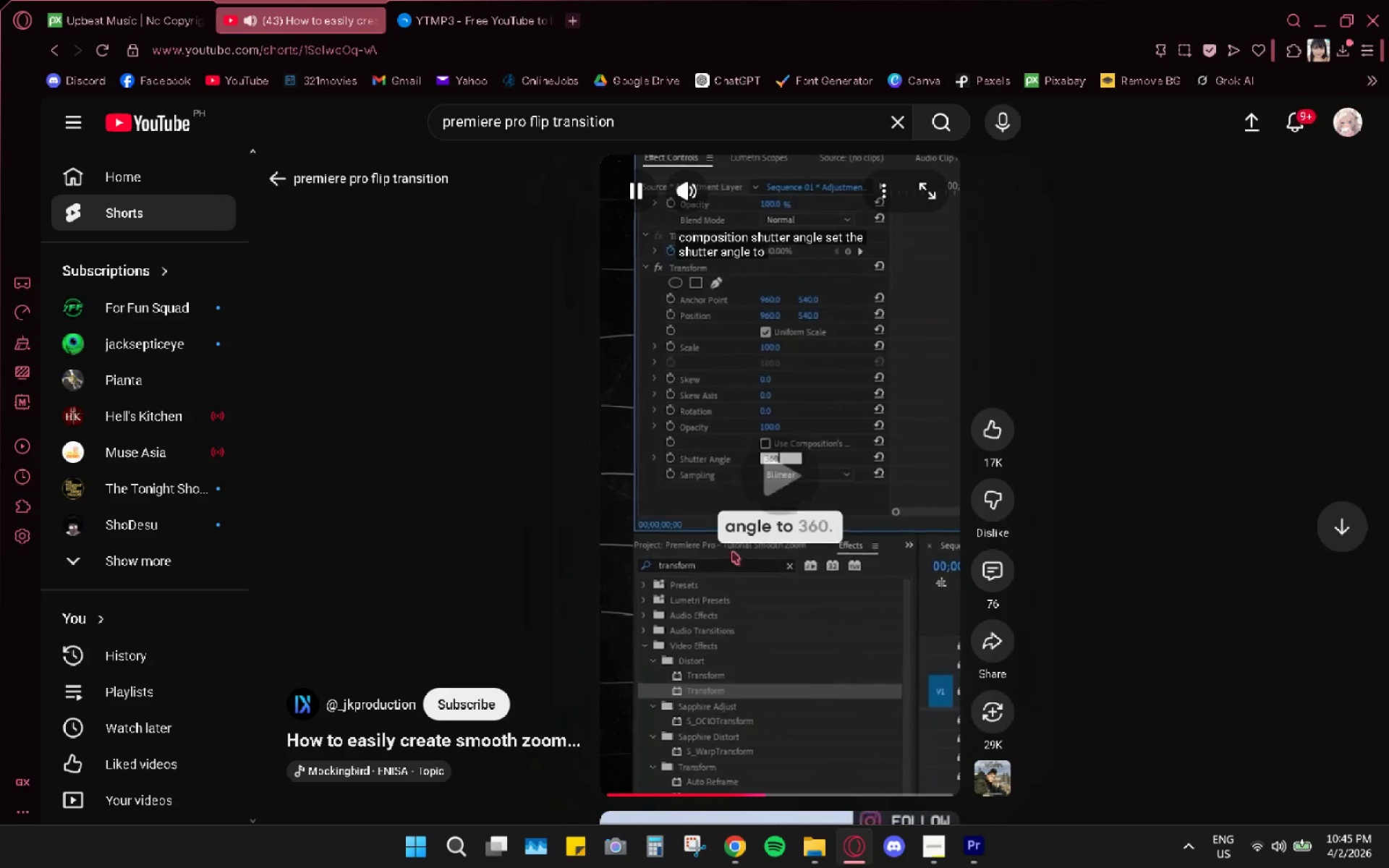 
left_click([734, 552])
 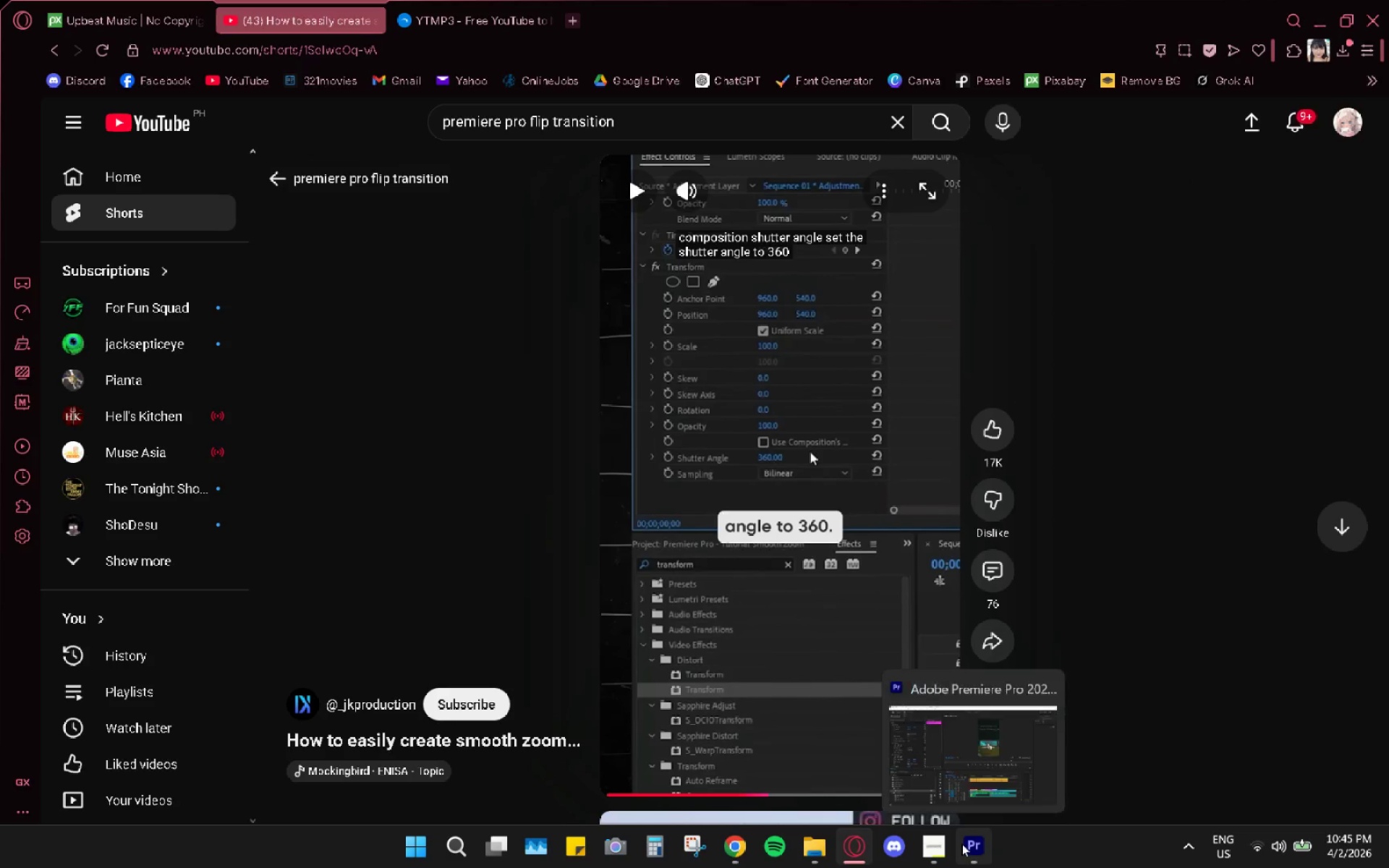 
left_click([967, 843])
 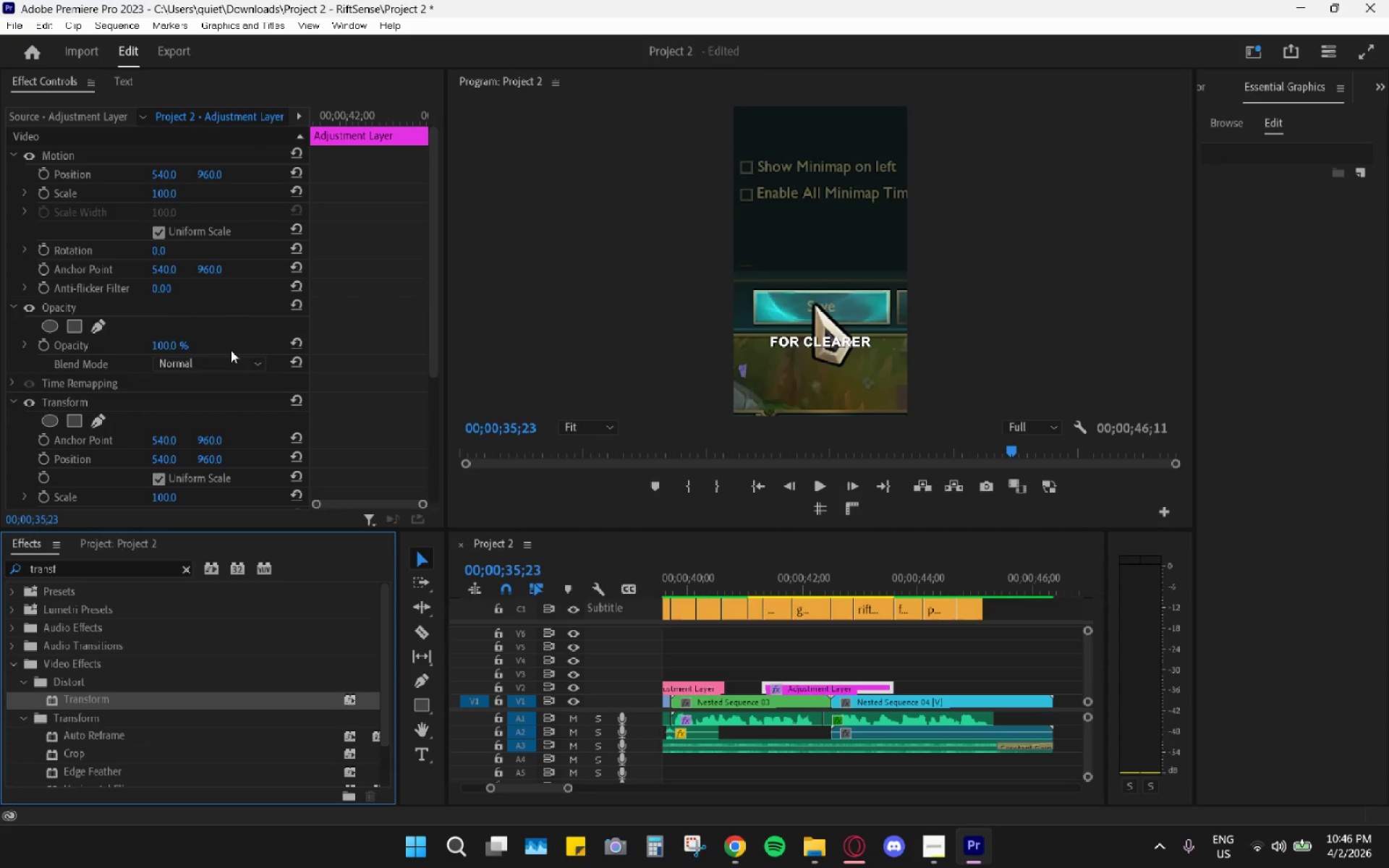 
scroll: coordinate [255, 427], scroll_direction: down, amount: 13.0
 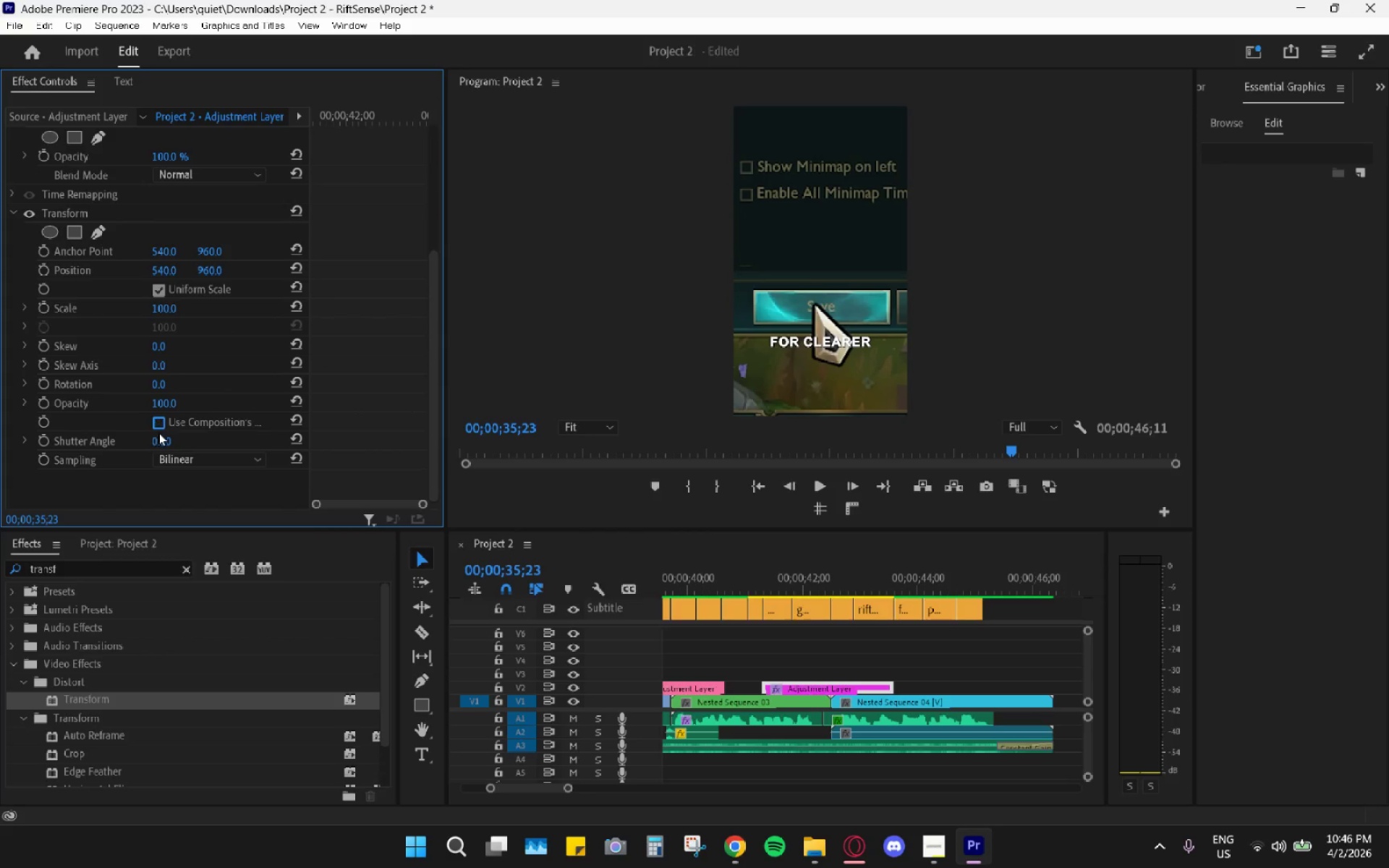 
double_click([158, 442])
 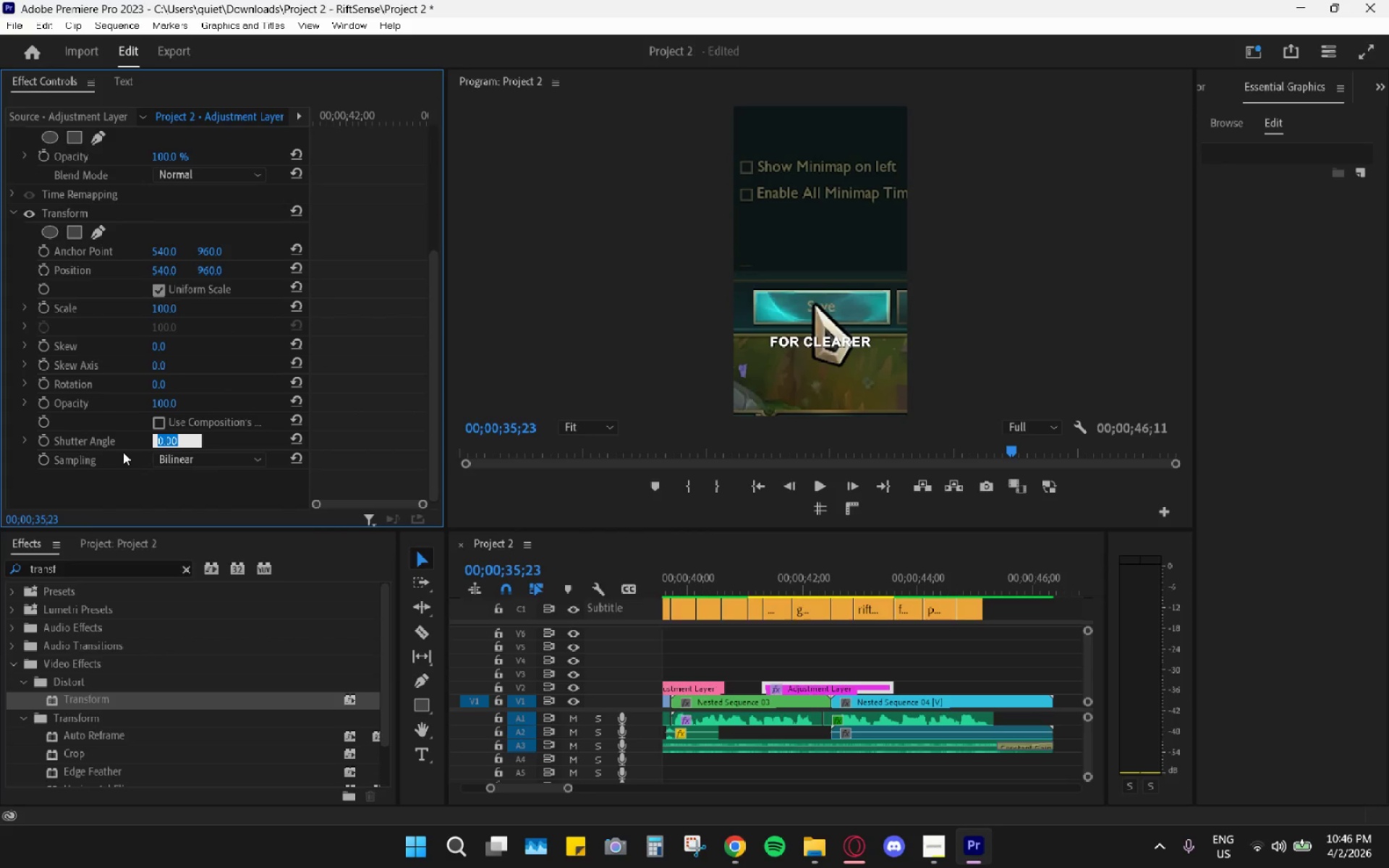 
key(Numpad3)
 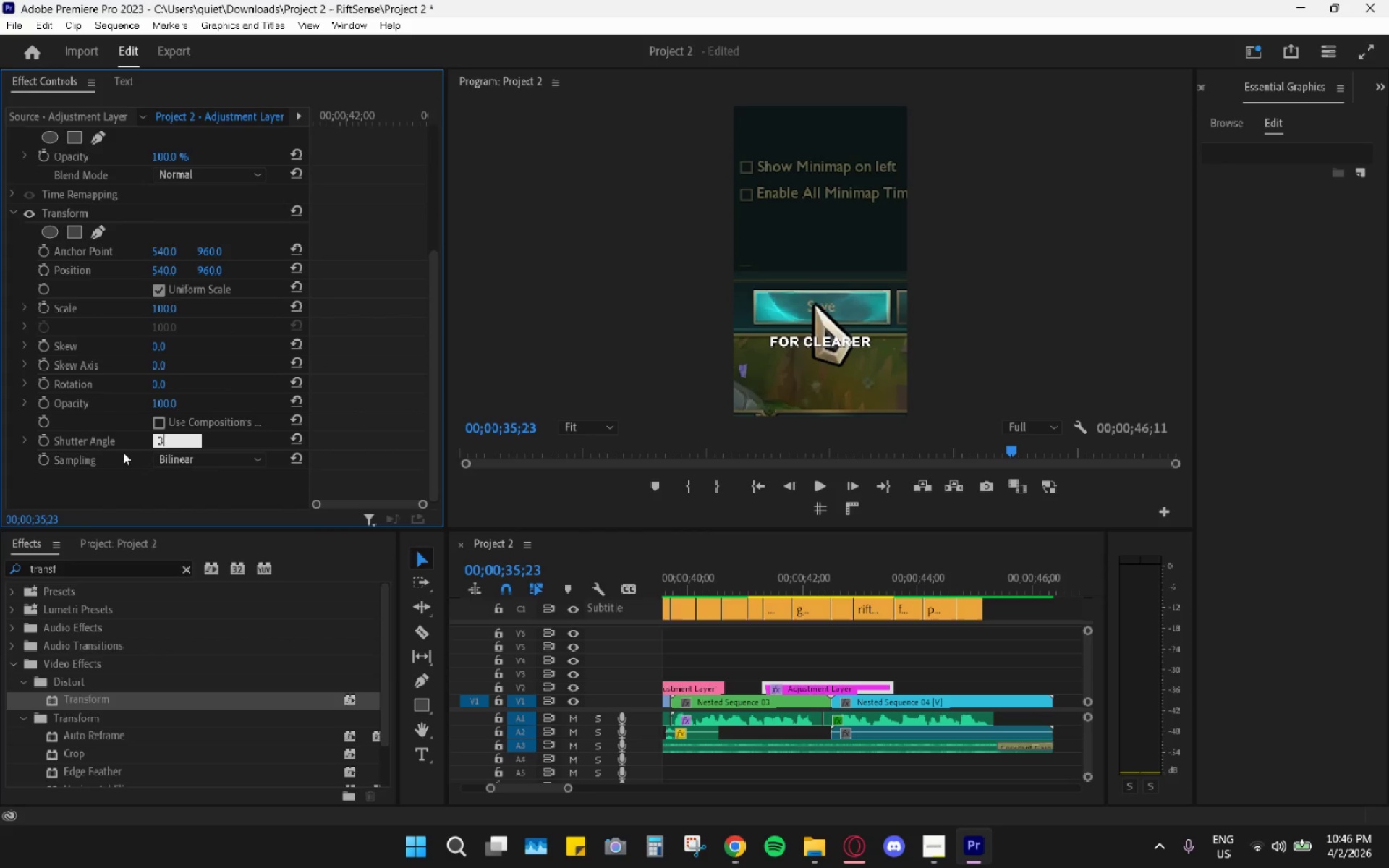 
key(Numpad6)
 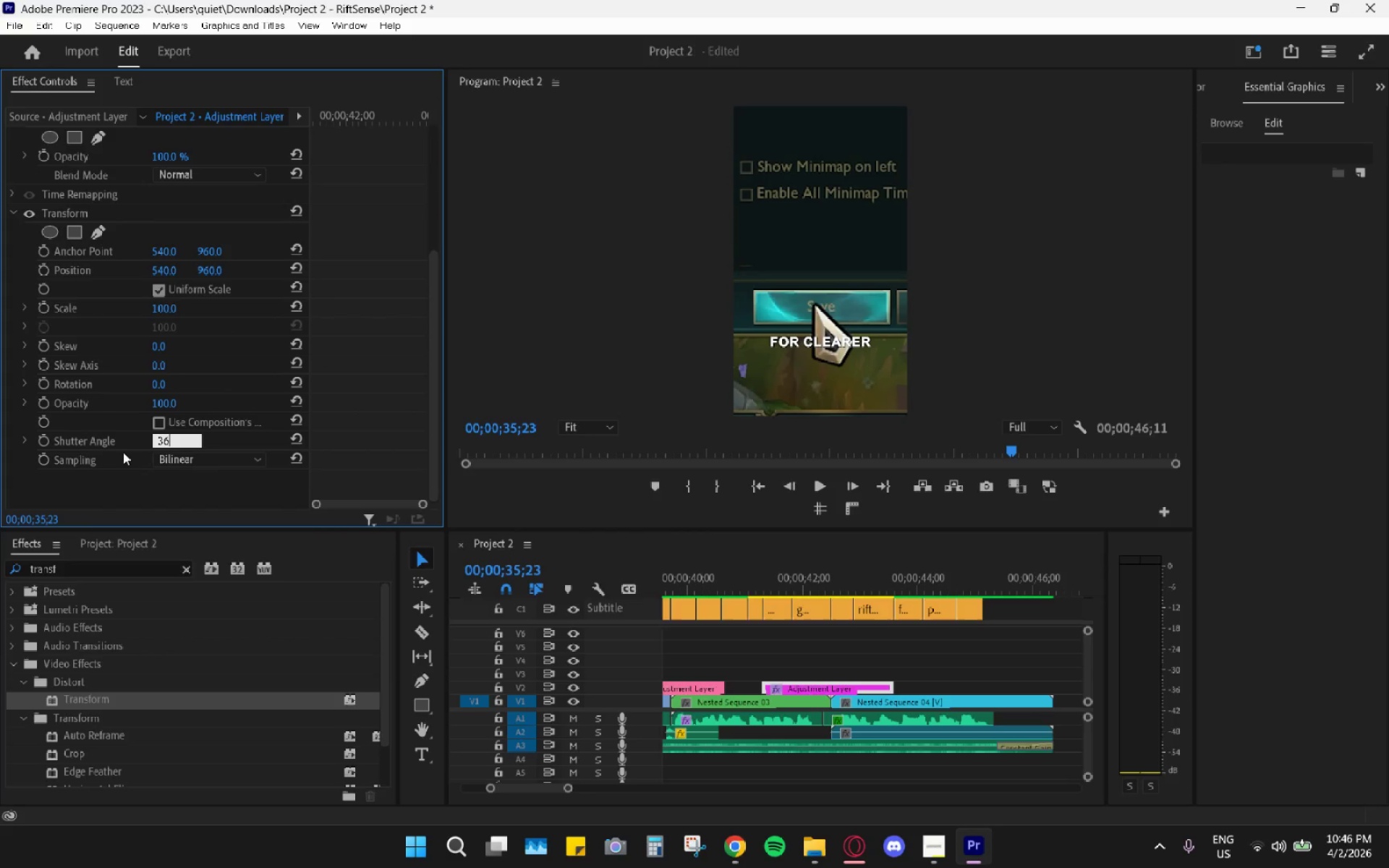 
key(Numpad0)
 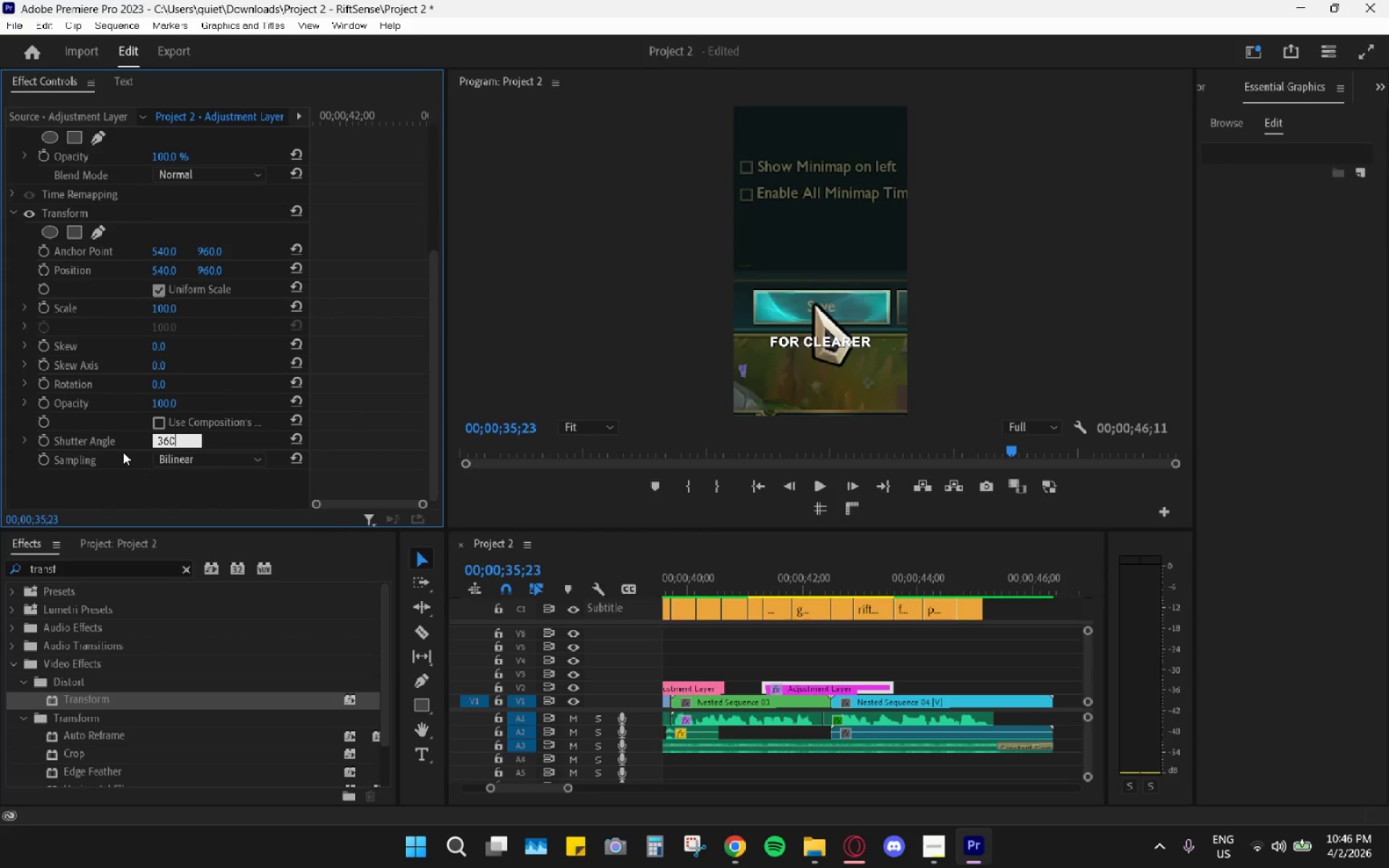 
key(Enter)
 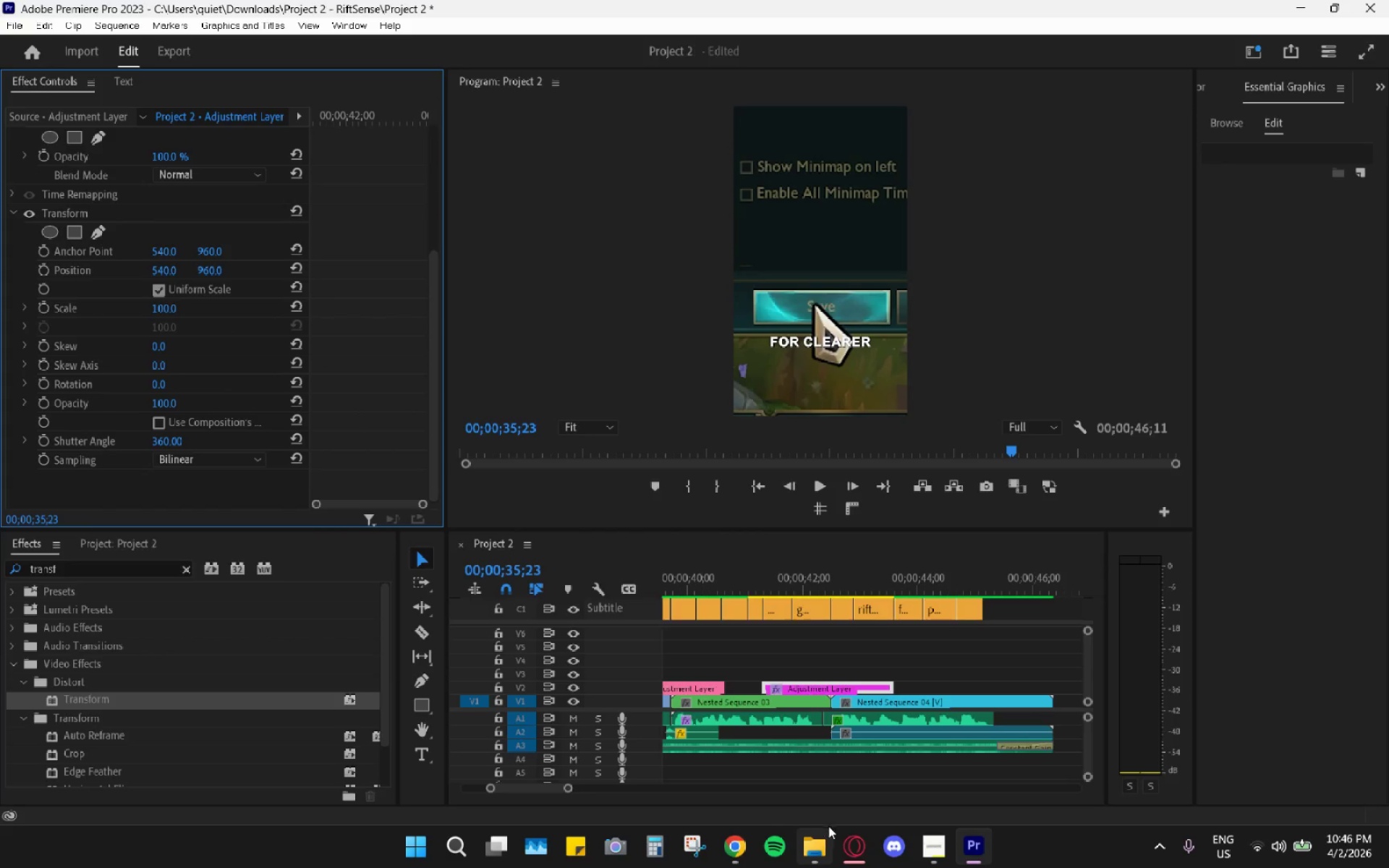 
key(Space)
 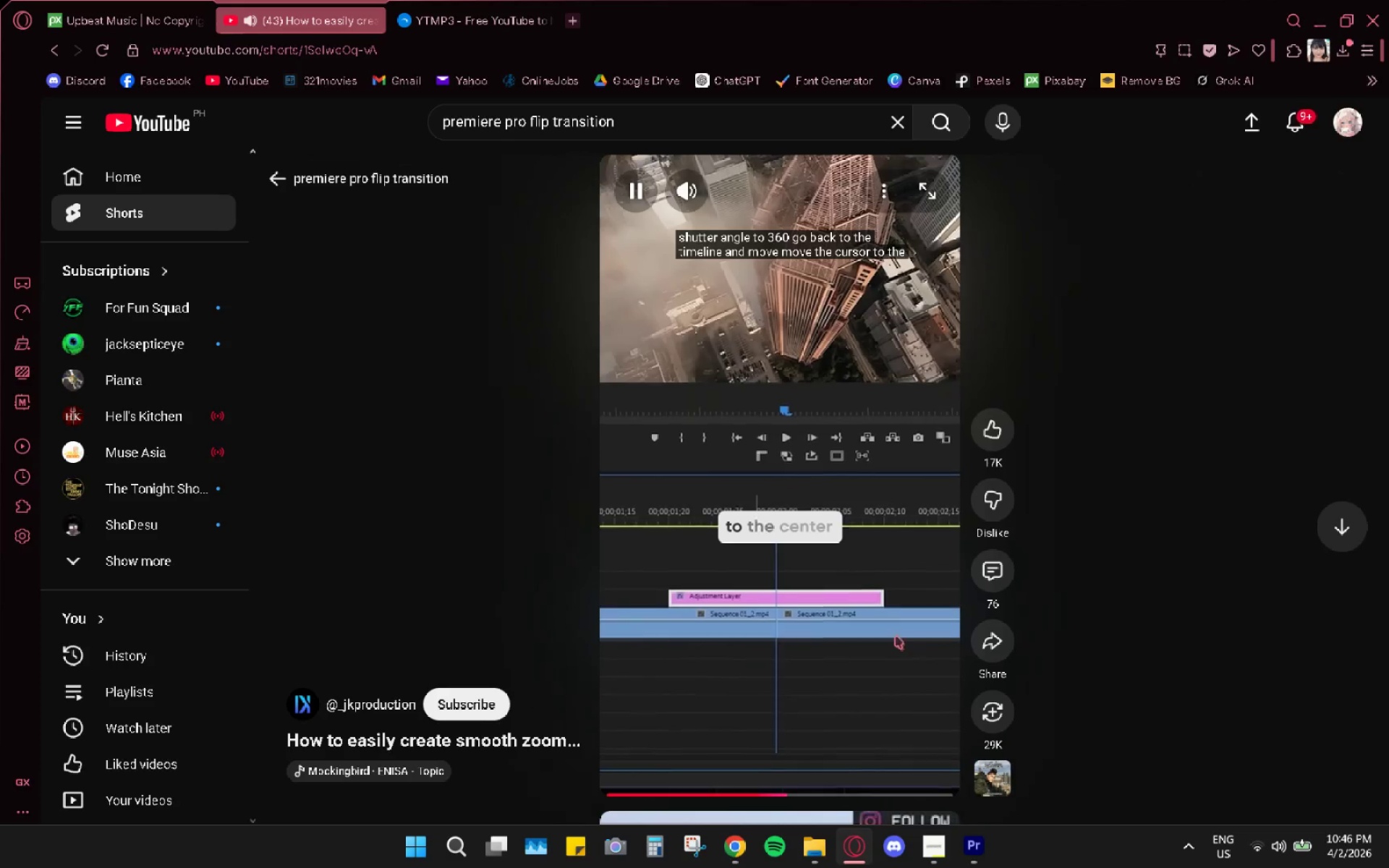 
left_click([882, 518])
 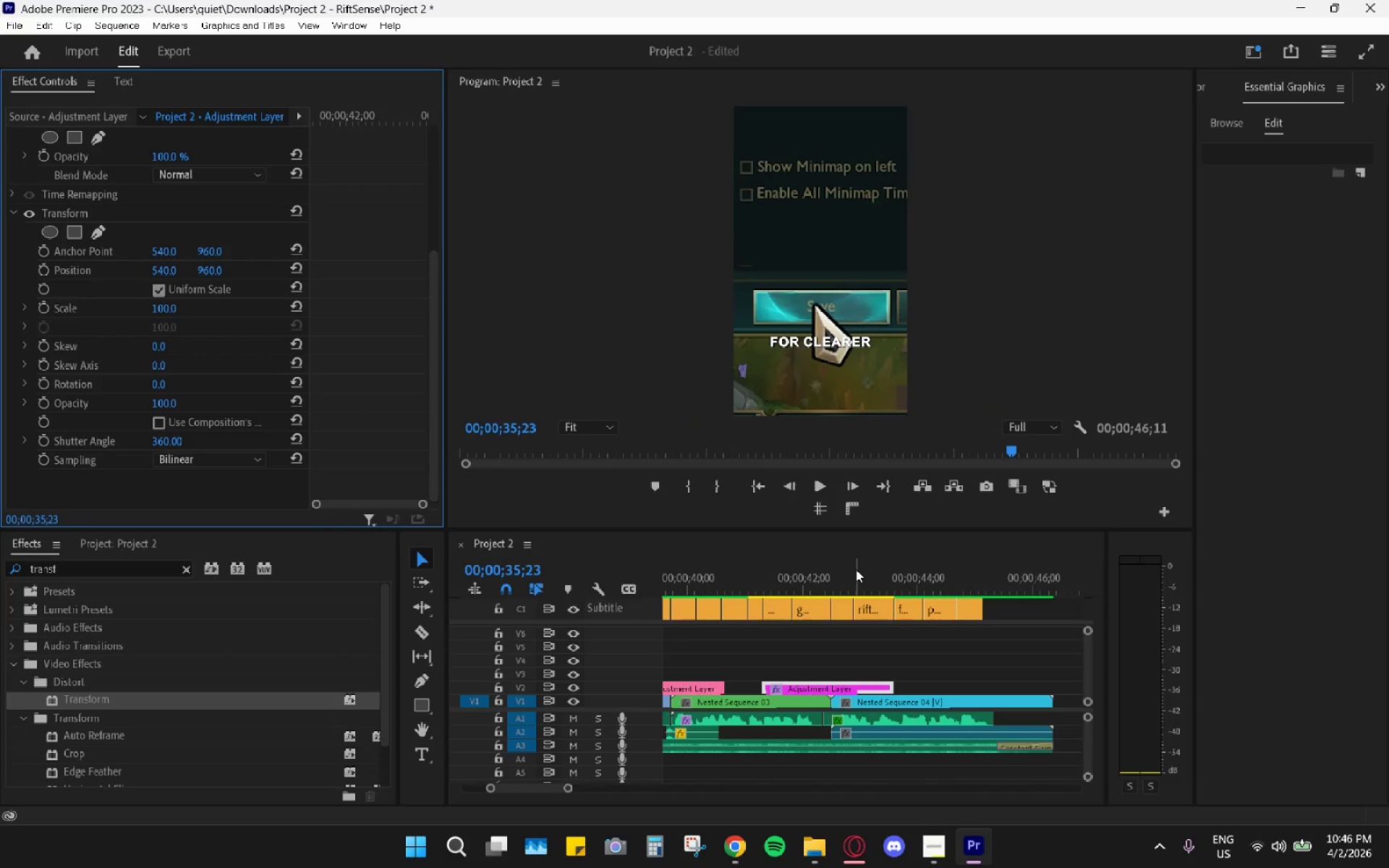 
left_click_drag(start_coordinate=[836, 576], to_coordinate=[833, 579])
 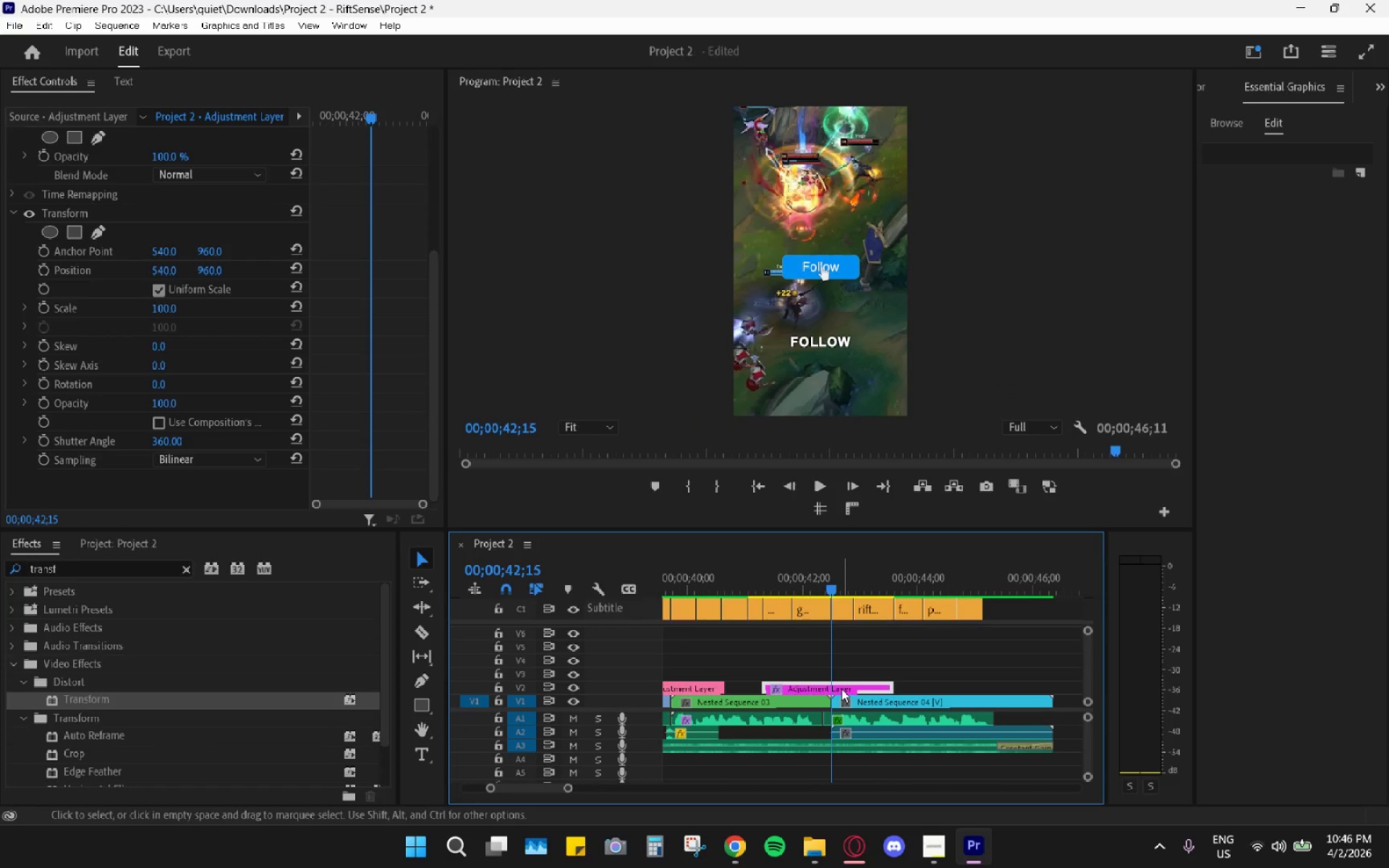 
left_click_drag(start_coordinate=[841, 689], to_coordinate=[848, 689])
 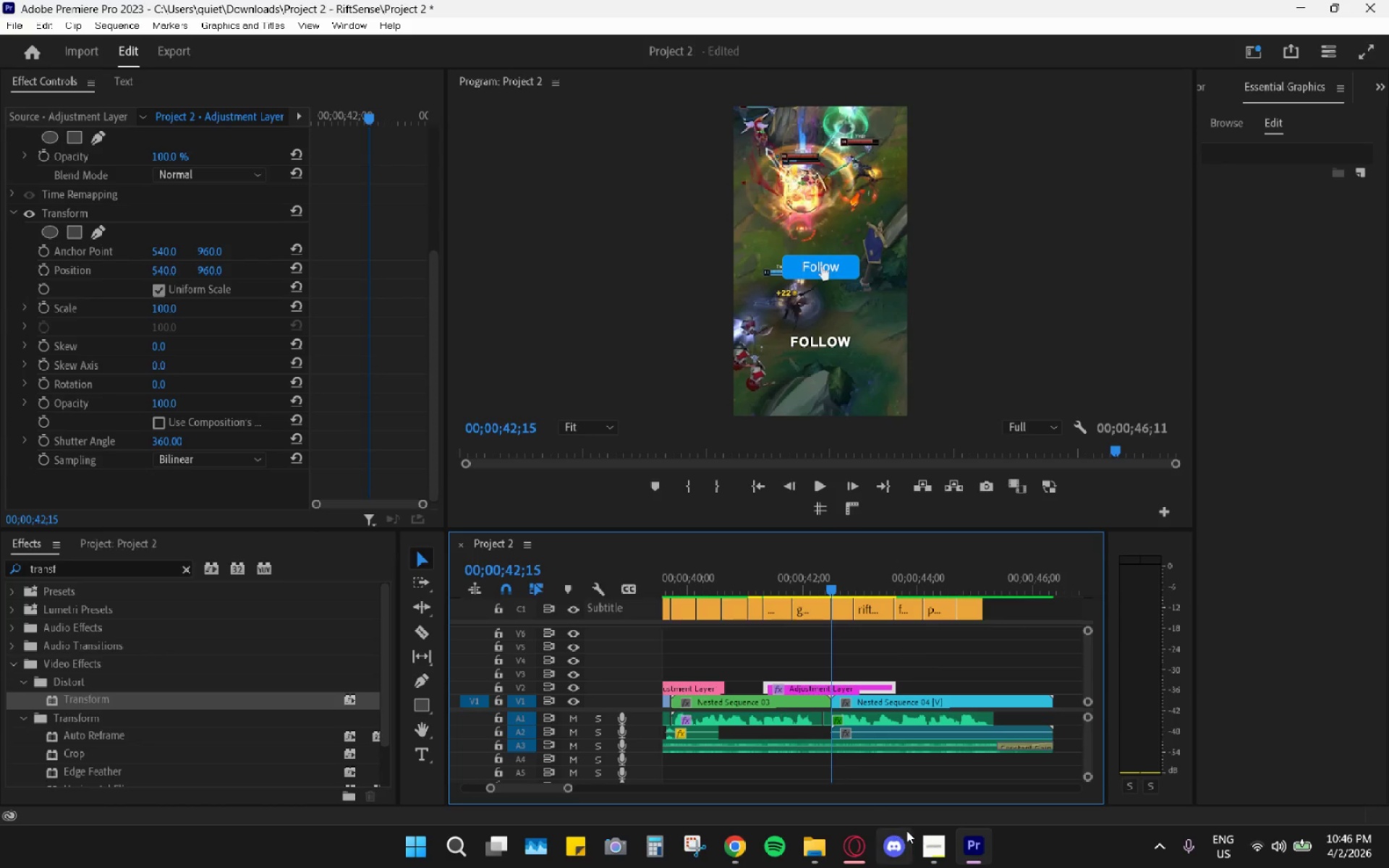 
wait(6.75)
 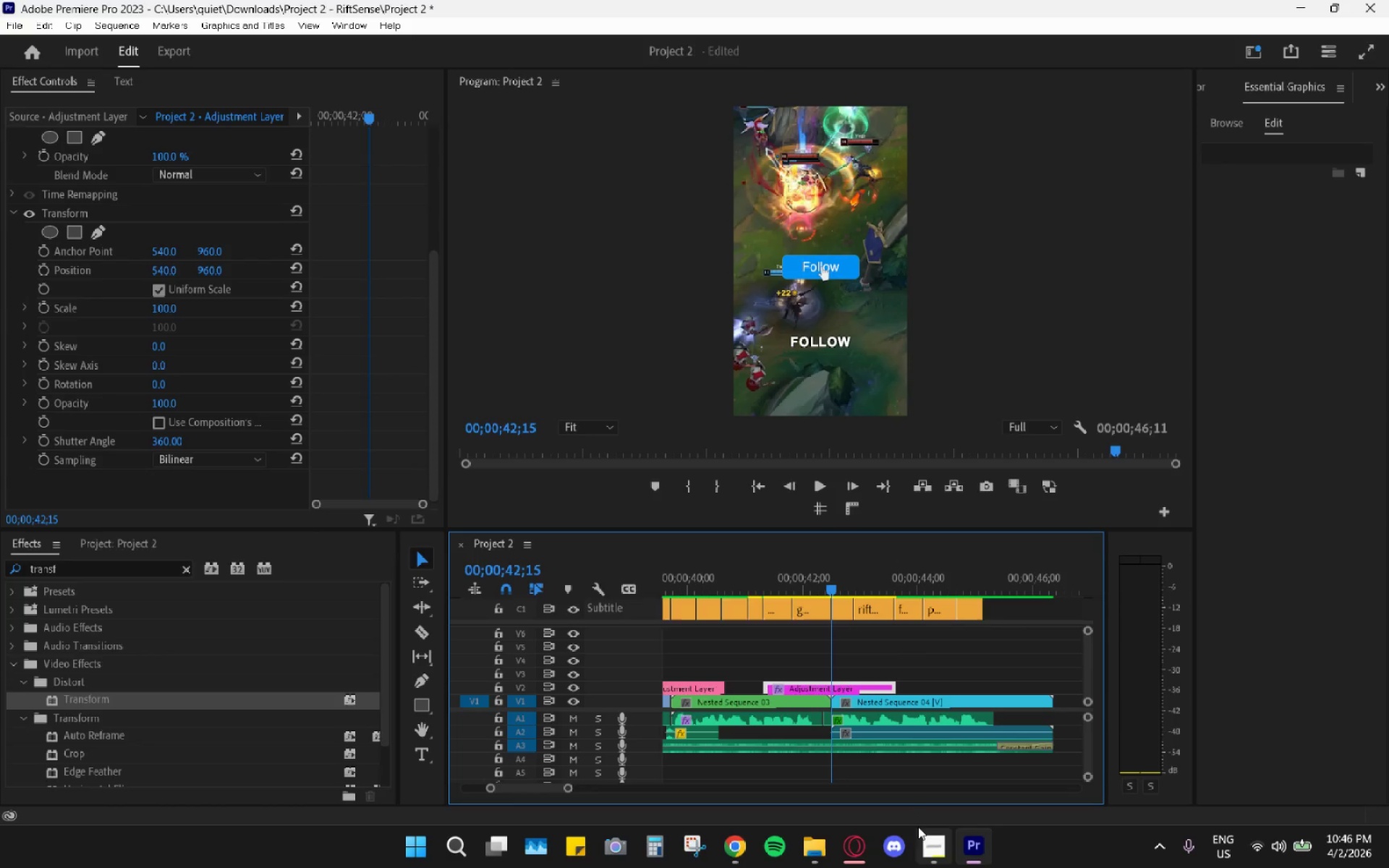 
left_click([738, 838])
 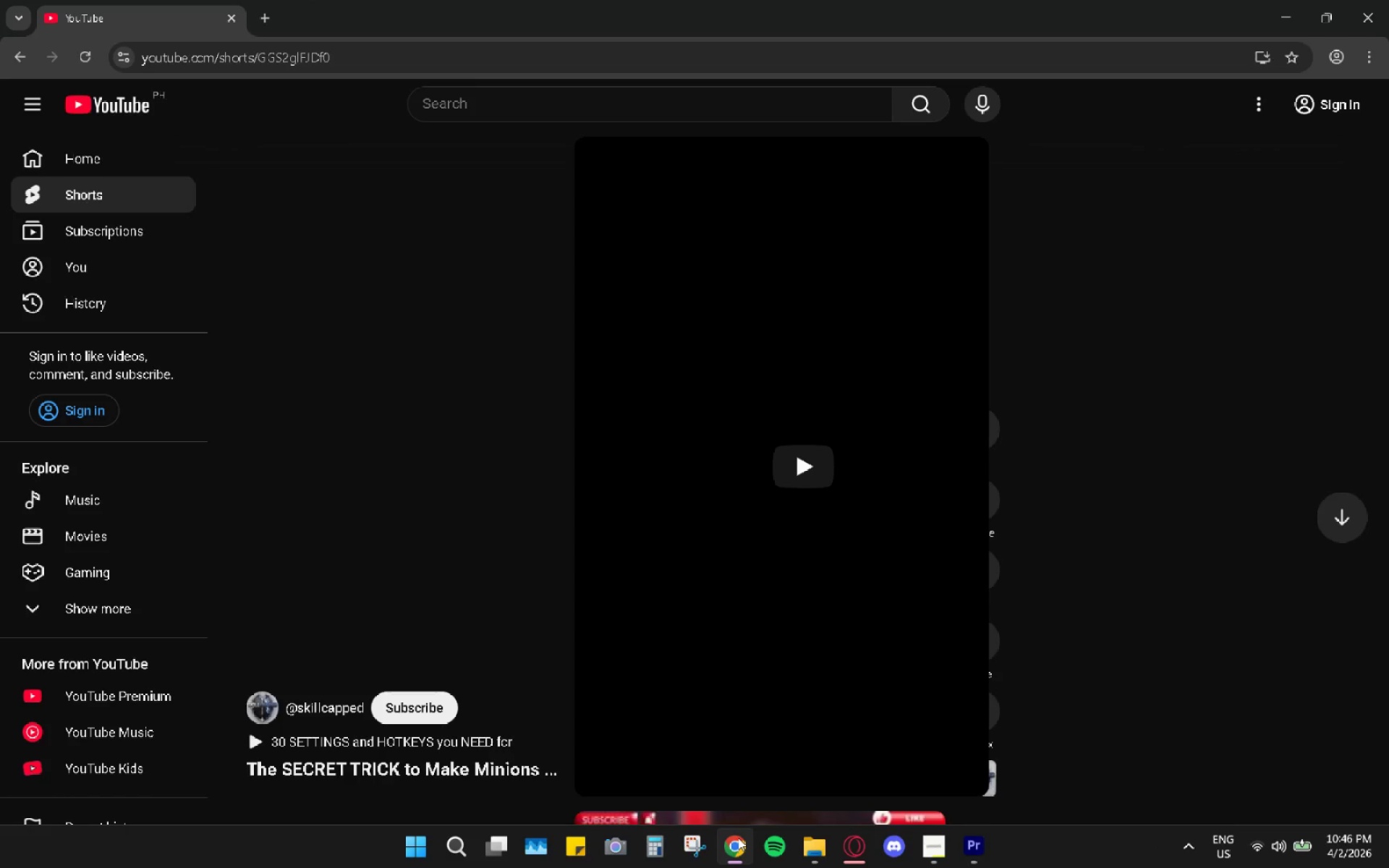 
left_click([738, 838])
 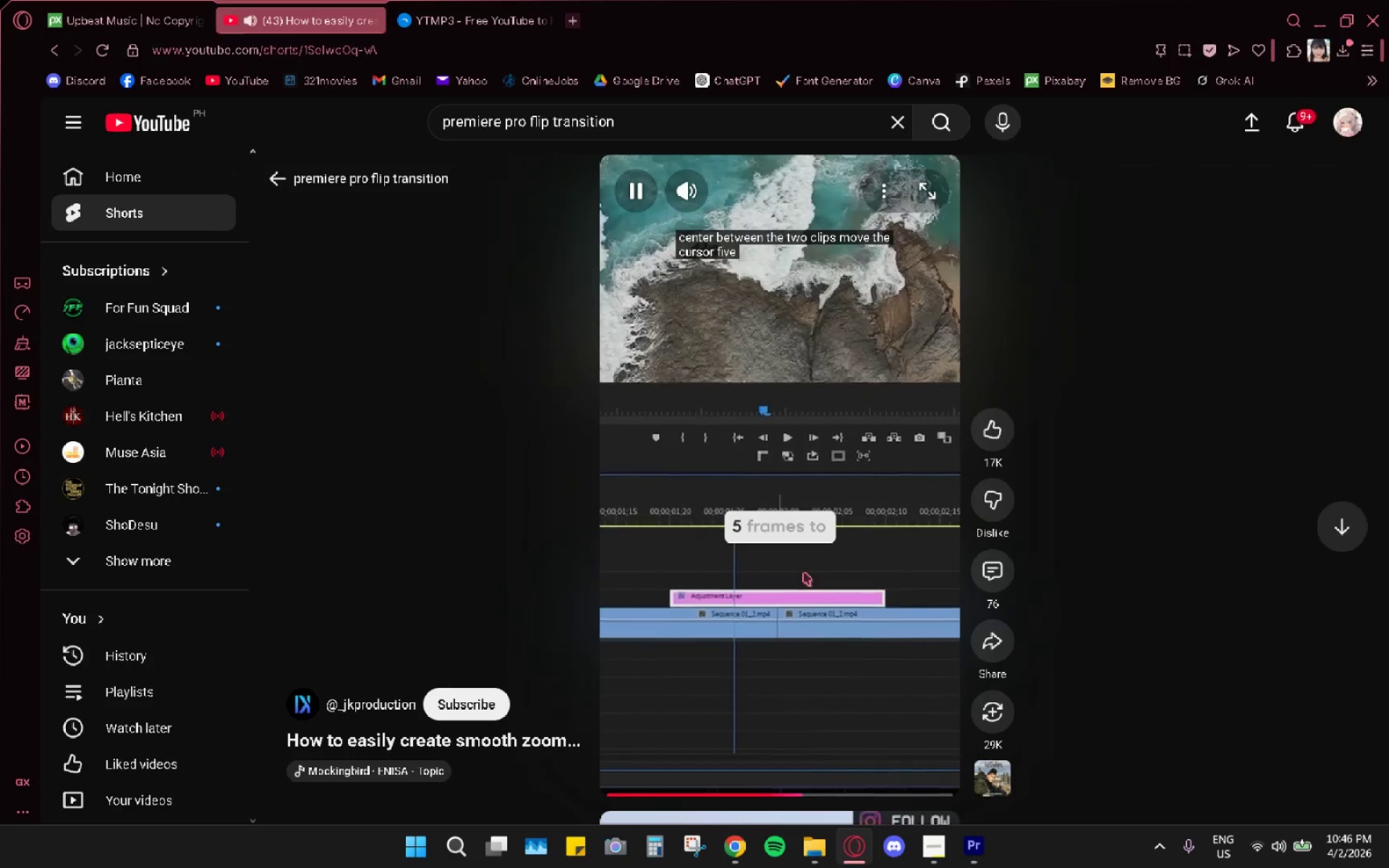 
left_click([804, 572])
 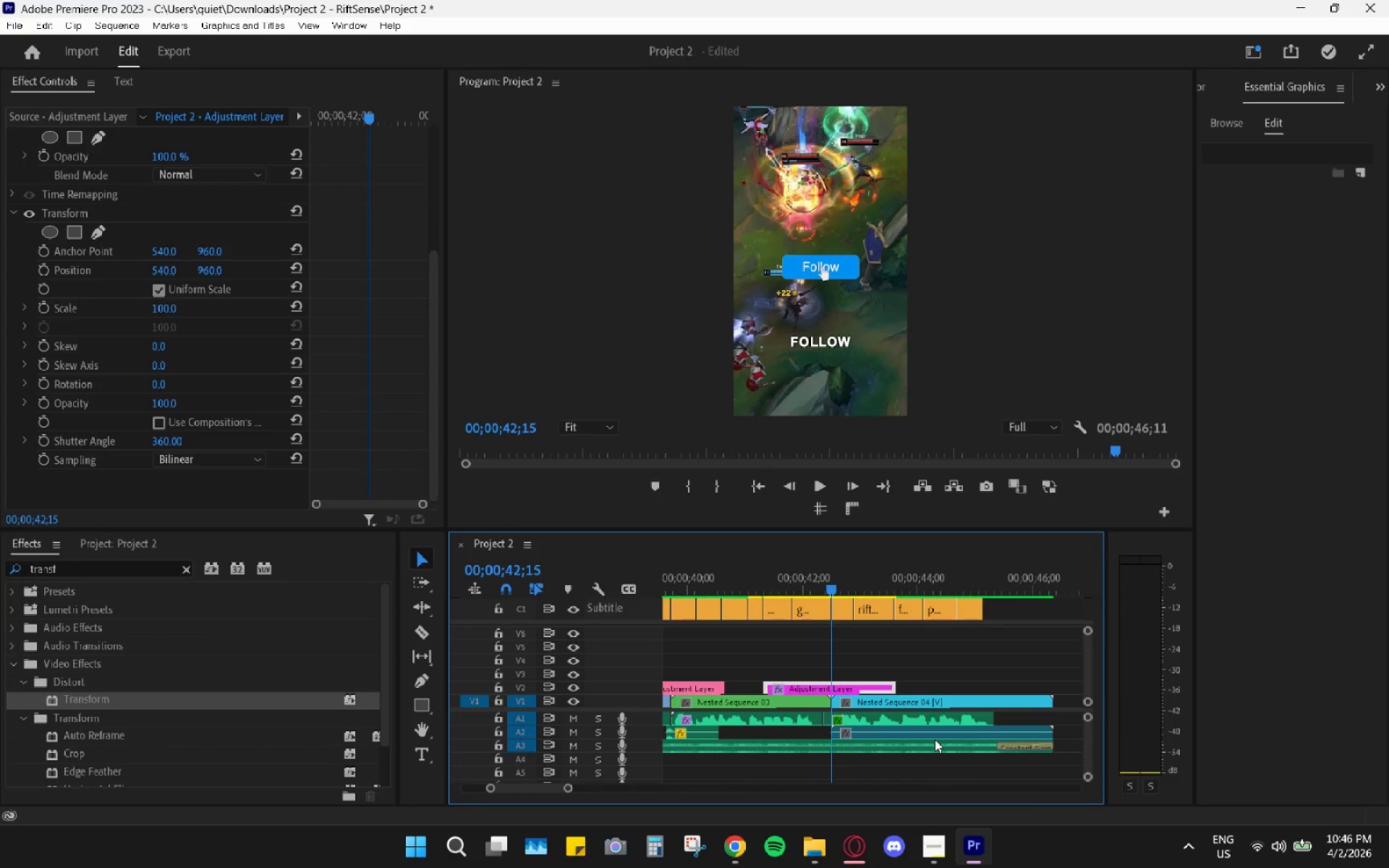 
key(ArrowLeft)
 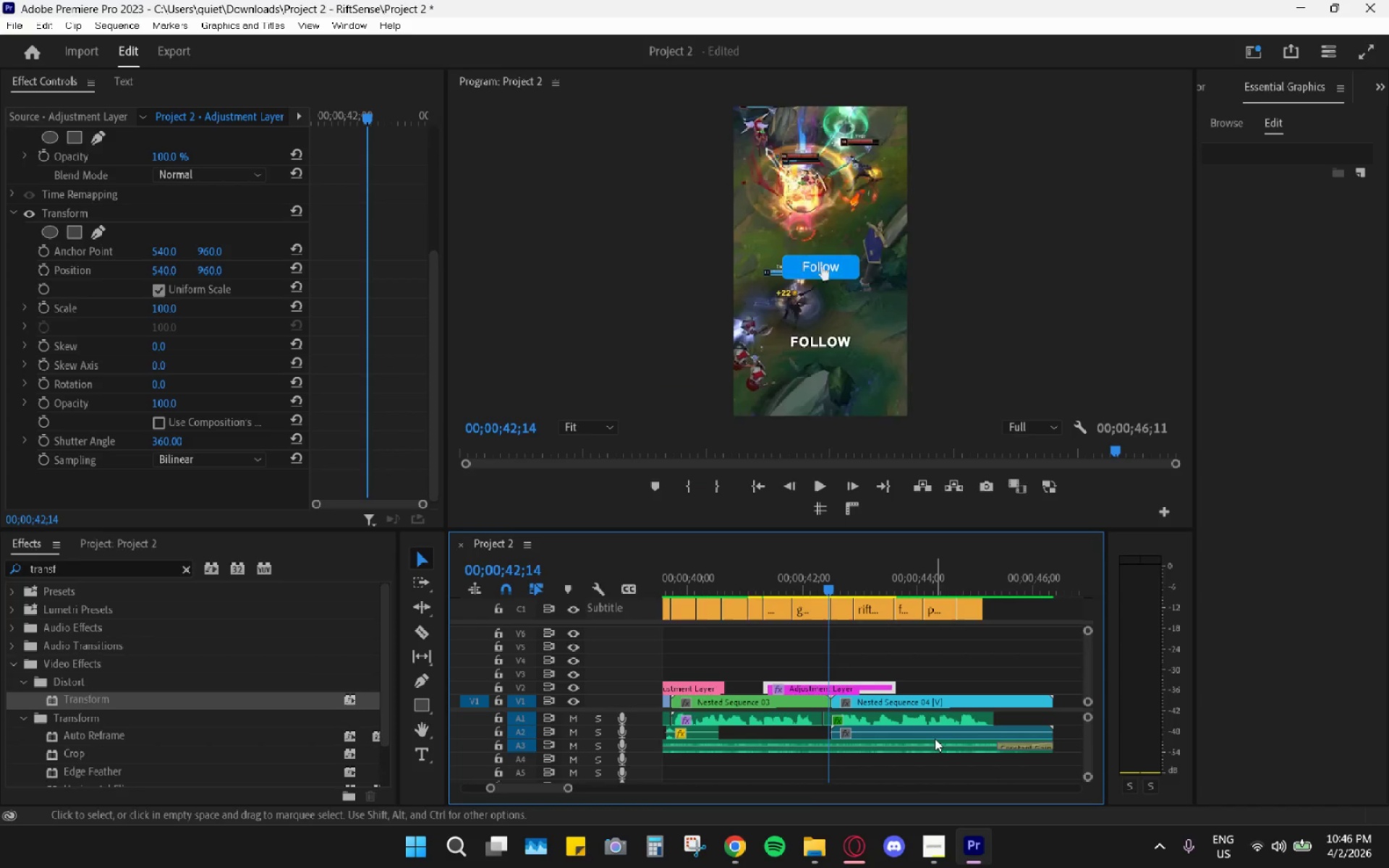 
key(ArrowLeft)
 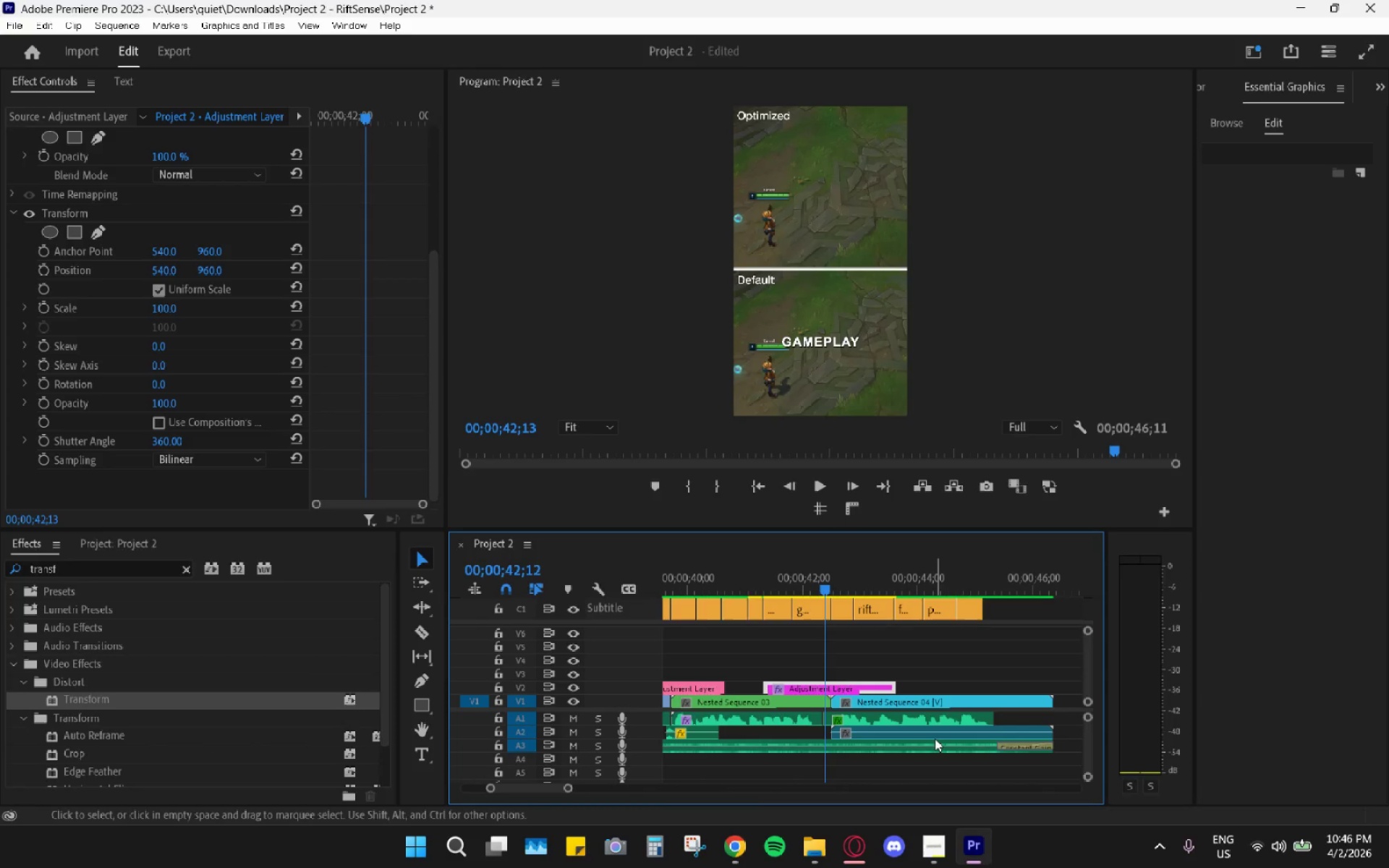 
key(ArrowLeft)
 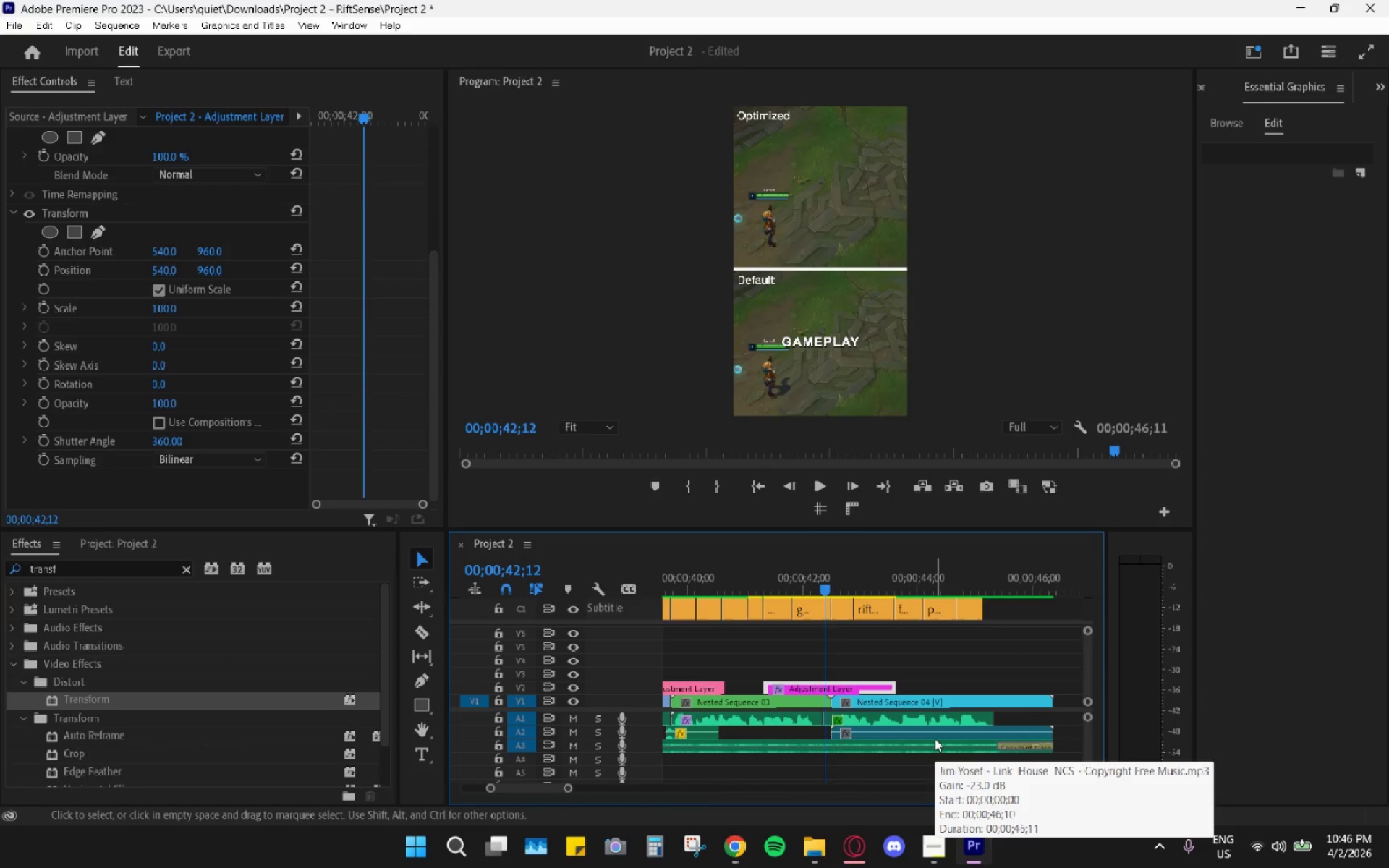 
key(ArrowLeft)
 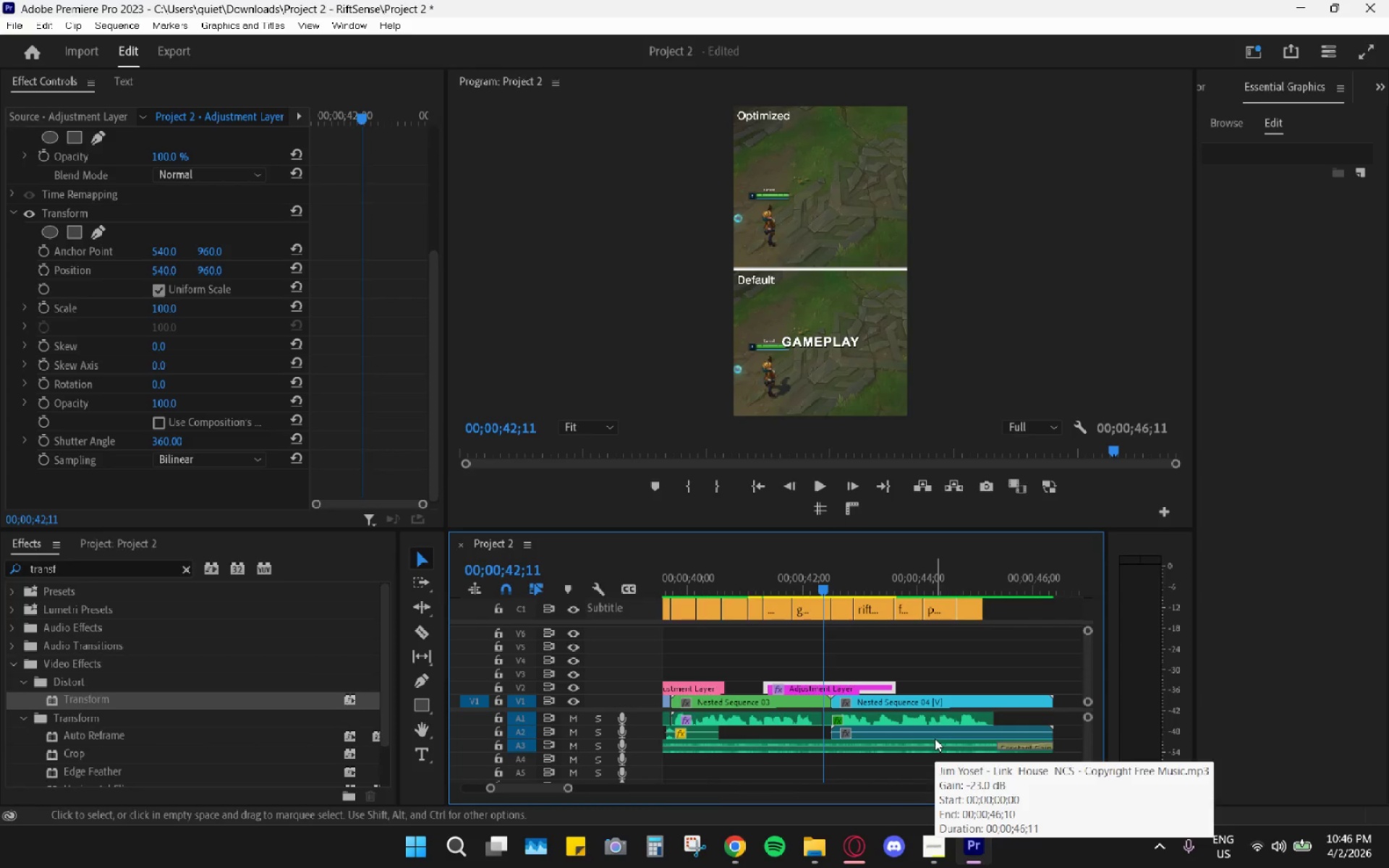 
key(ArrowRight)
 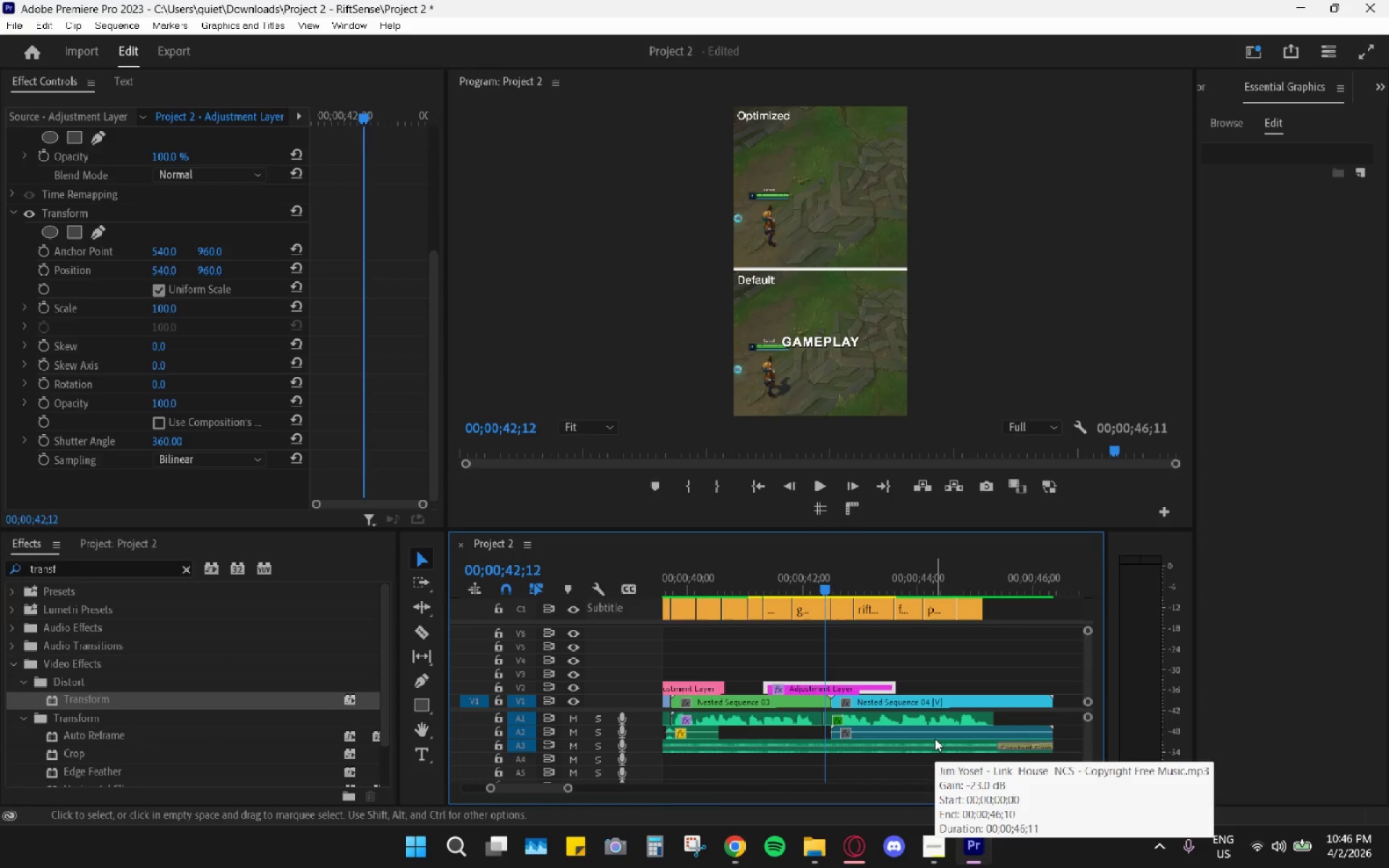 
key(ArrowRight)
 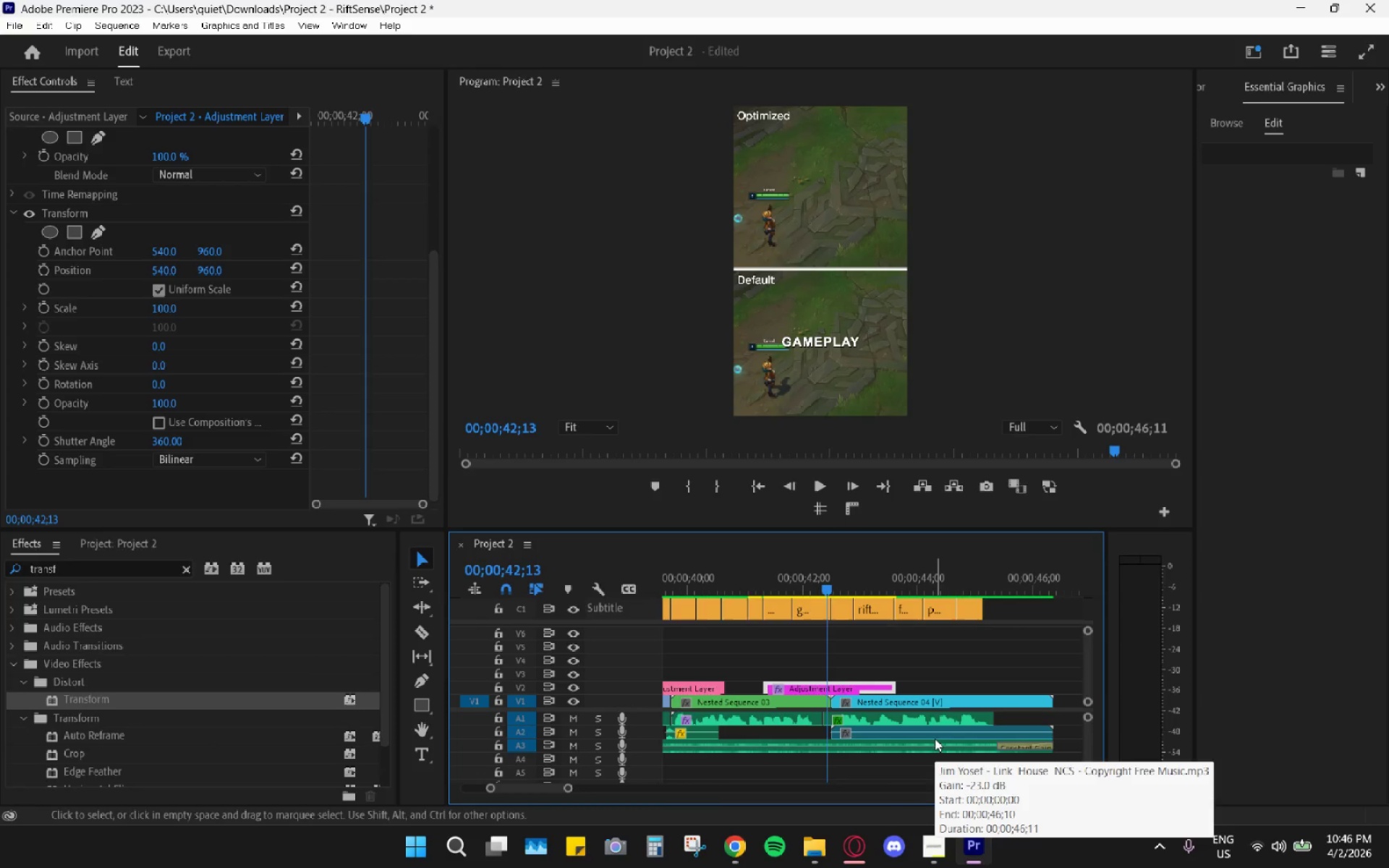 
key(ArrowRight)
 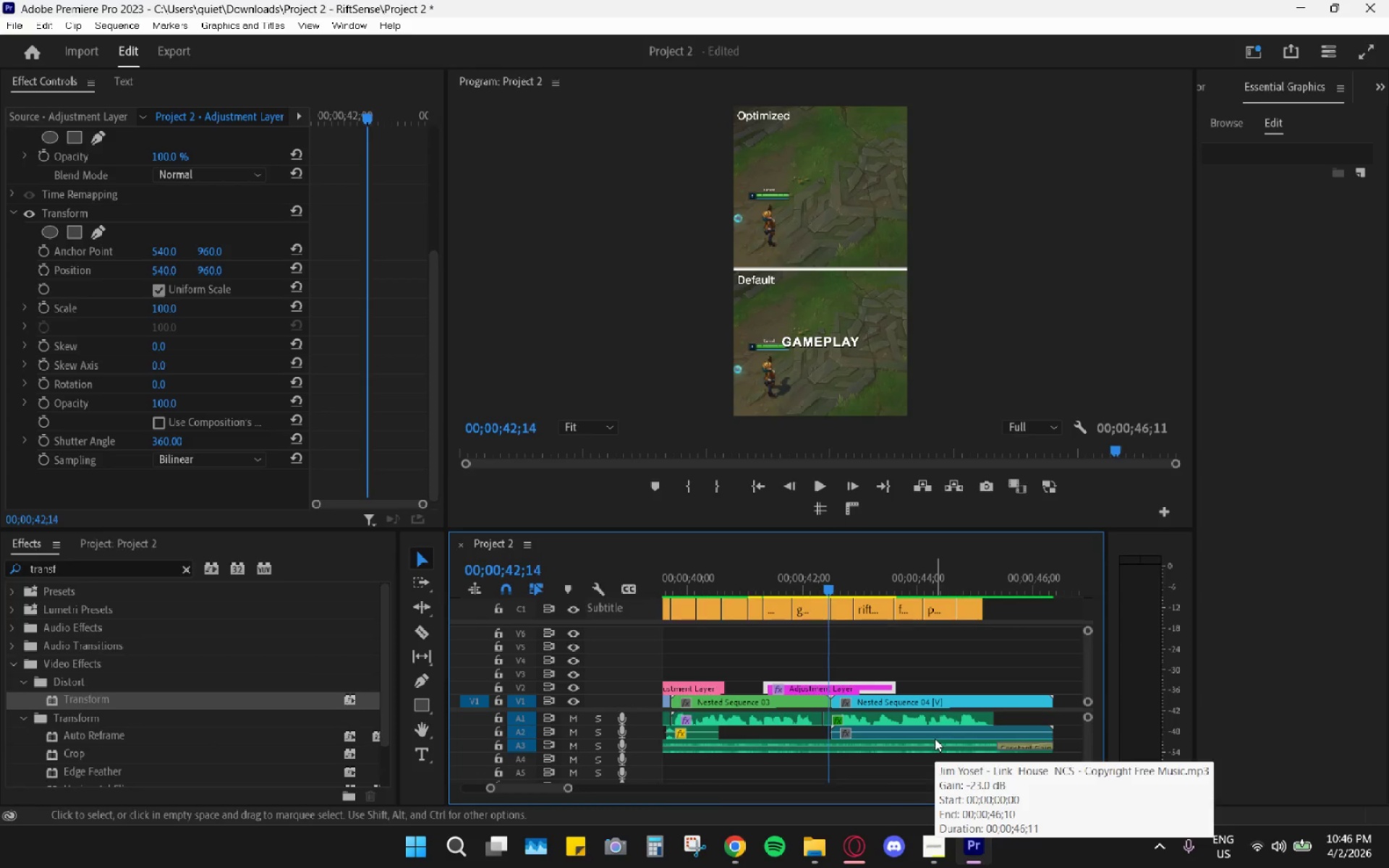 
key(ArrowRight)
 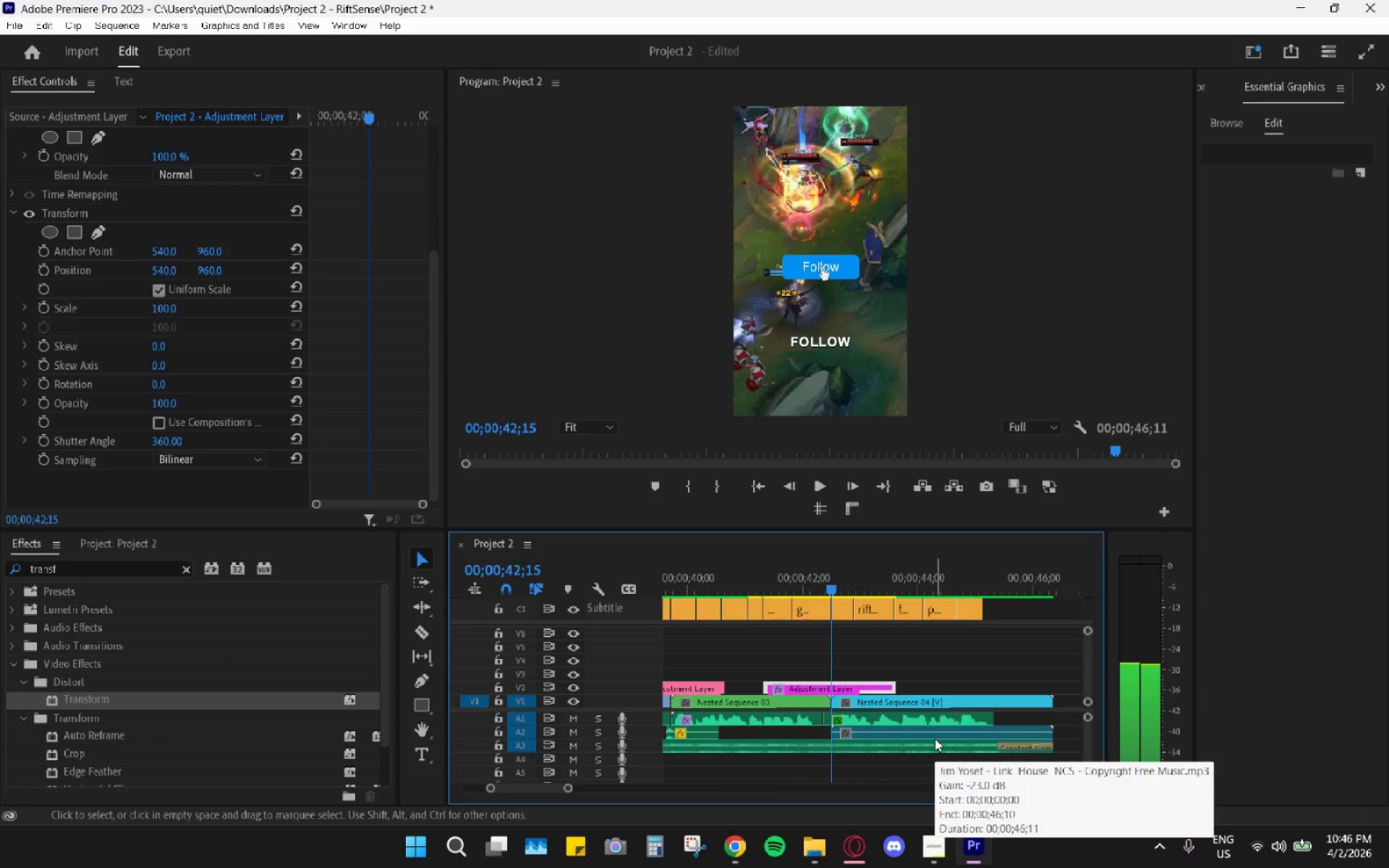 
key(ArrowLeft)
 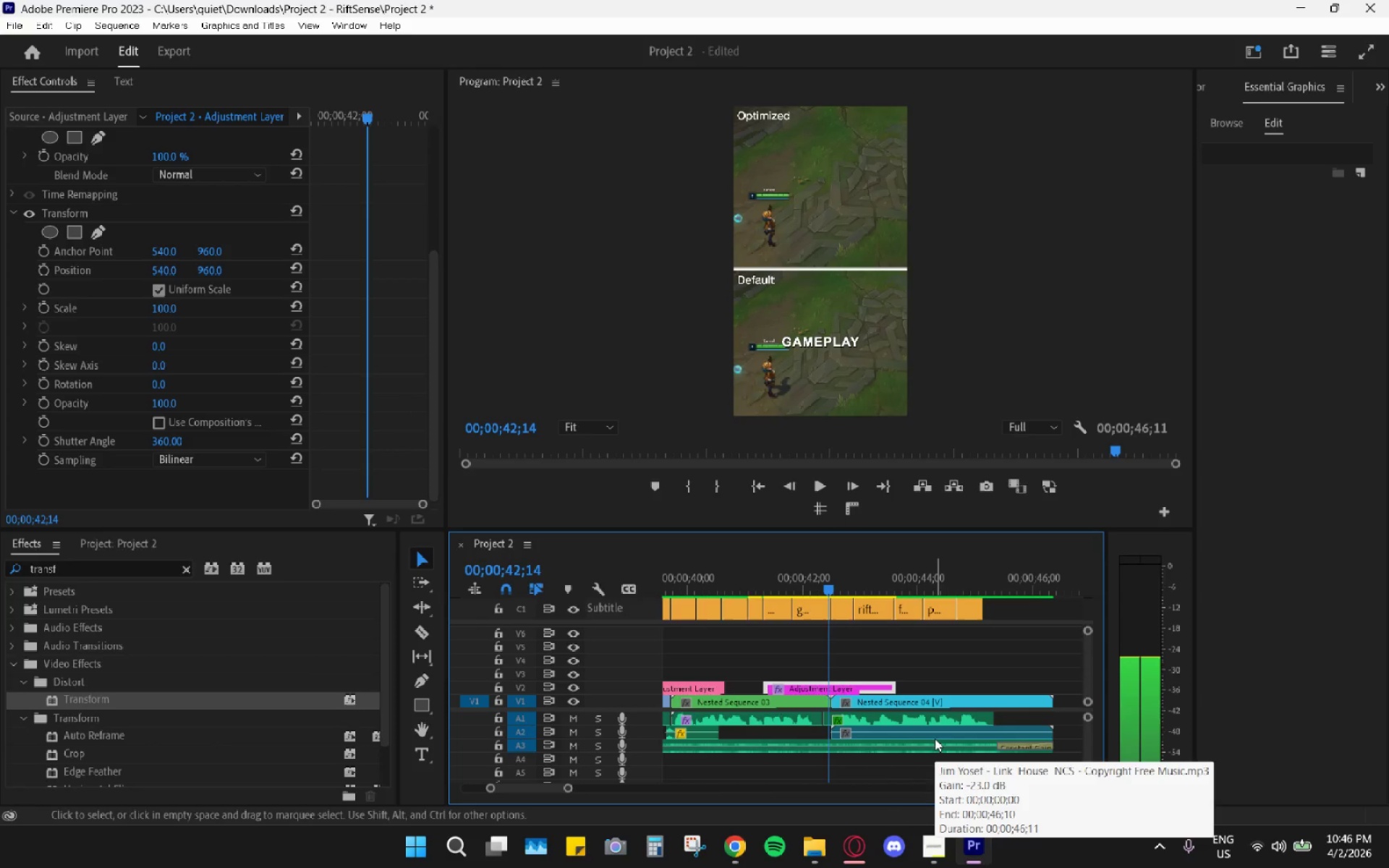 
key(ArrowLeft)
 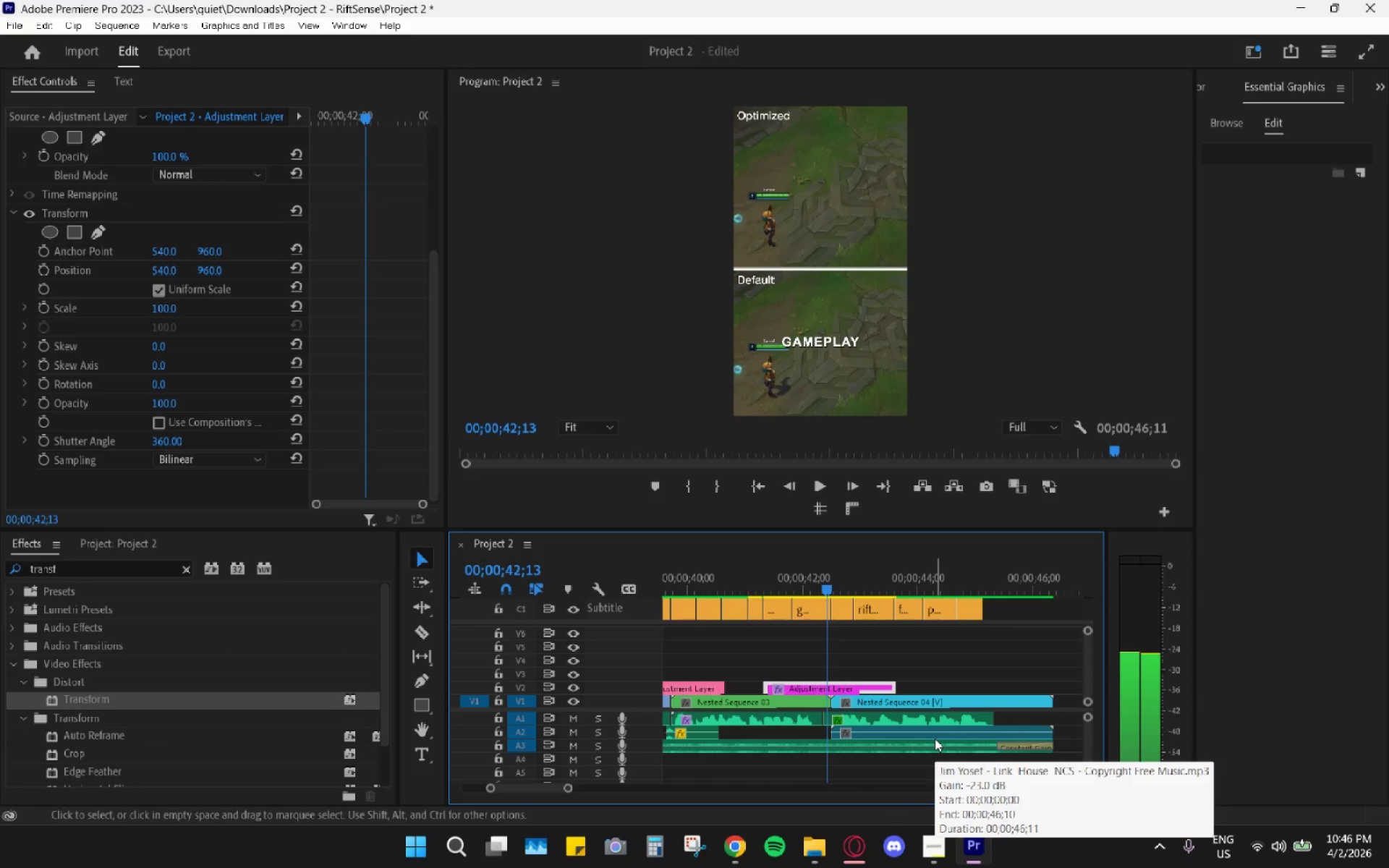 
key(ArrowLeft)
 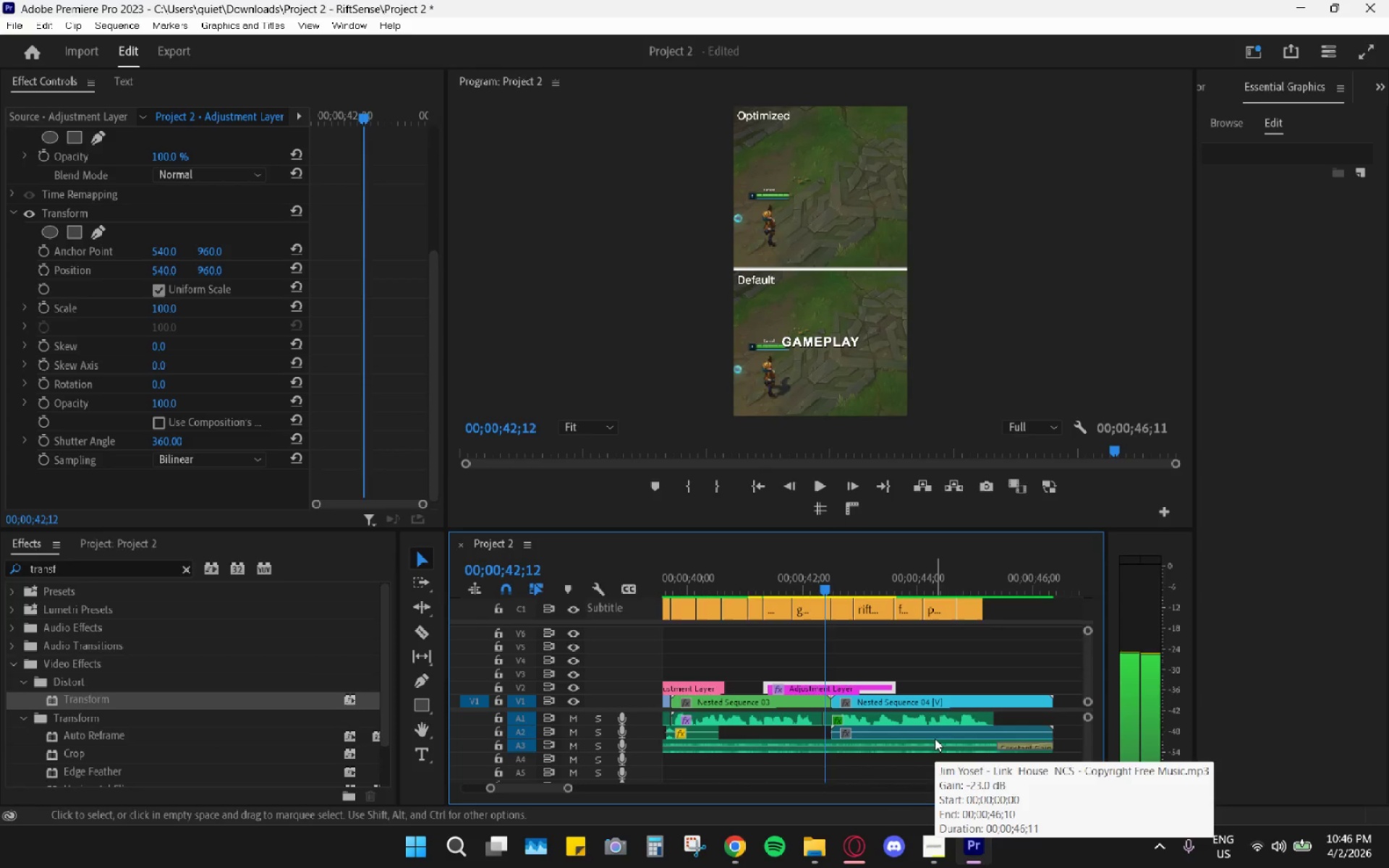 
key(ArrowLeft)
 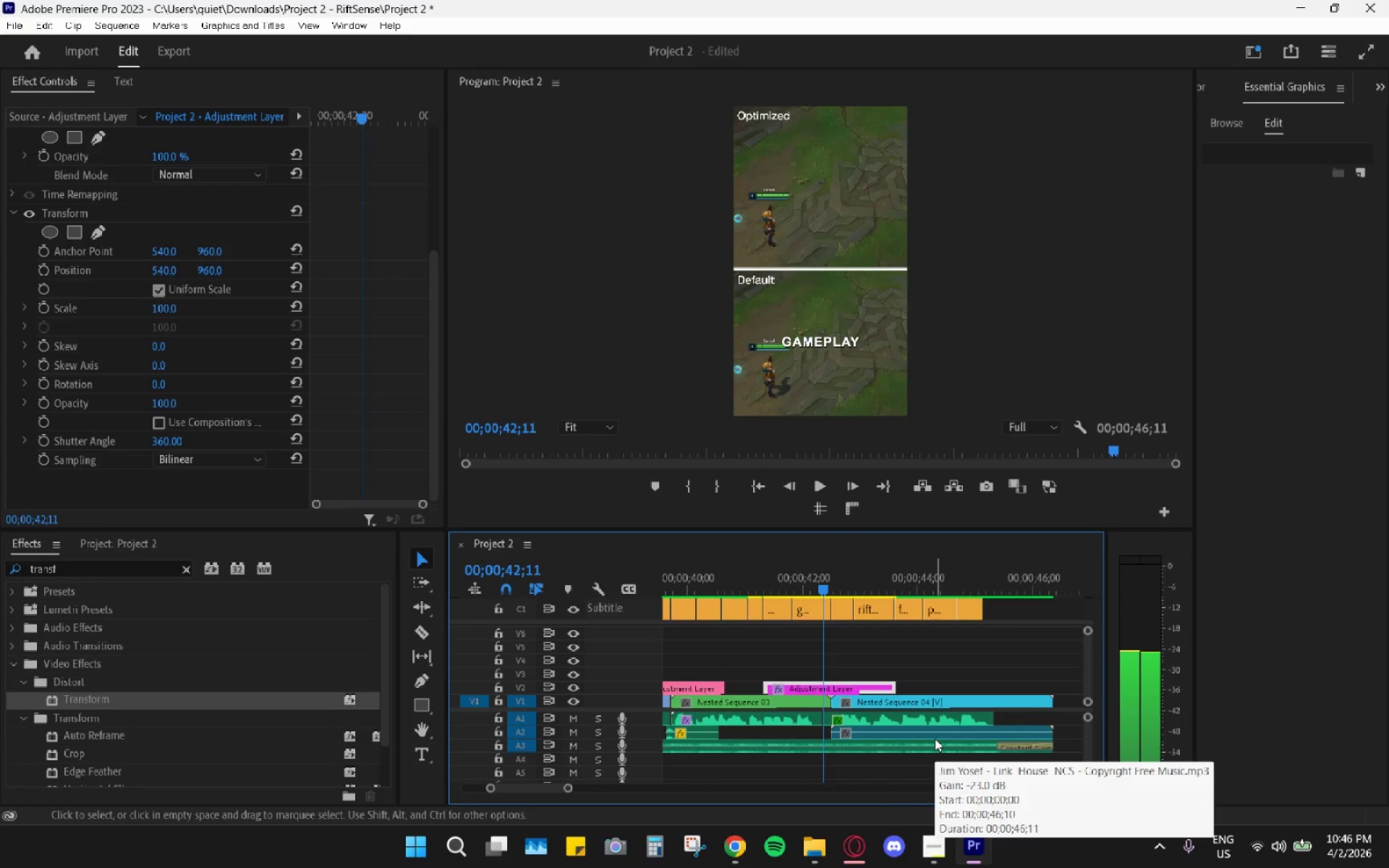 
key(ArrowLeft)
 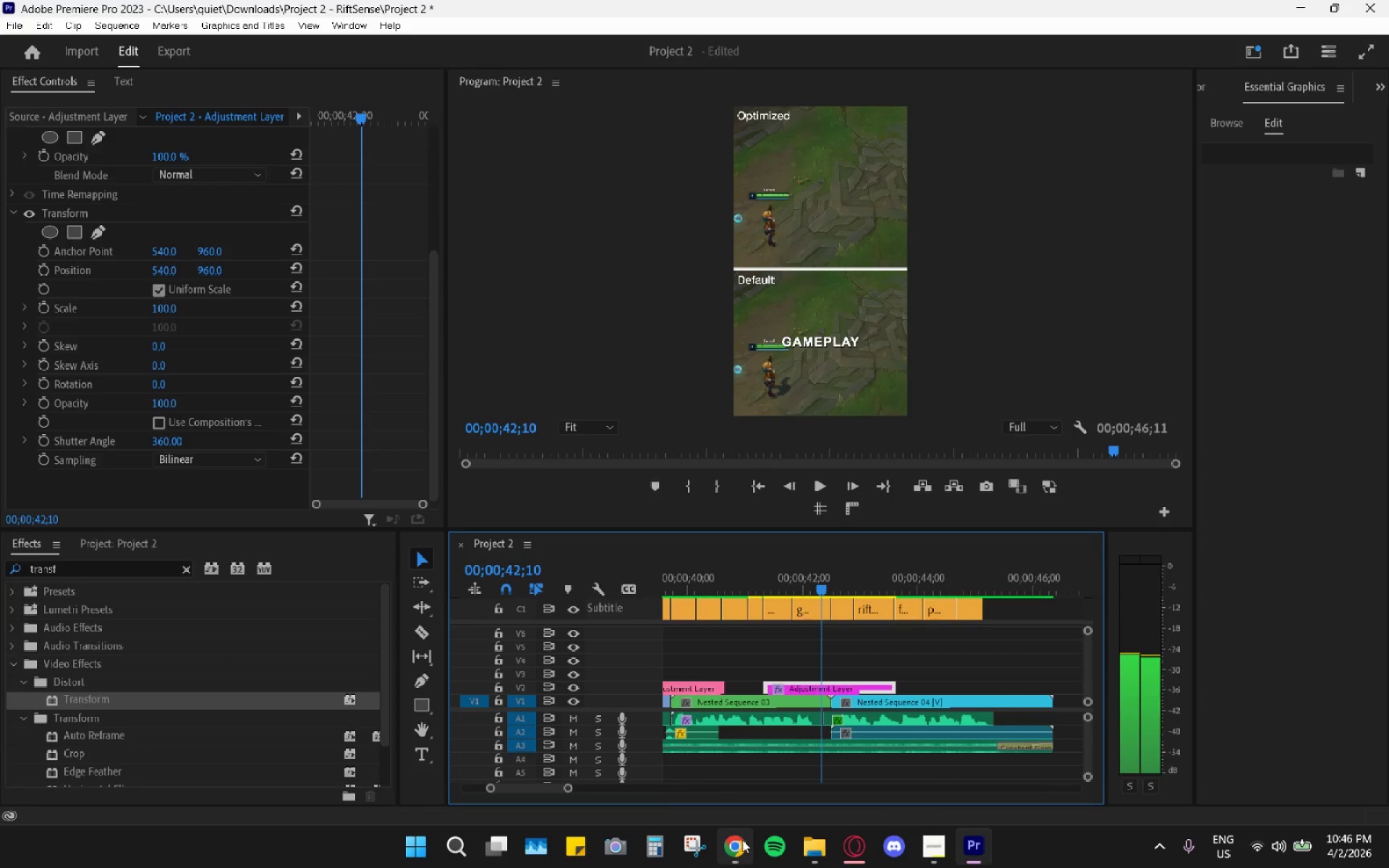 
left_click([756, 549])
 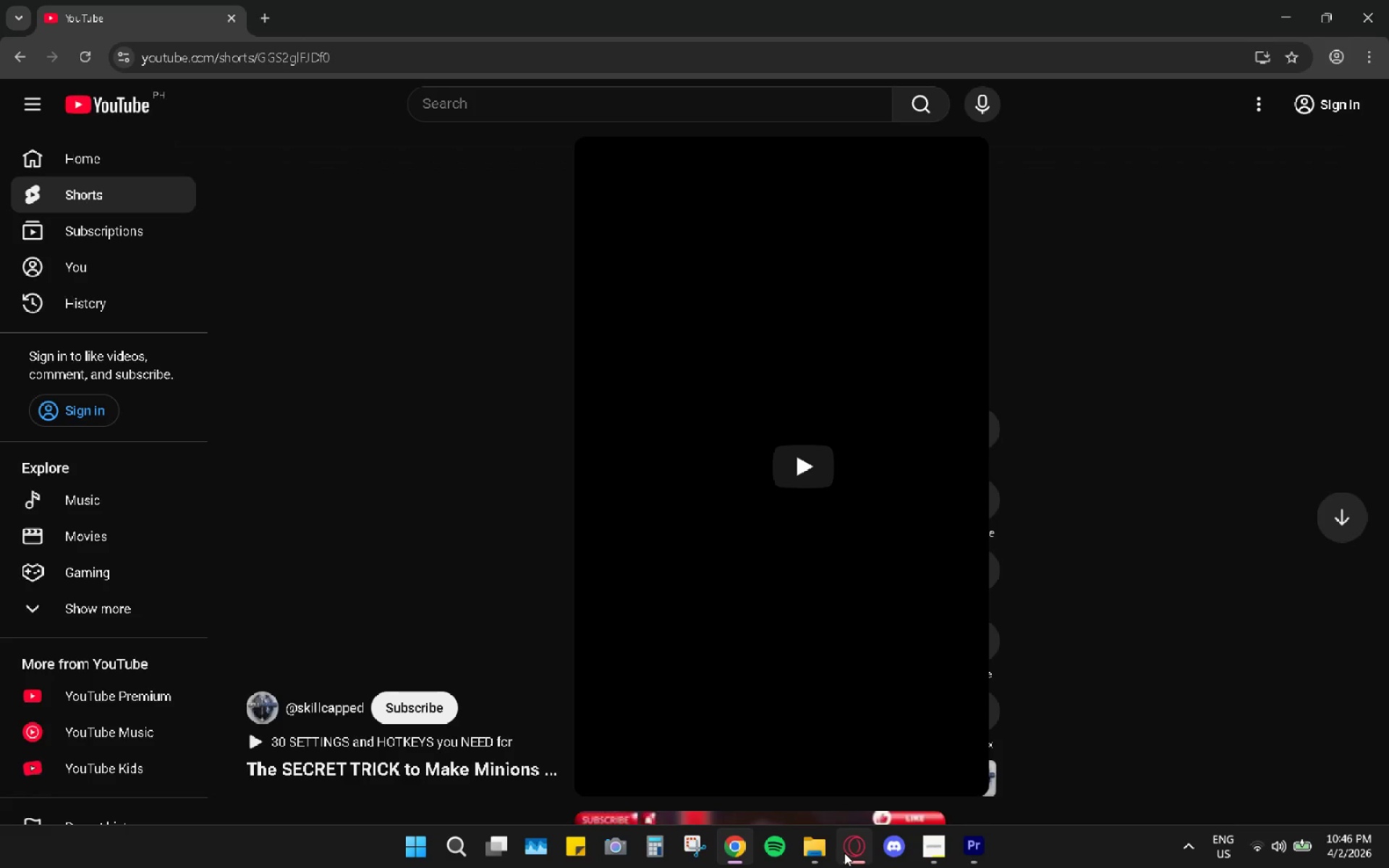 
left_click([847, 850])
 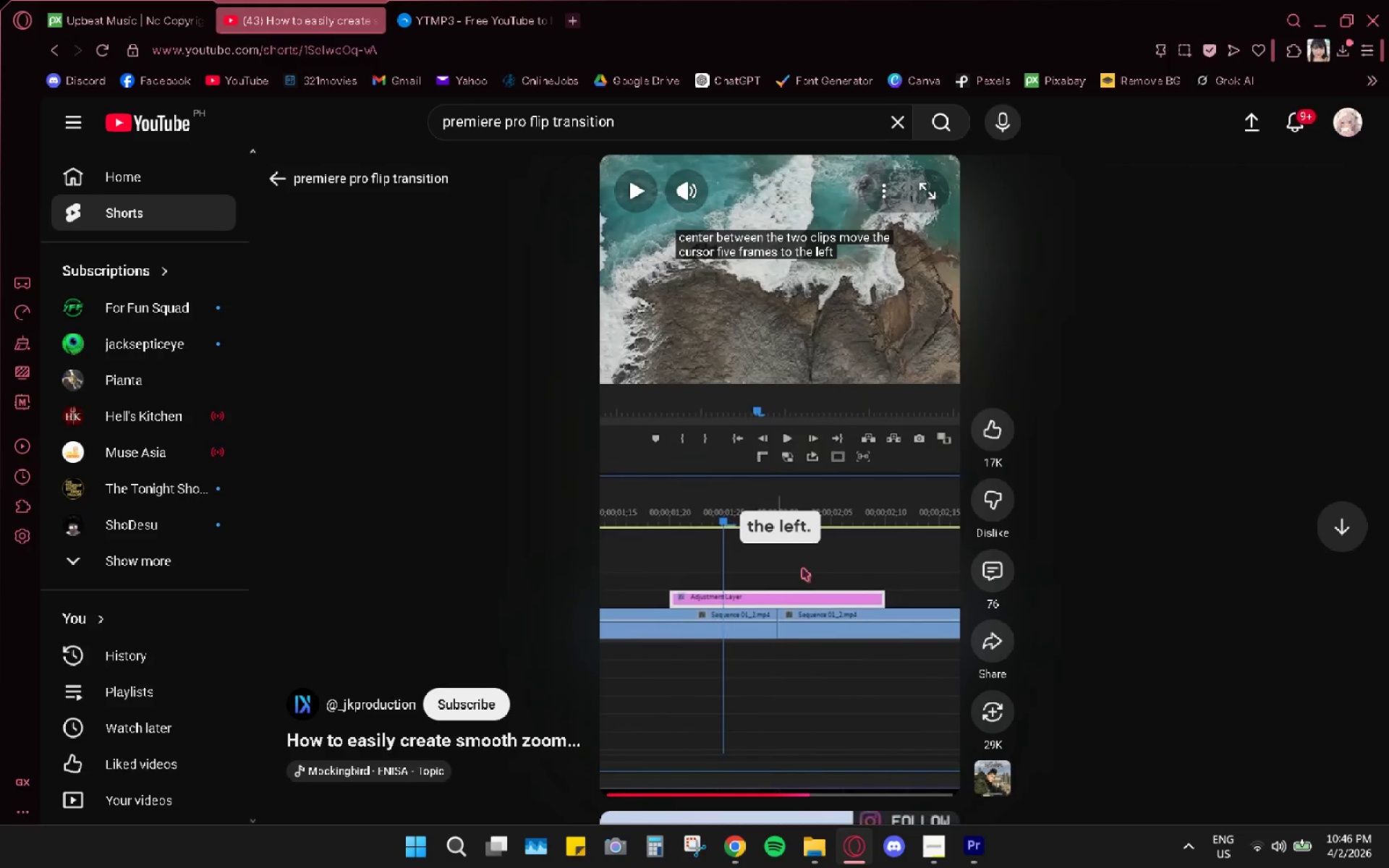 
left_click([802, 568])
 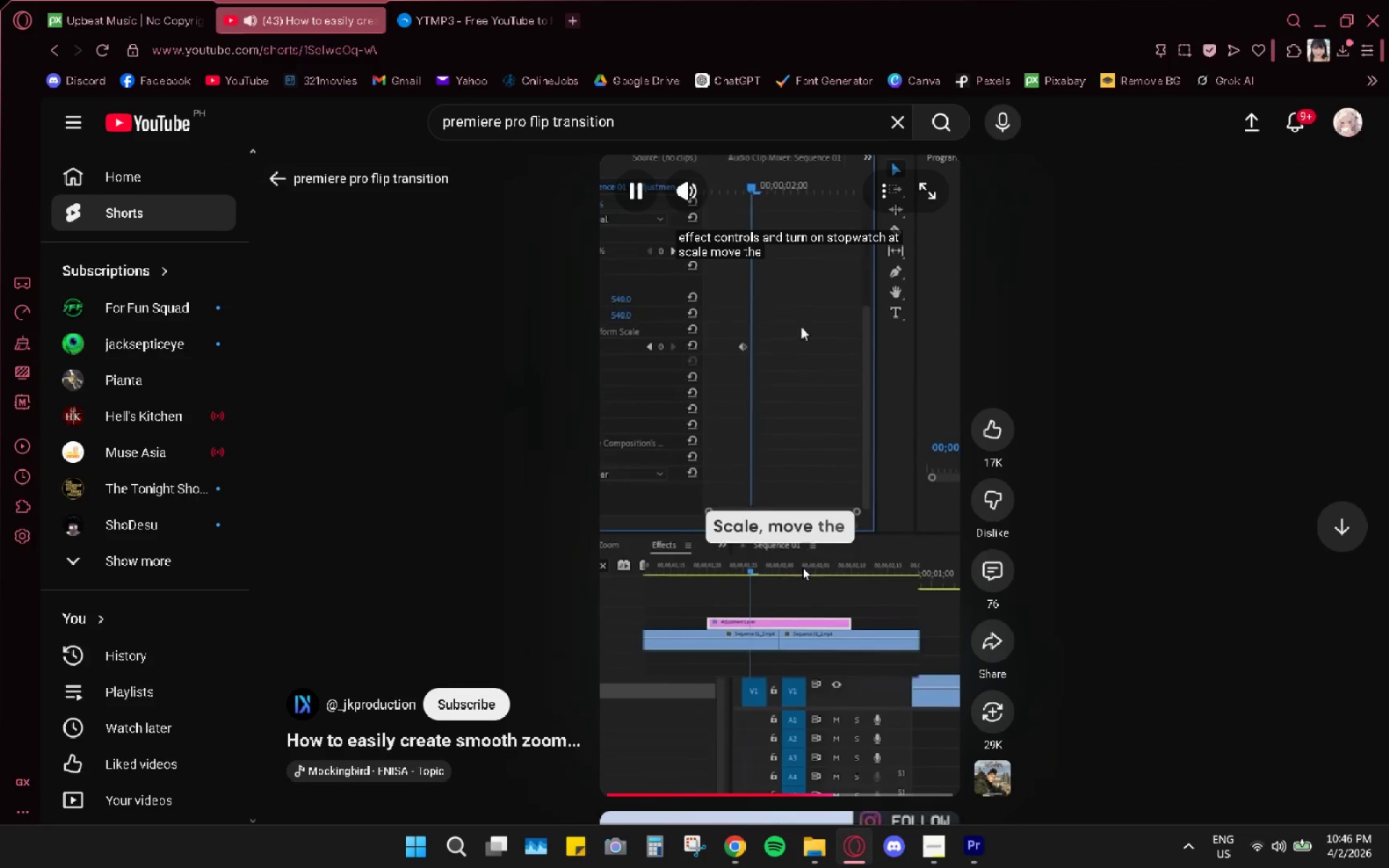 
wait(5.66)
 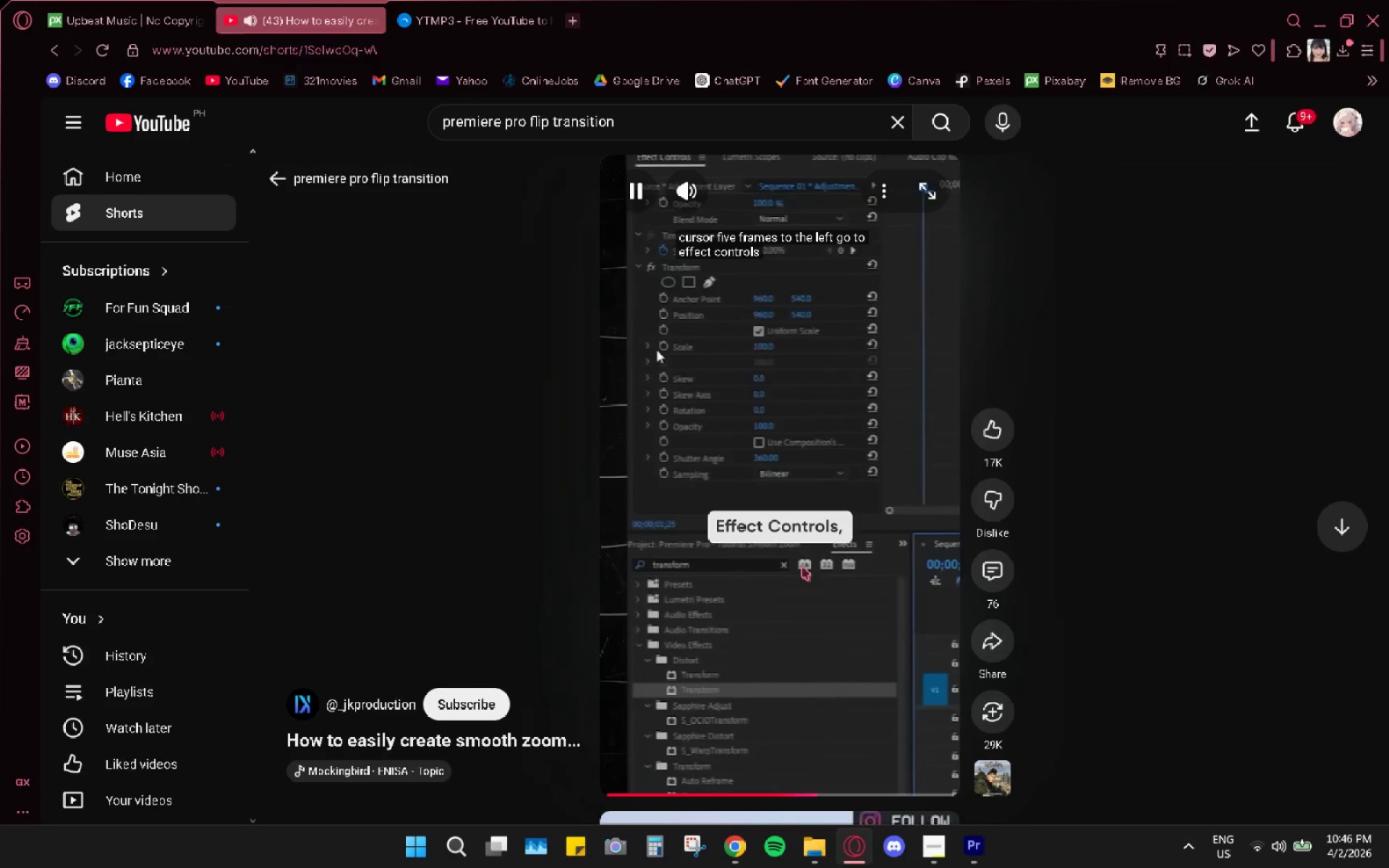 
left_click([802, 567])
 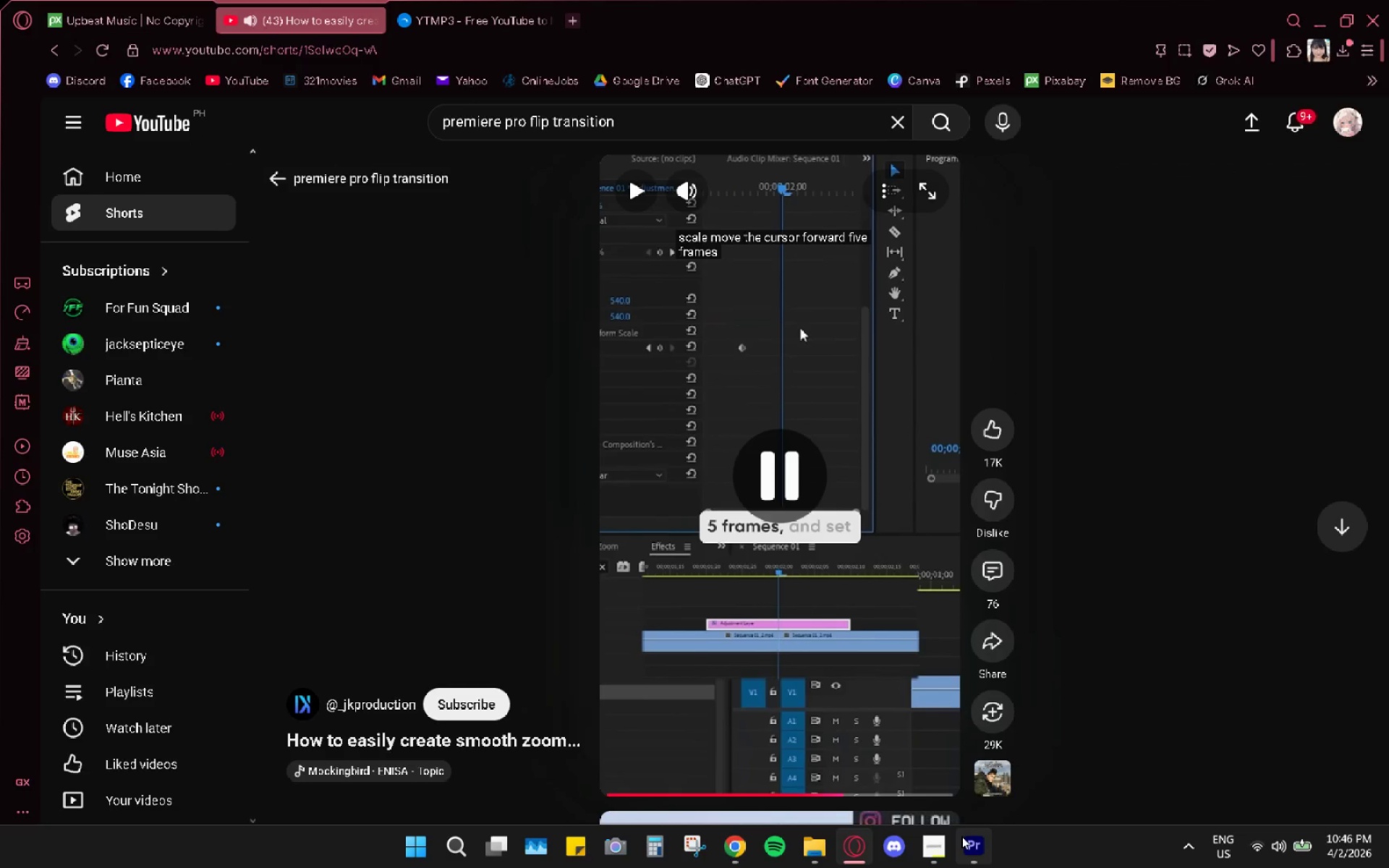 
left_click([964, 843])
 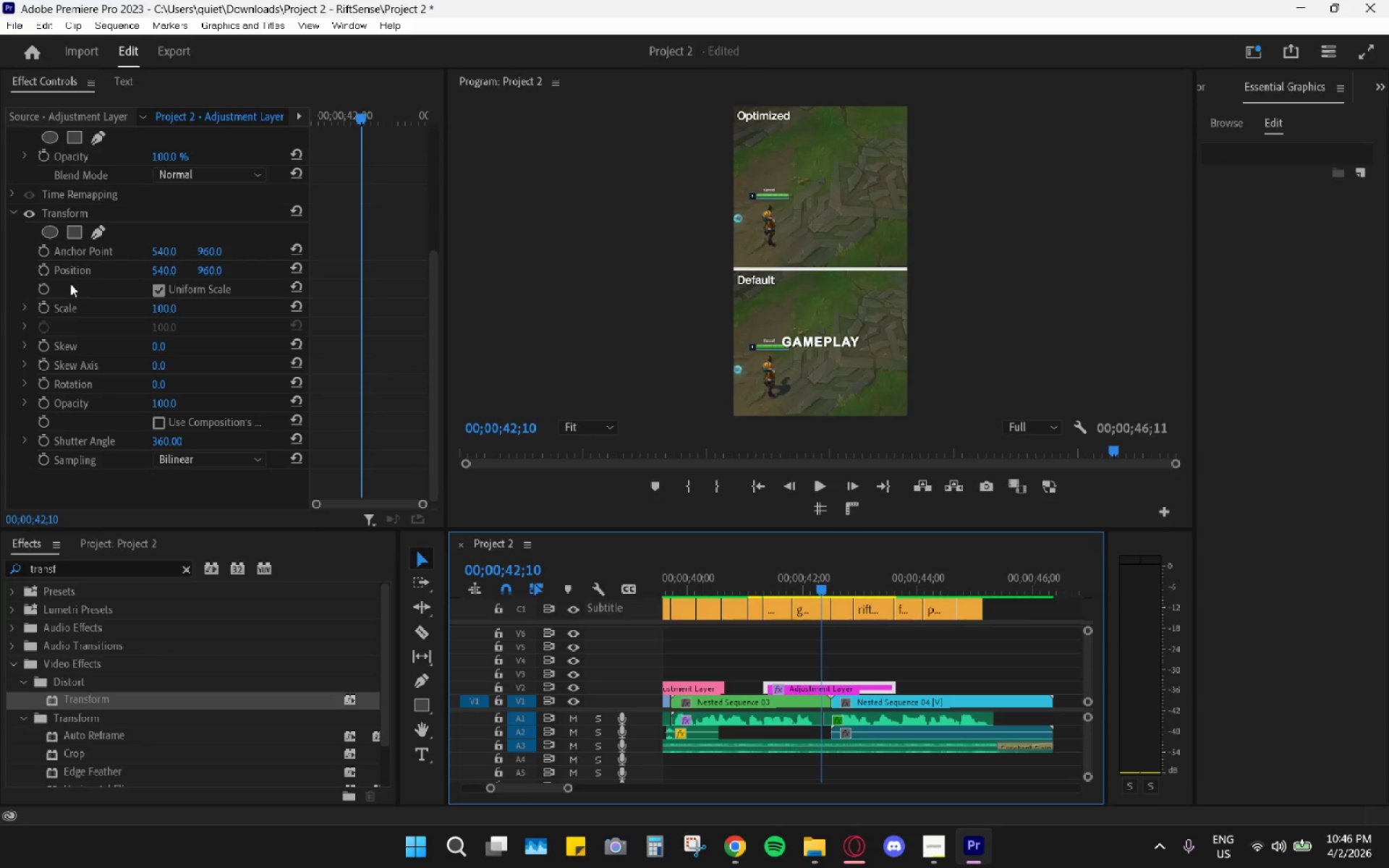 
left_click([44, 305])
 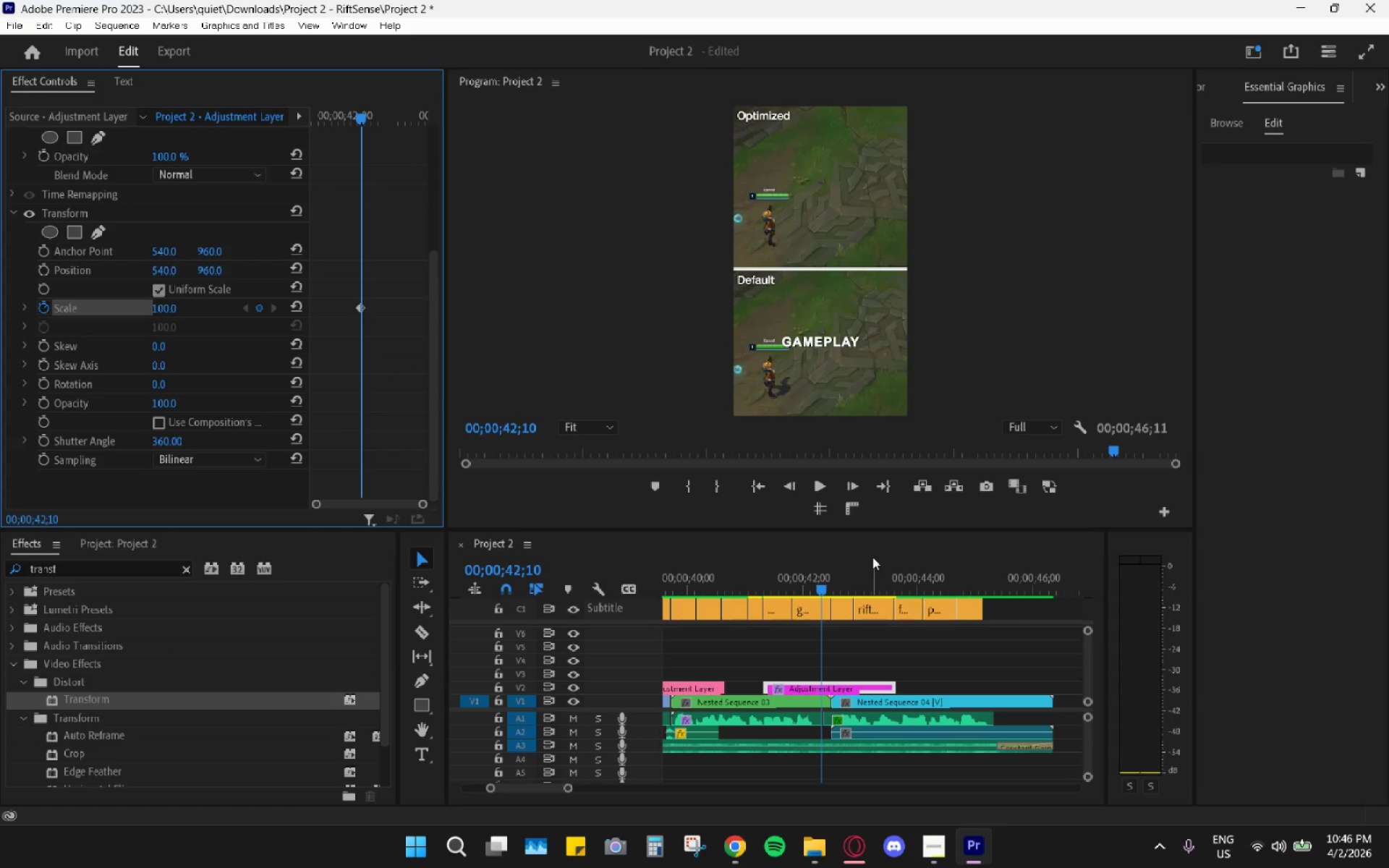 
key(ArrowRight)
 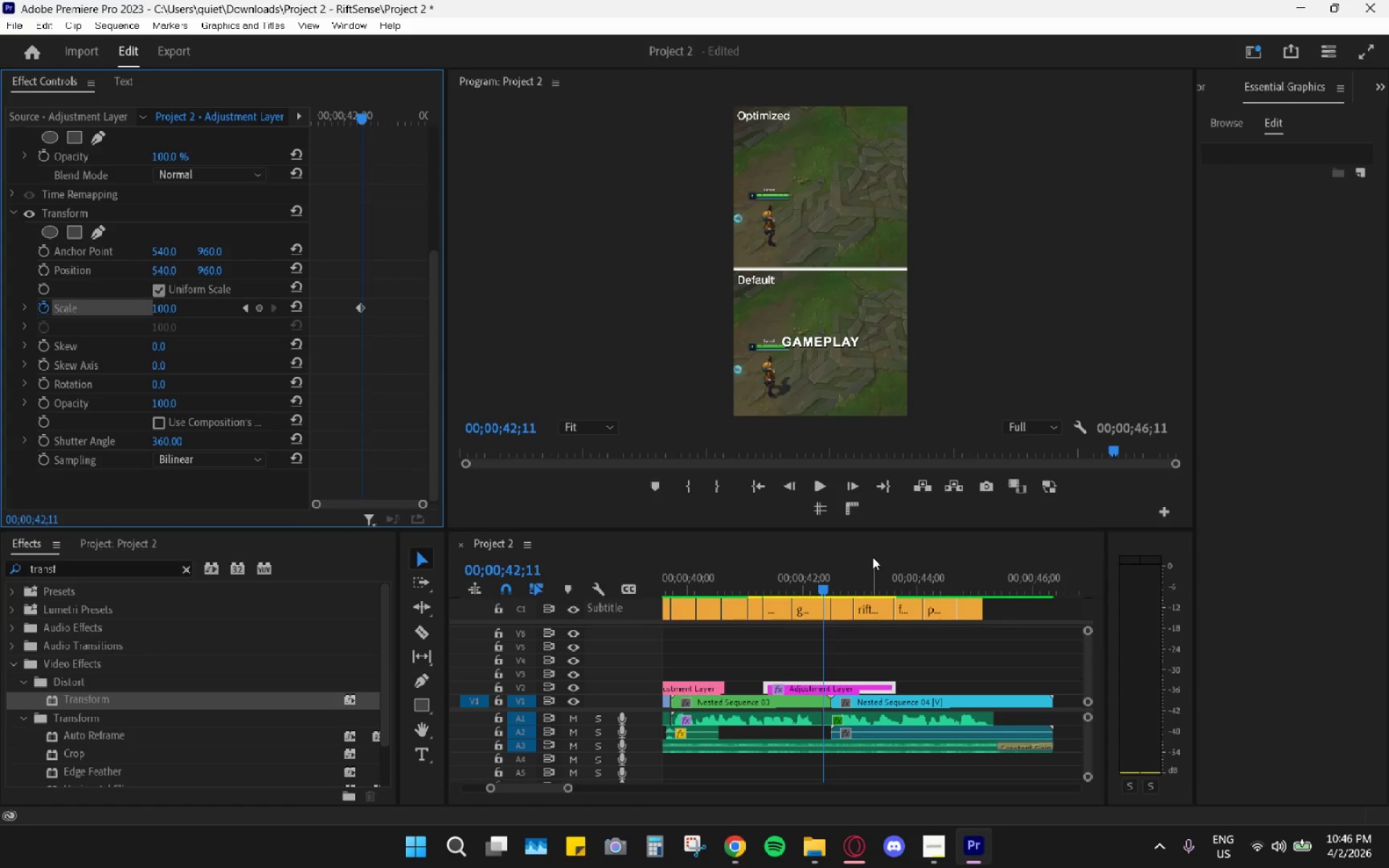 
key(ArrowRight)
 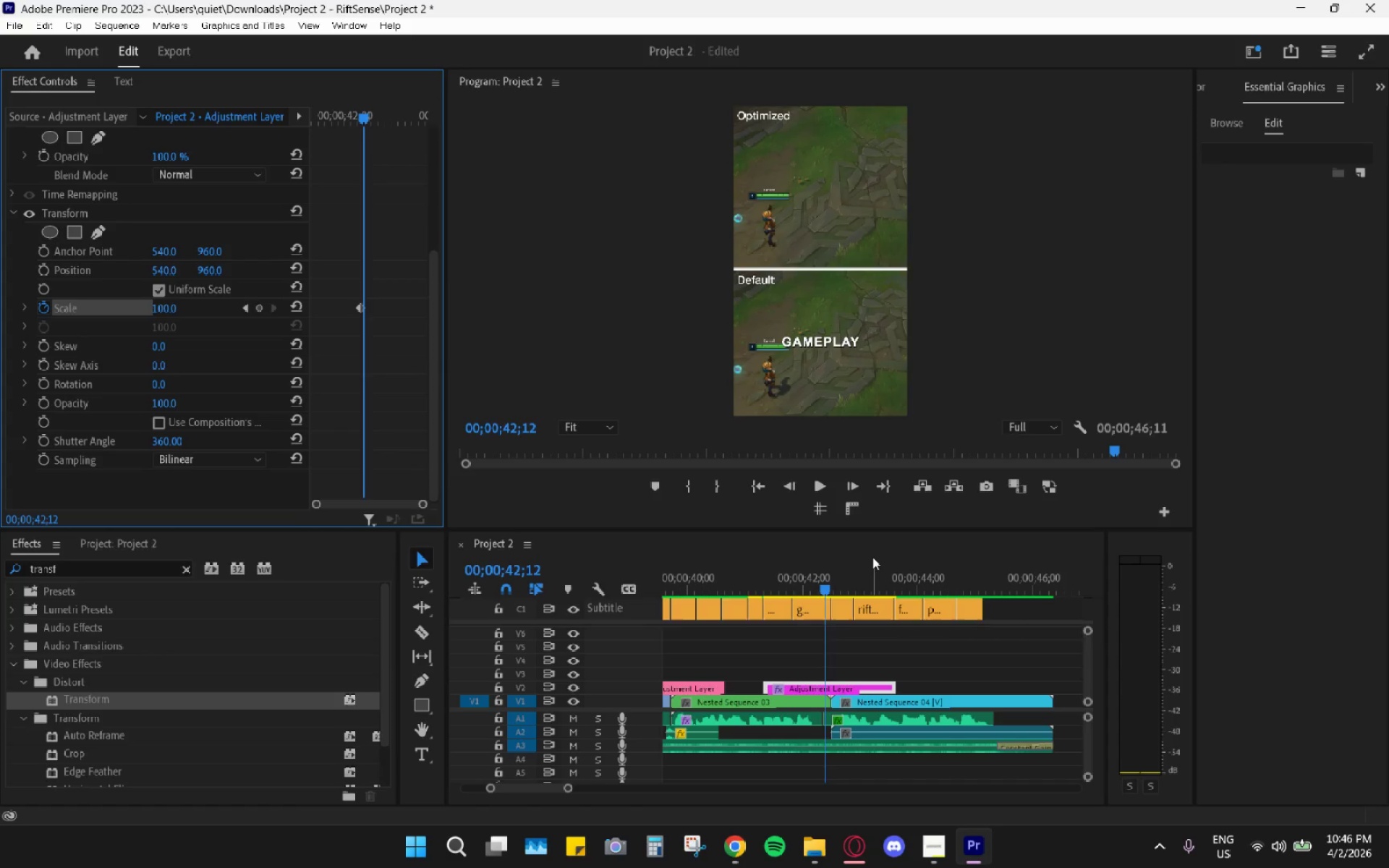 
key(ArrowRight)
 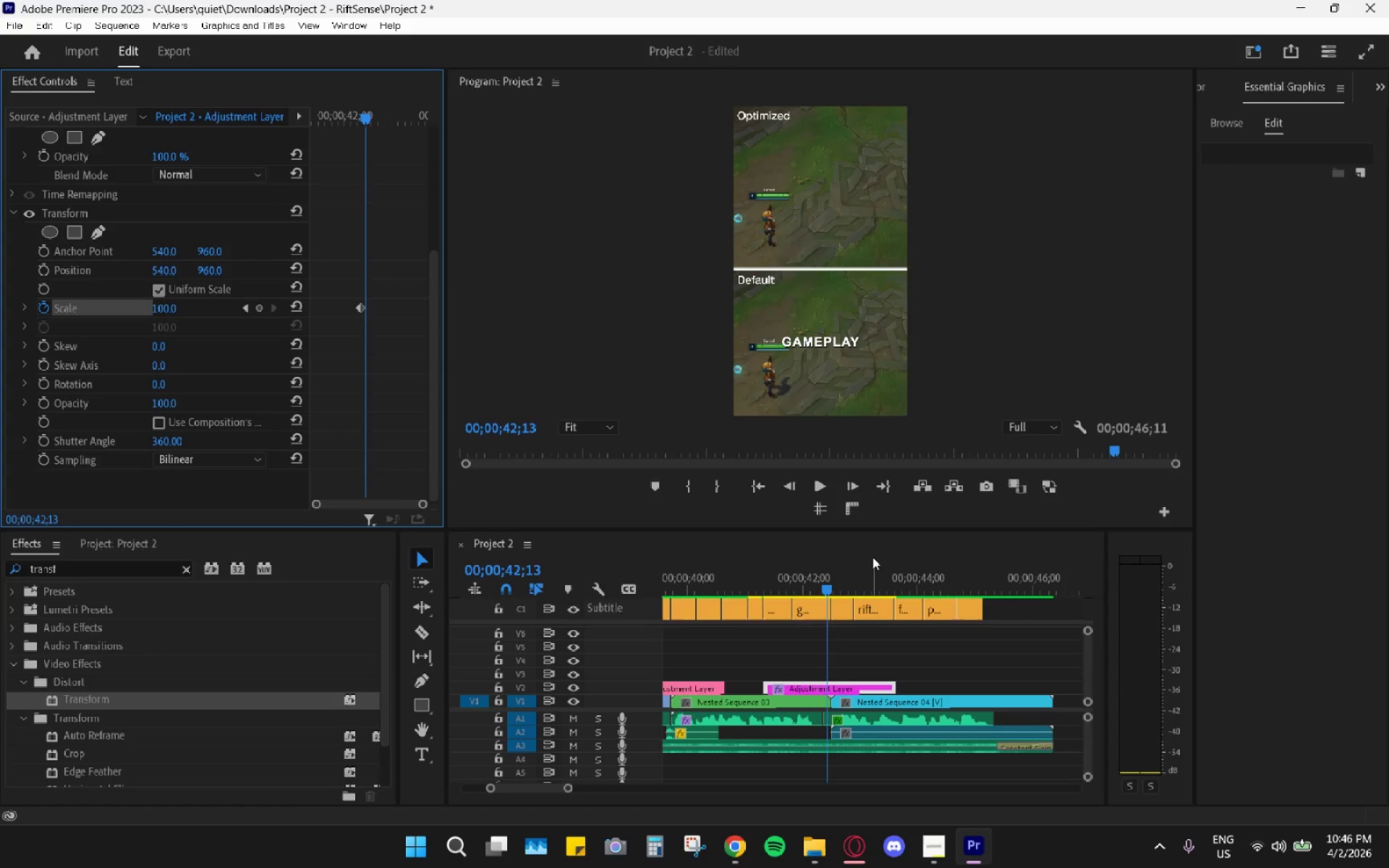 
key(ArrowRight)
 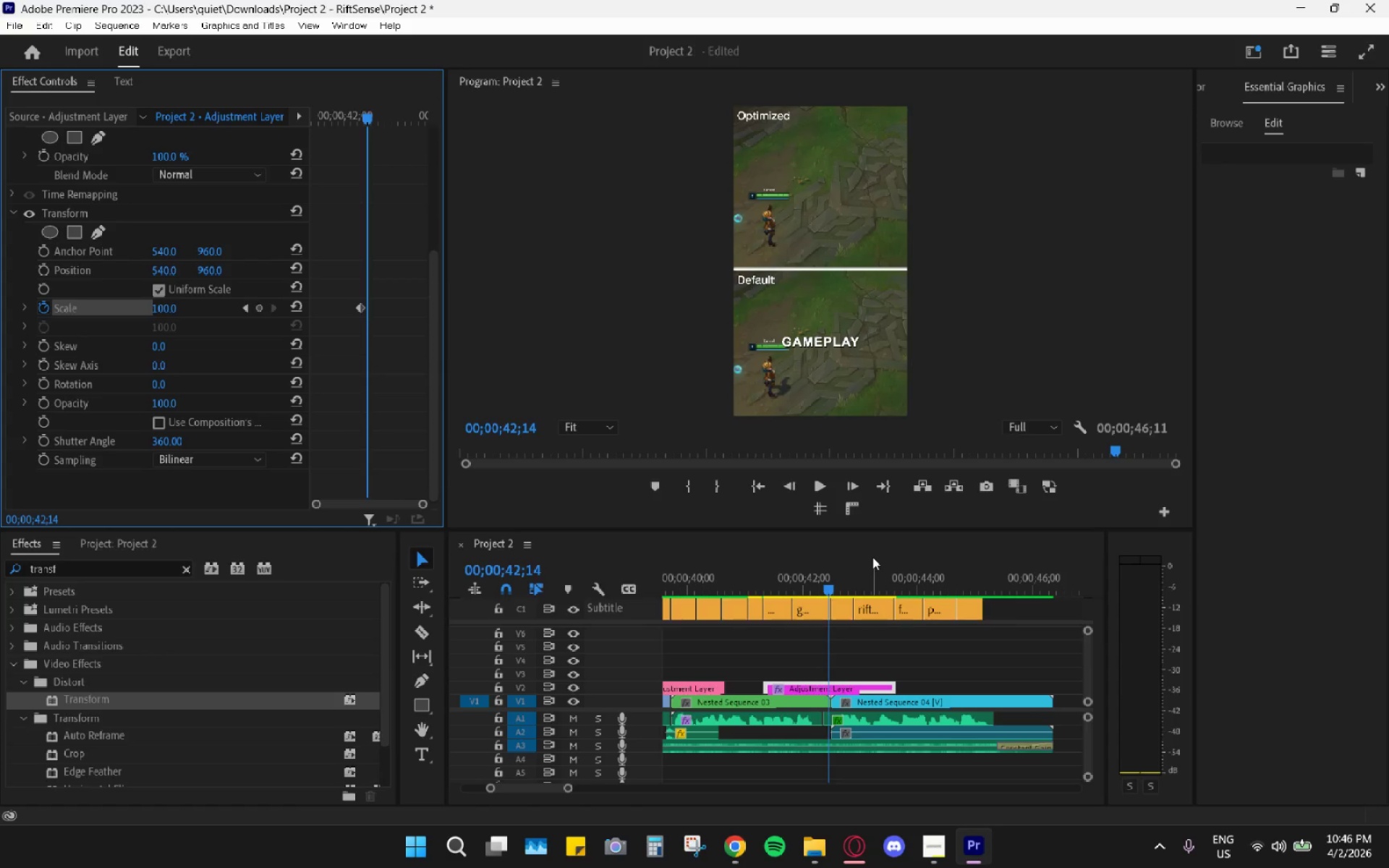 
key(ArrowRight)
 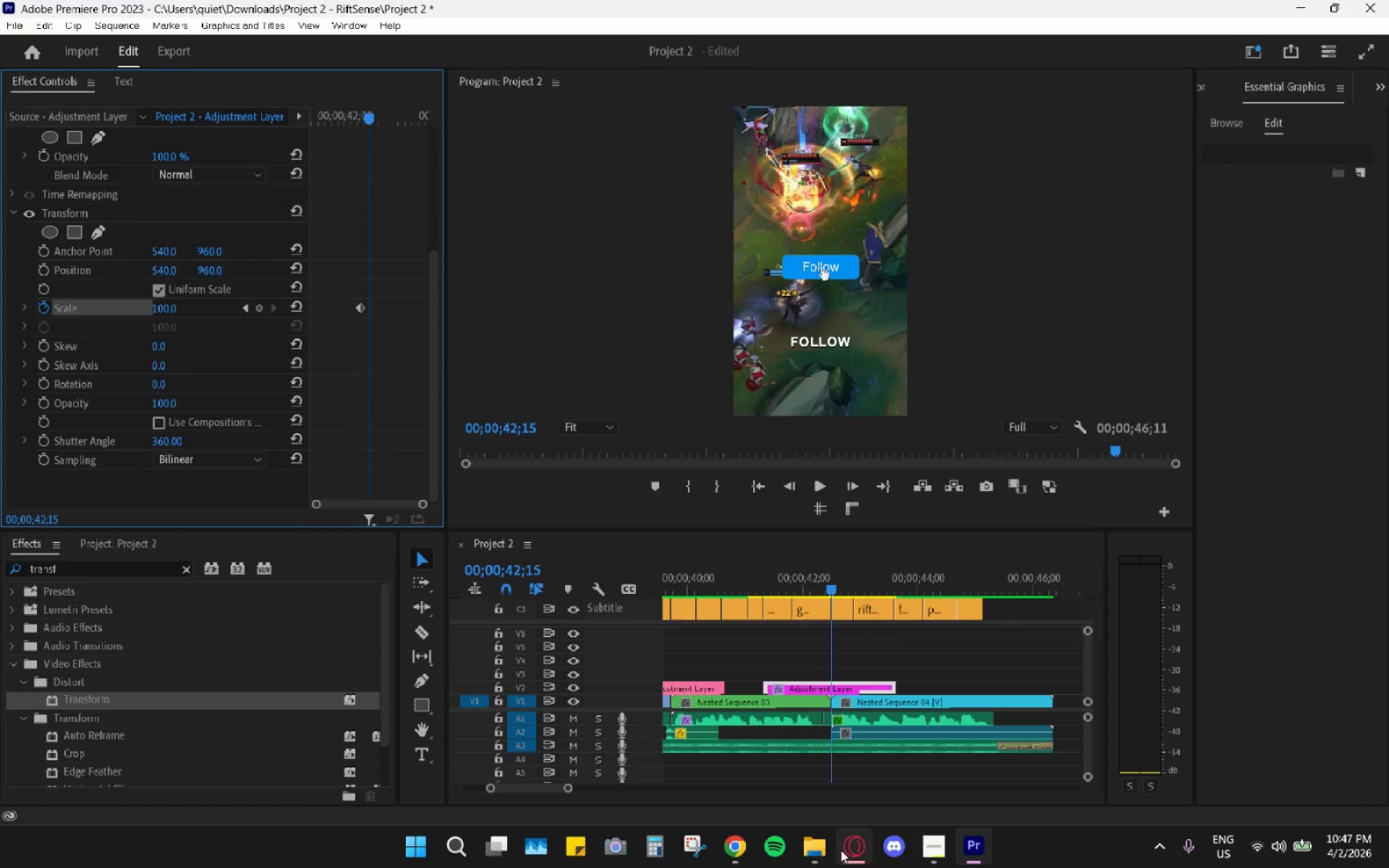 
left_click([734, 843])
 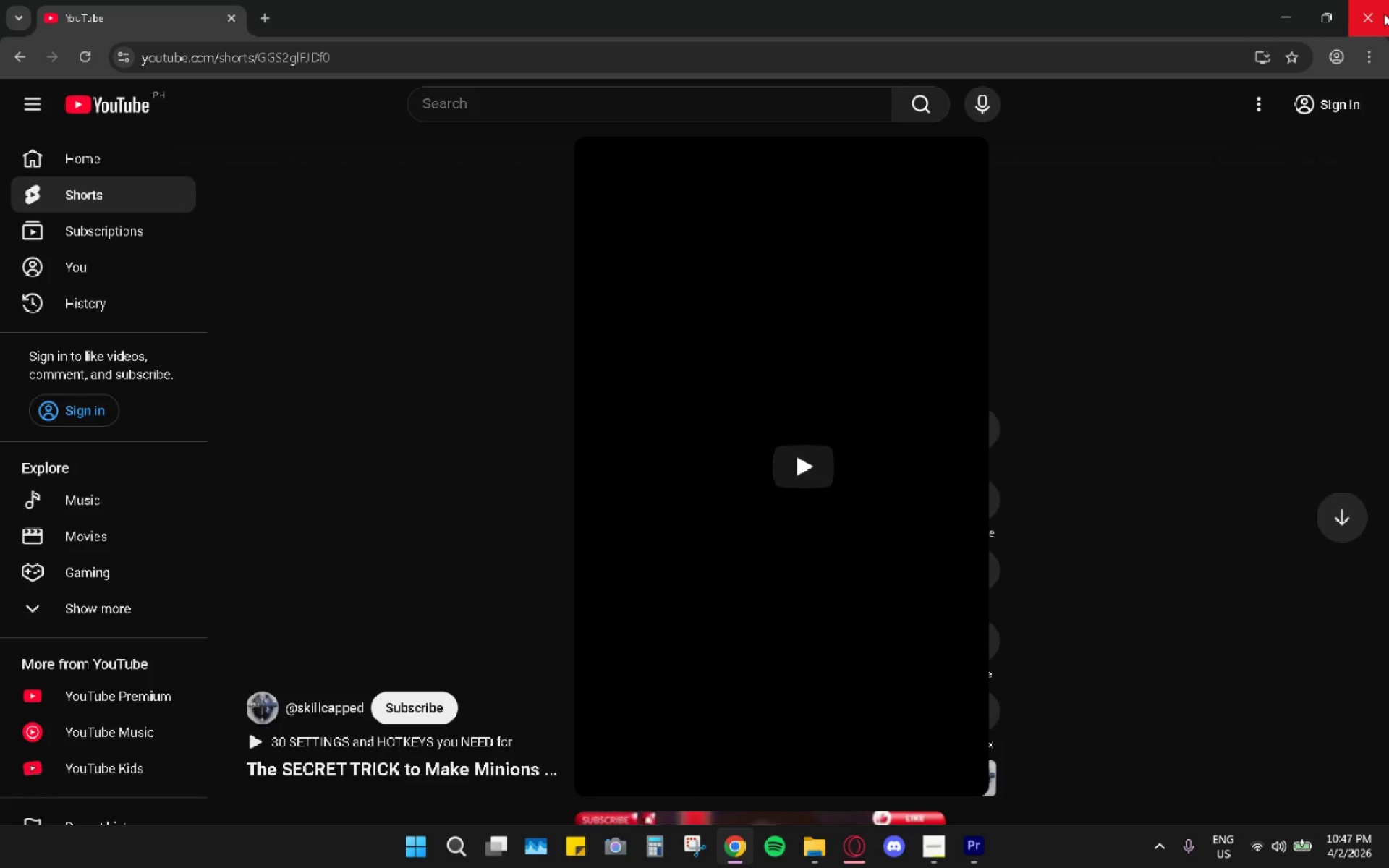 
left_click([1294, 17])
 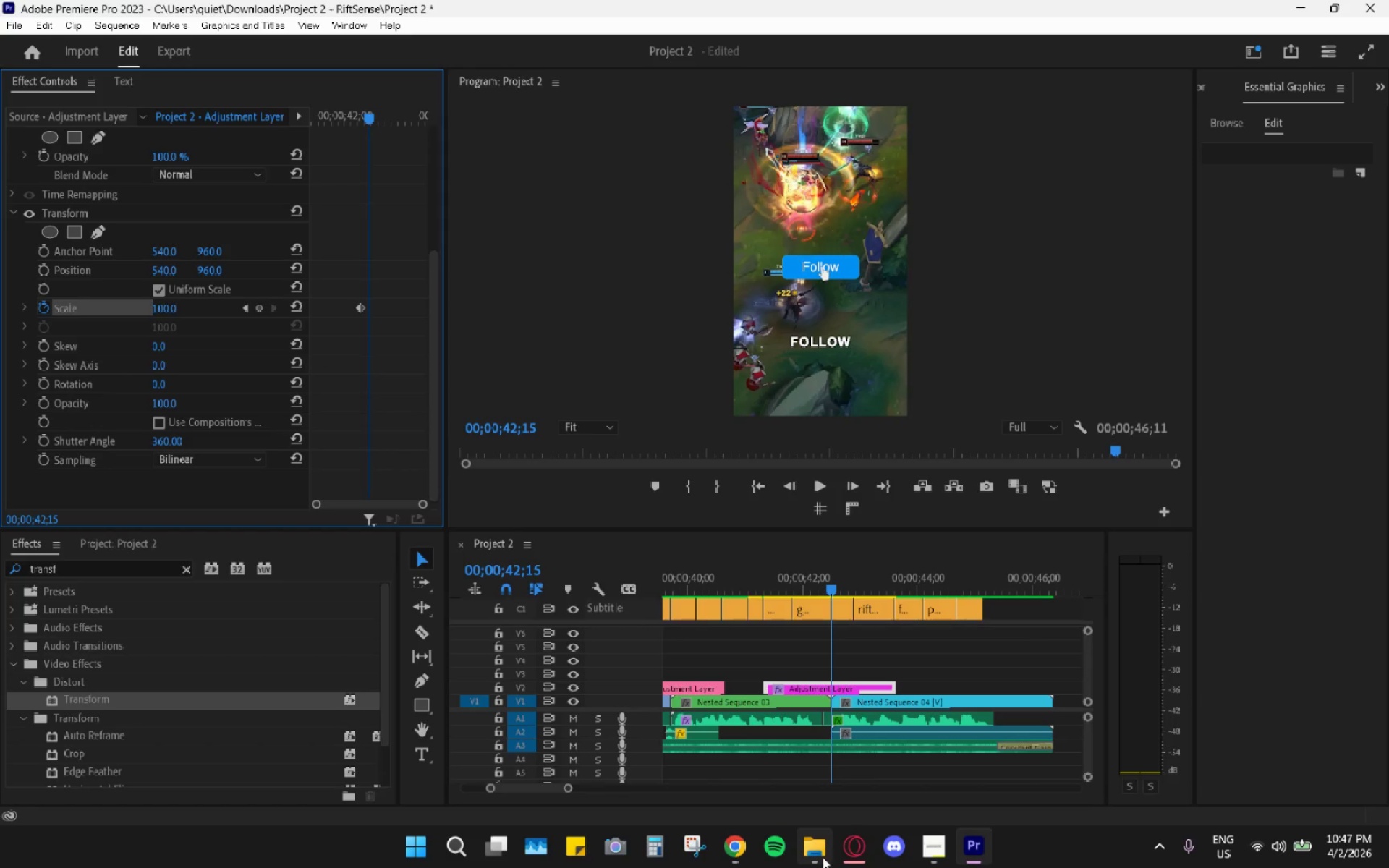 
left_click([846, 847])
 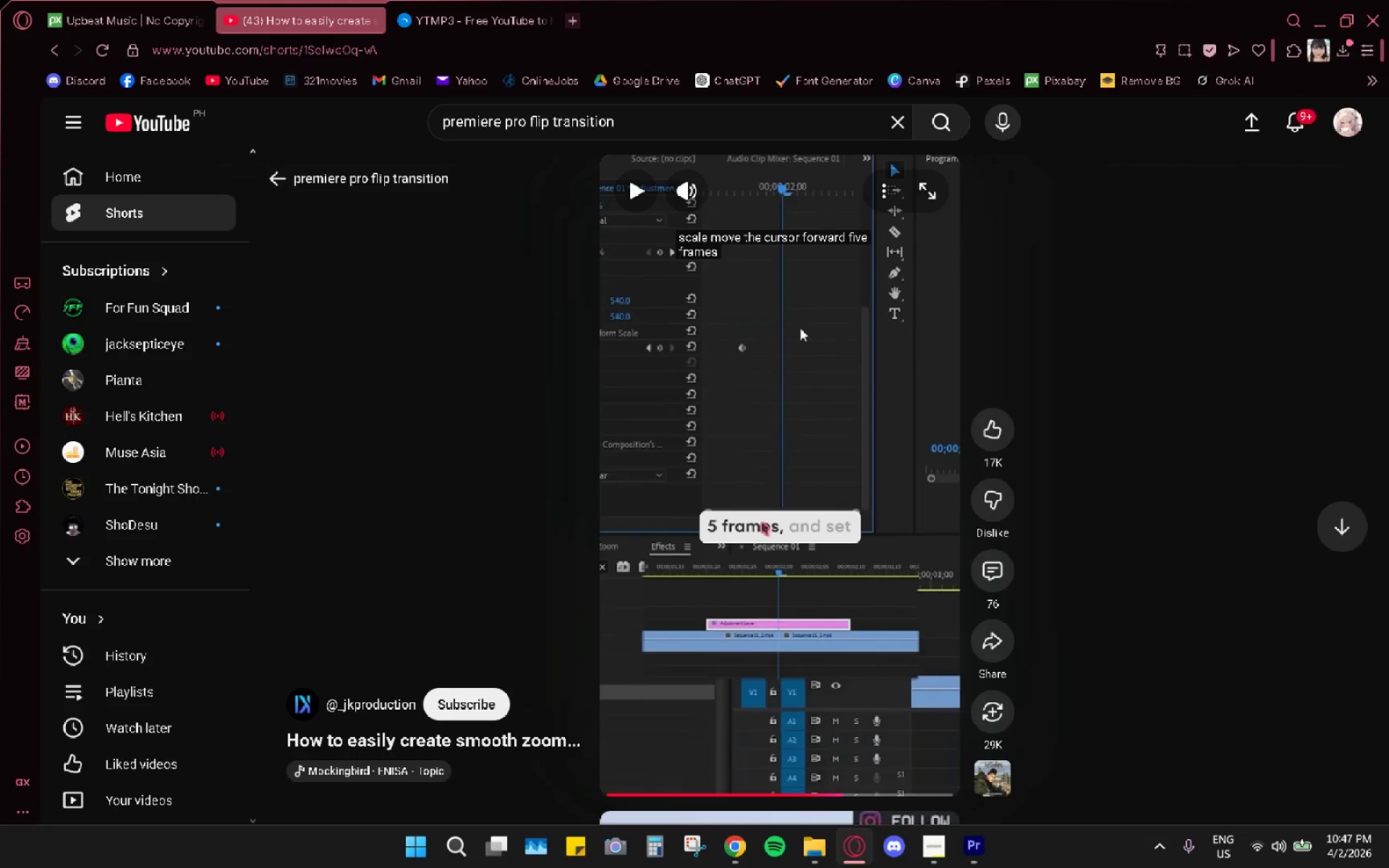 
left_click([708, 395])
 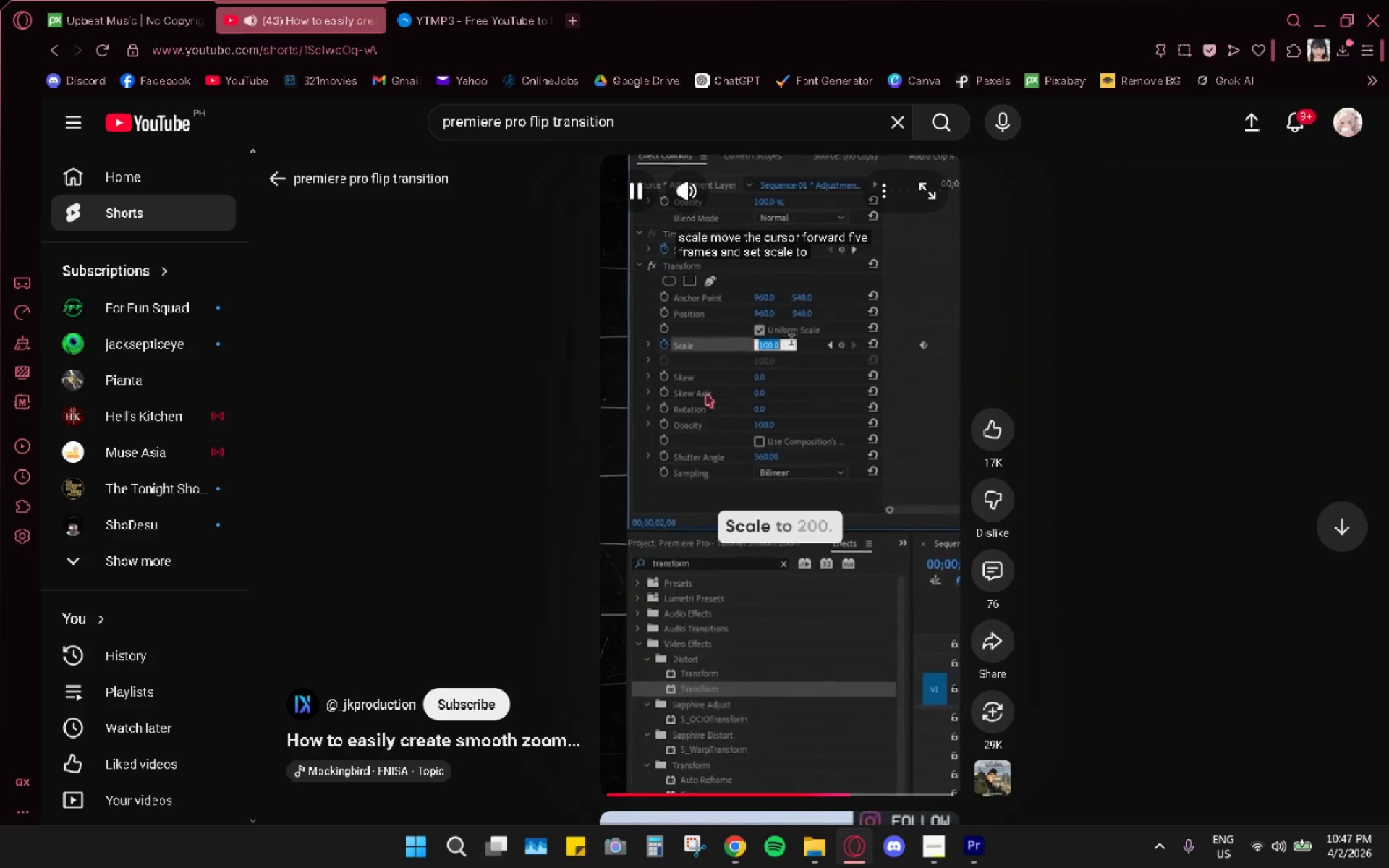 
left_click([706, 394])
 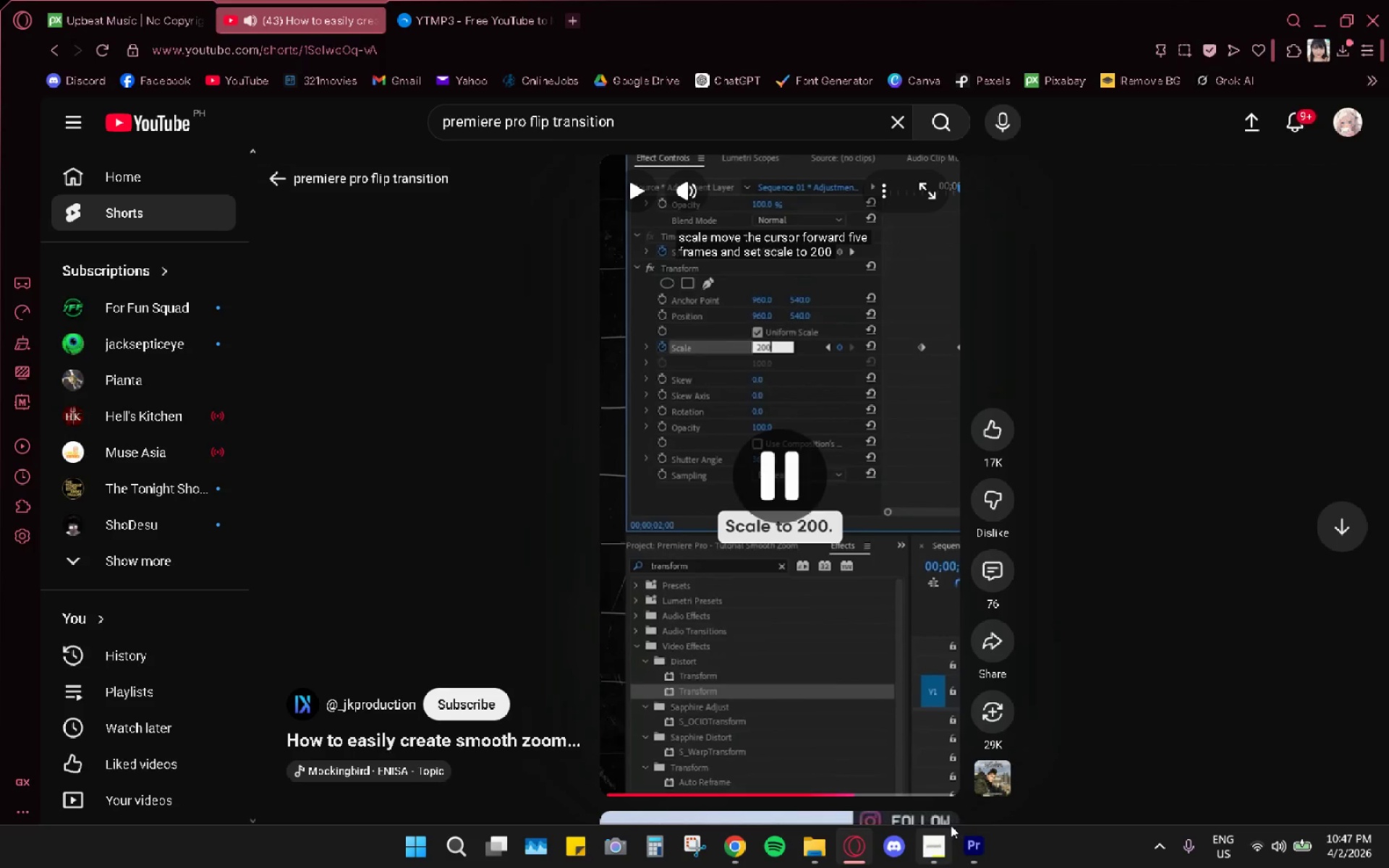 
left_click([978, 835])
 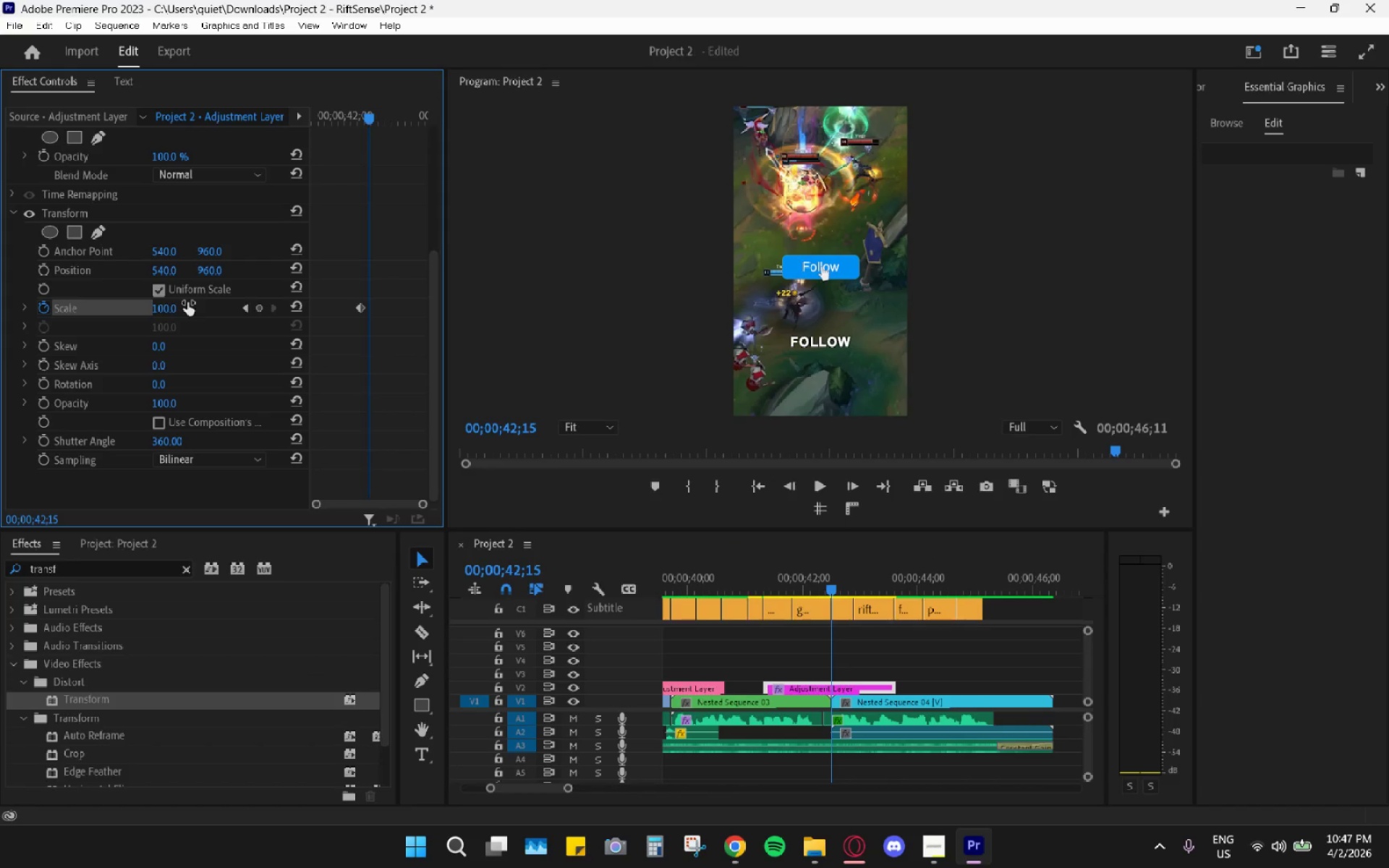 
left_click([171, 311])
 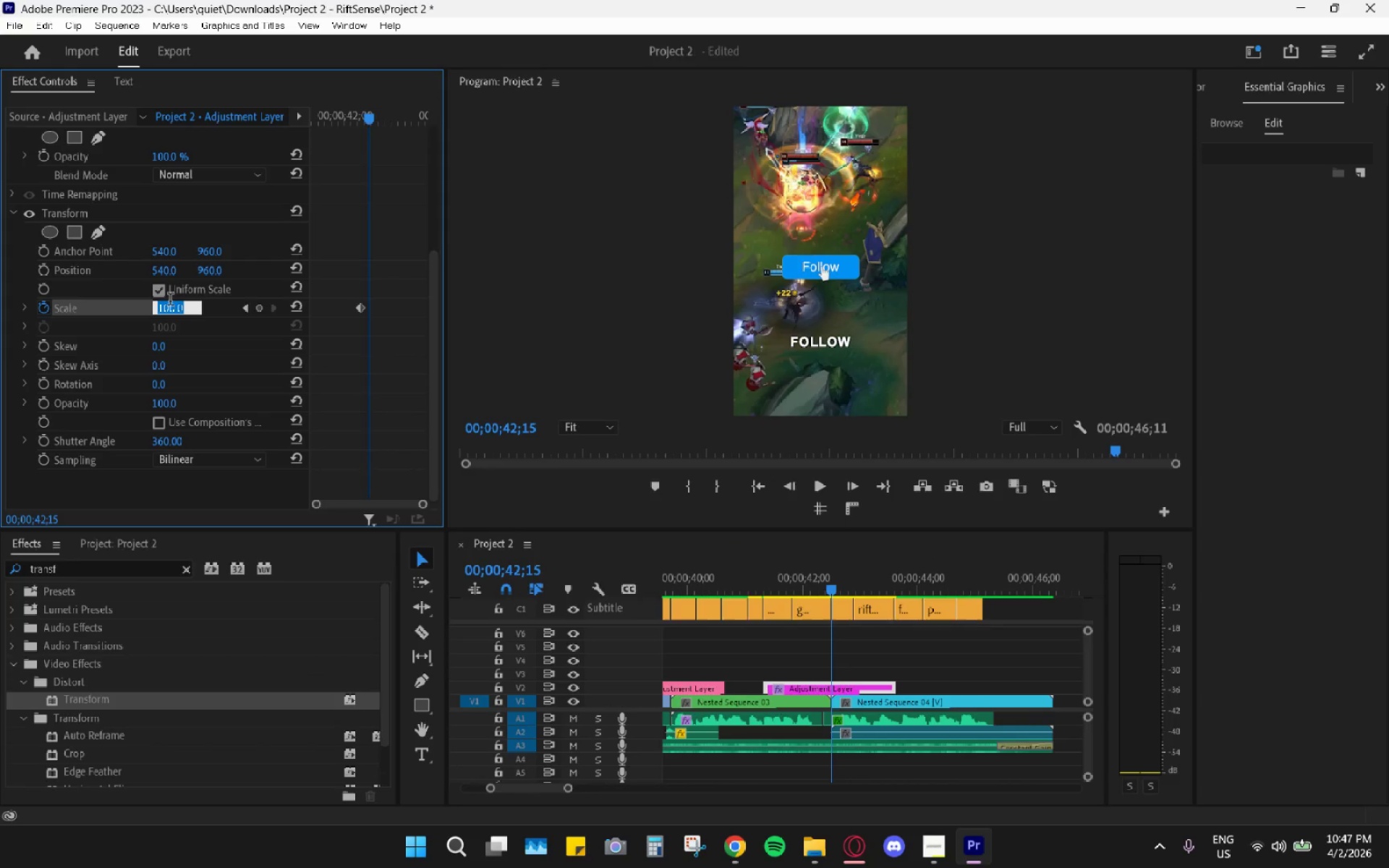 
key(Numpad2)
 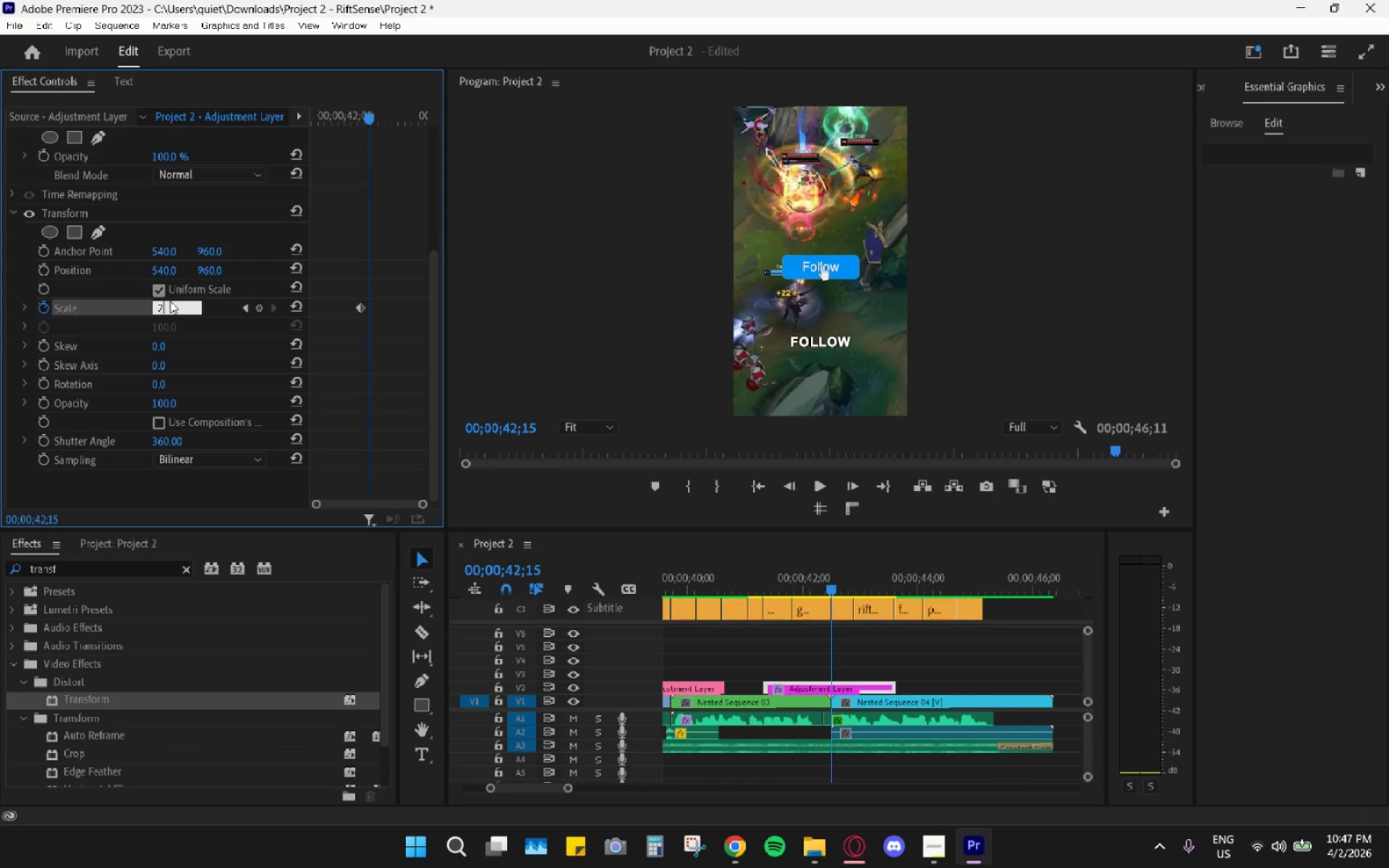 
key(Numpad0)
 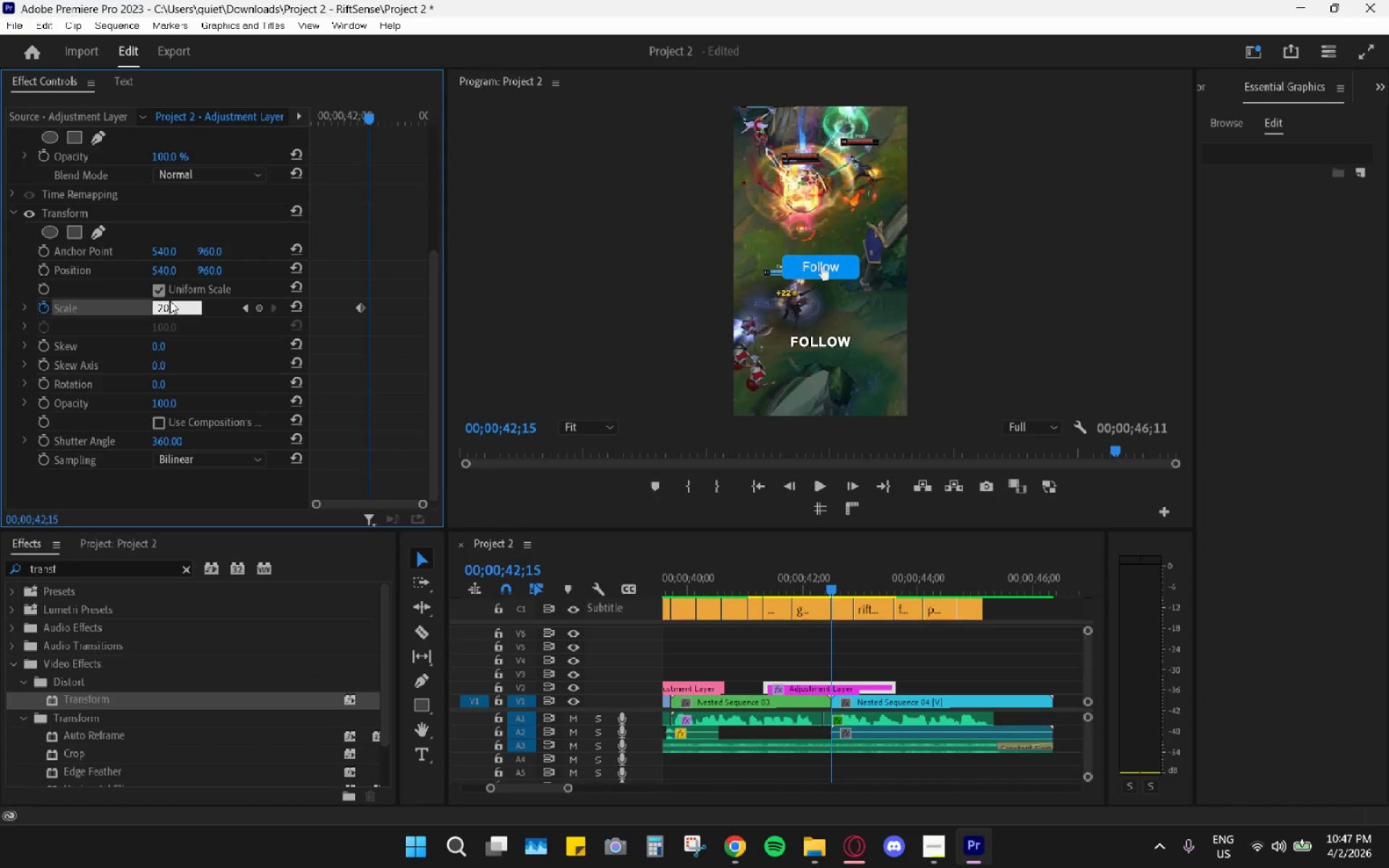 
key(Numpad0)
 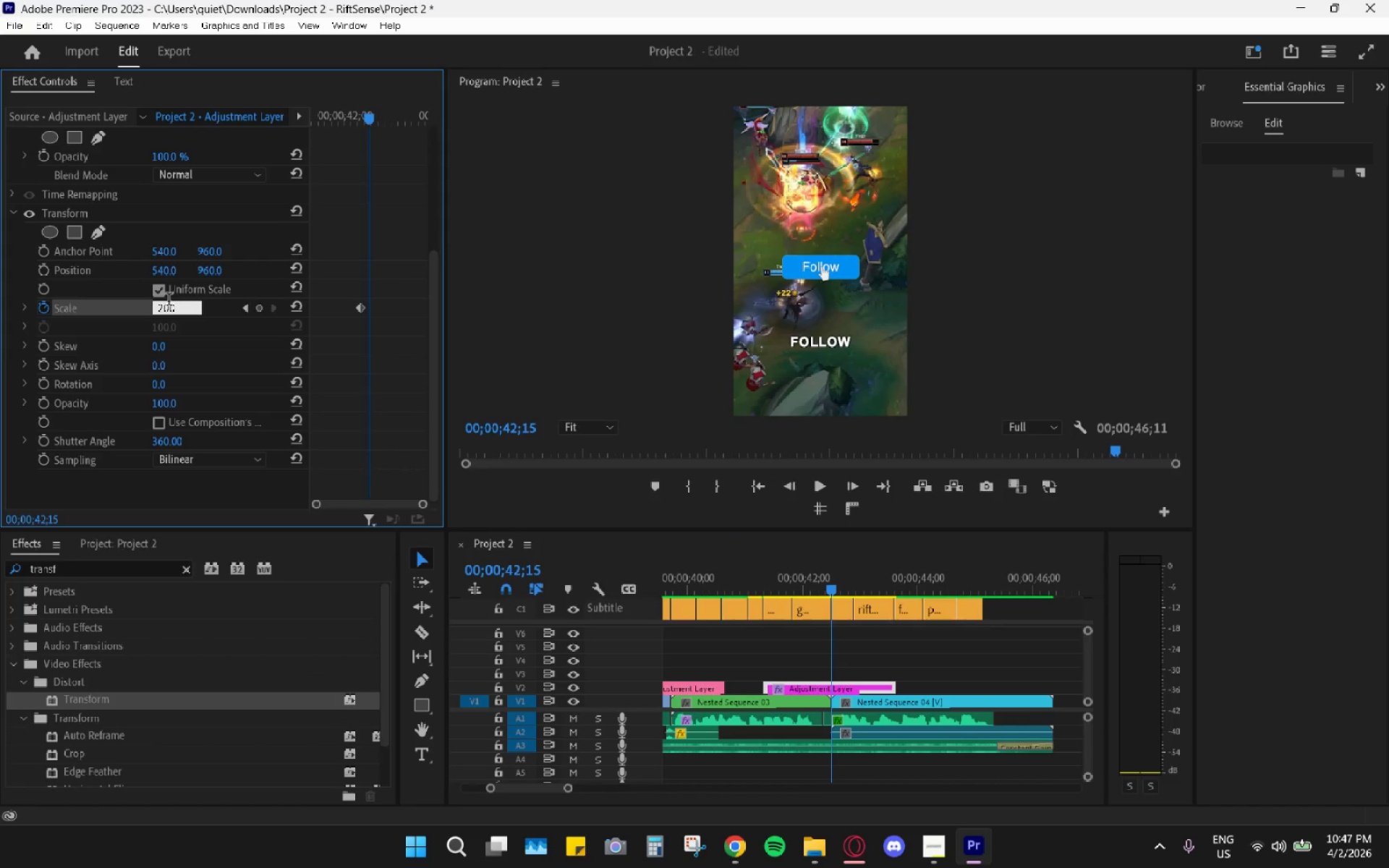 
key(Enter)
 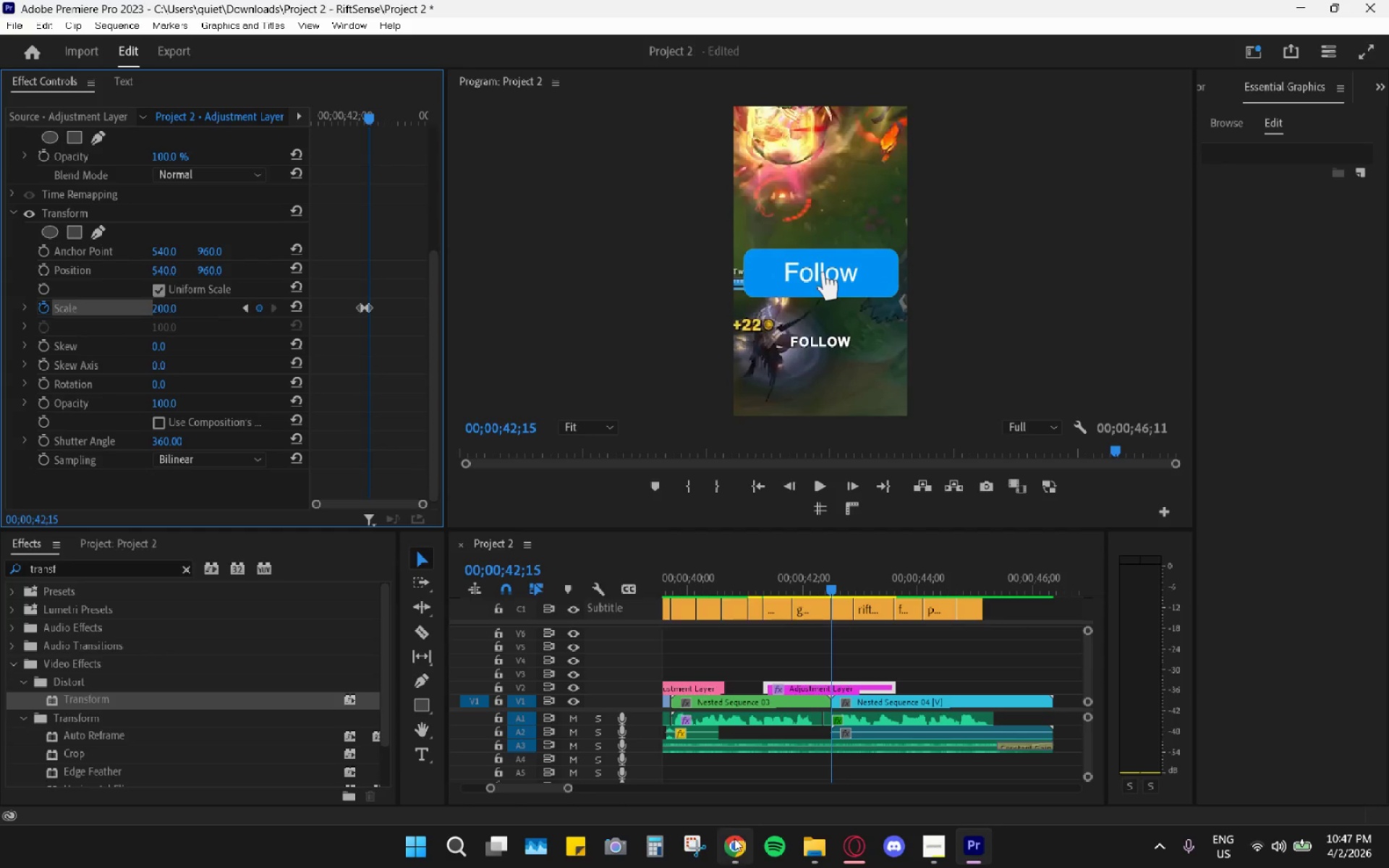 
double_click([731, 844])
 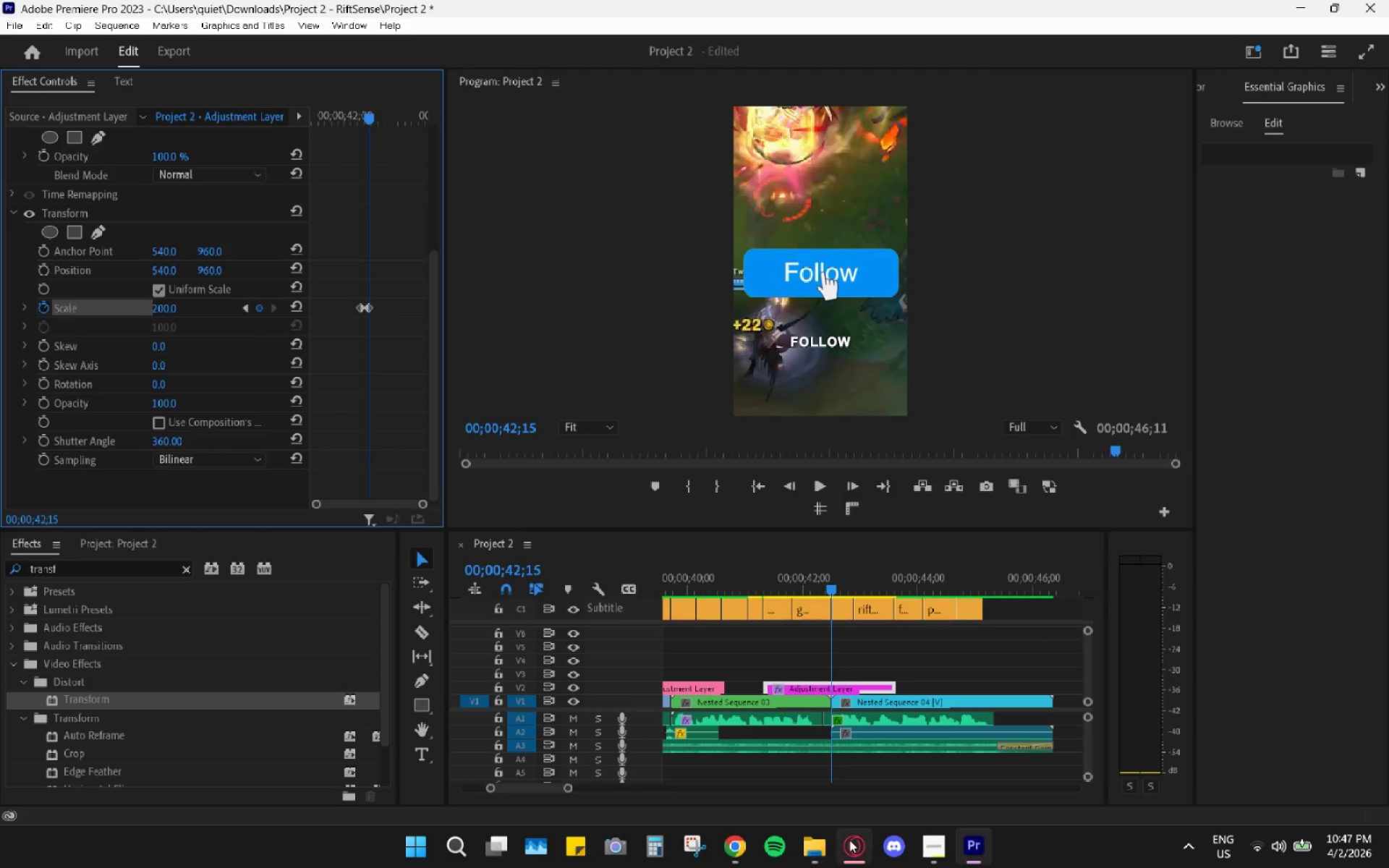 
double_click([806, 545])
 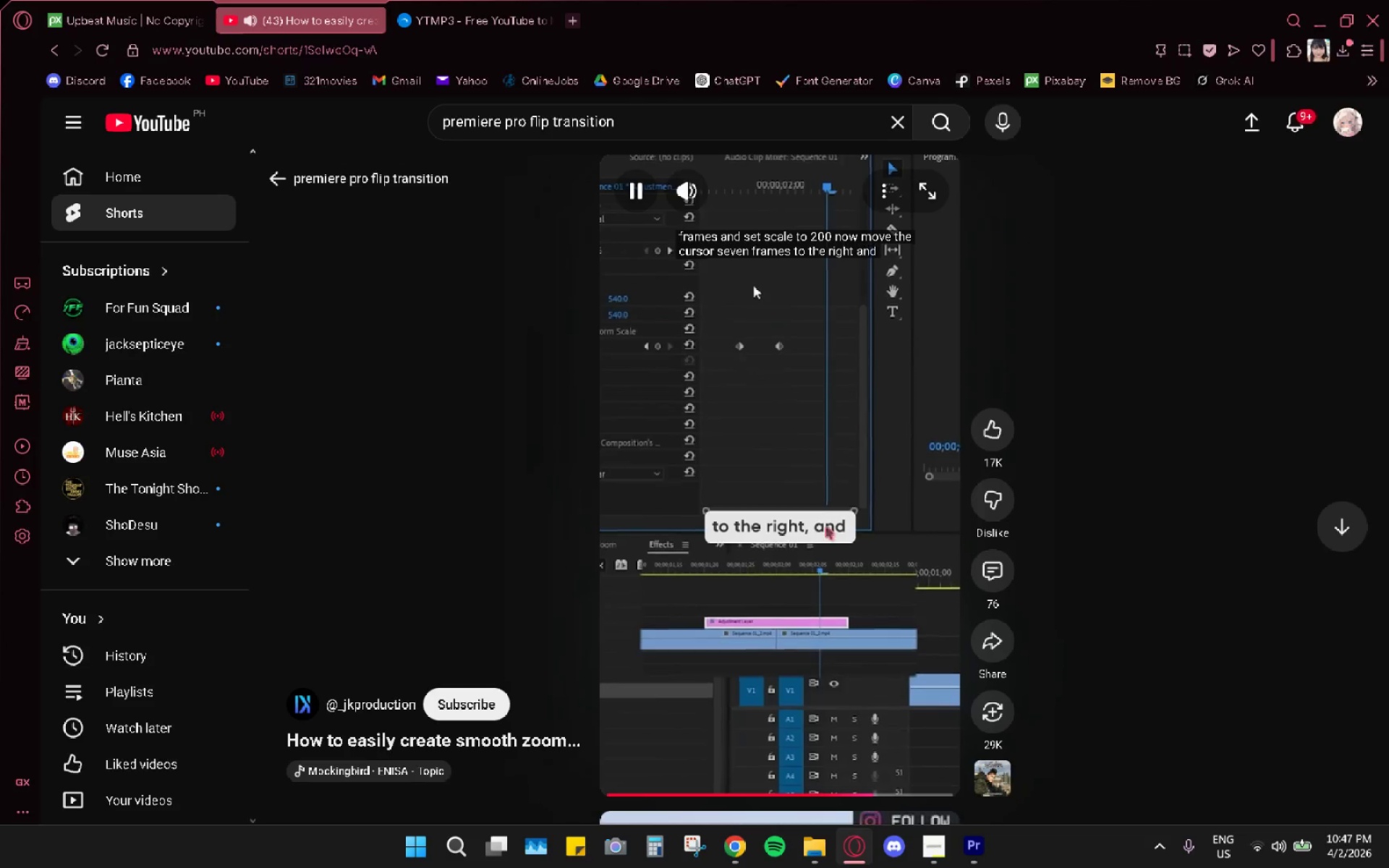 
left_click([974, 850])
 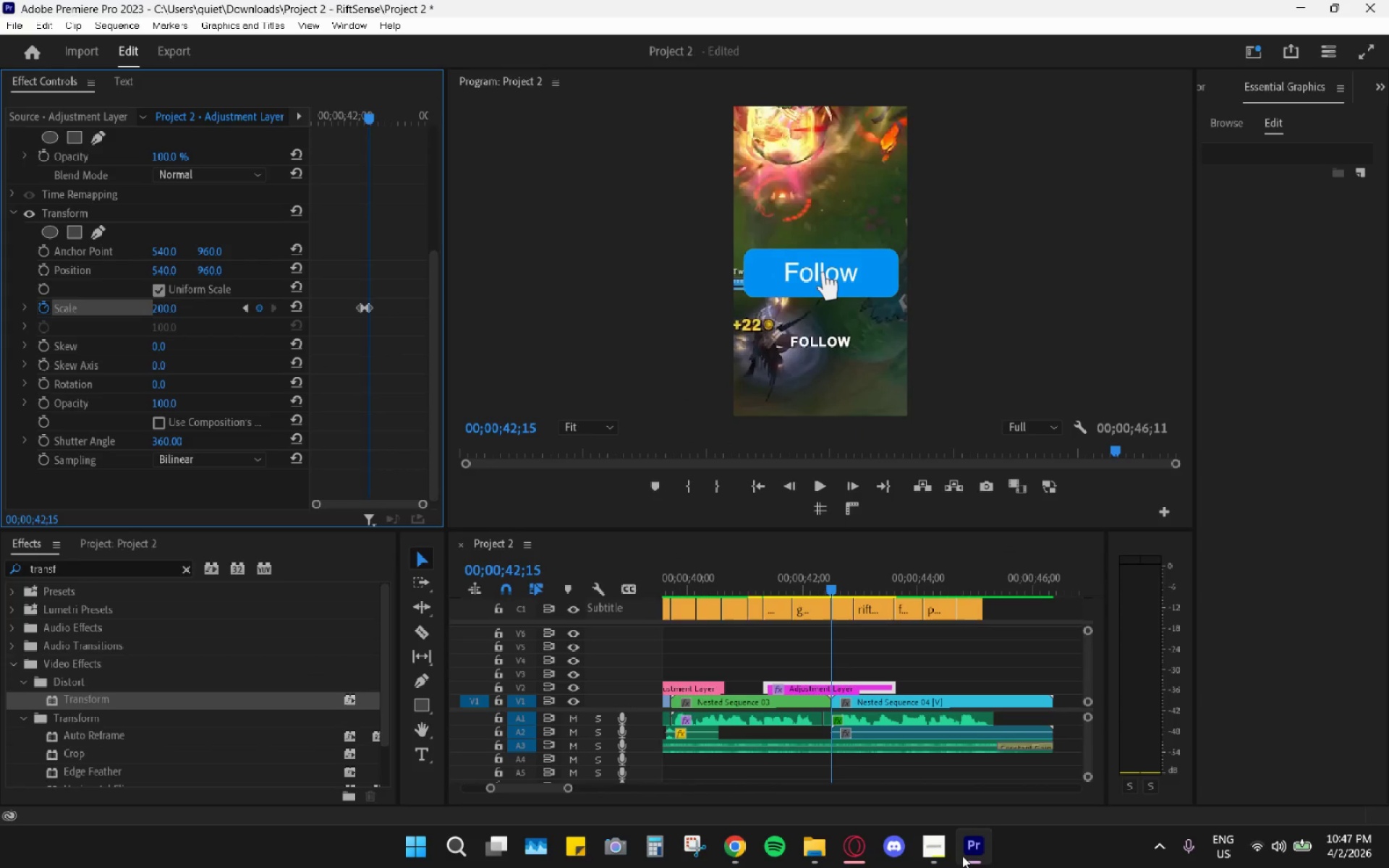 
key(ArrowRight)
 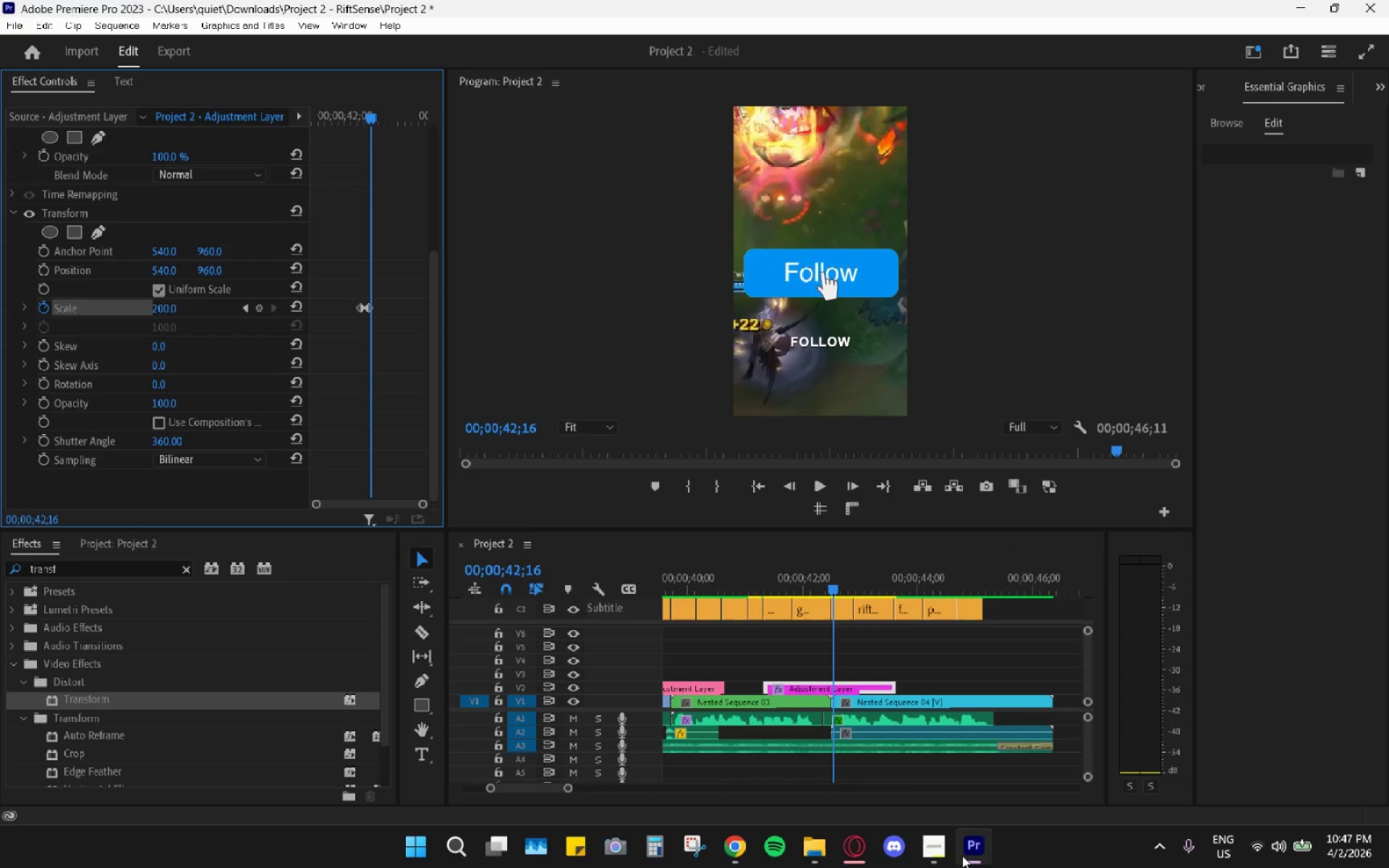 
key(ArrowRight)
 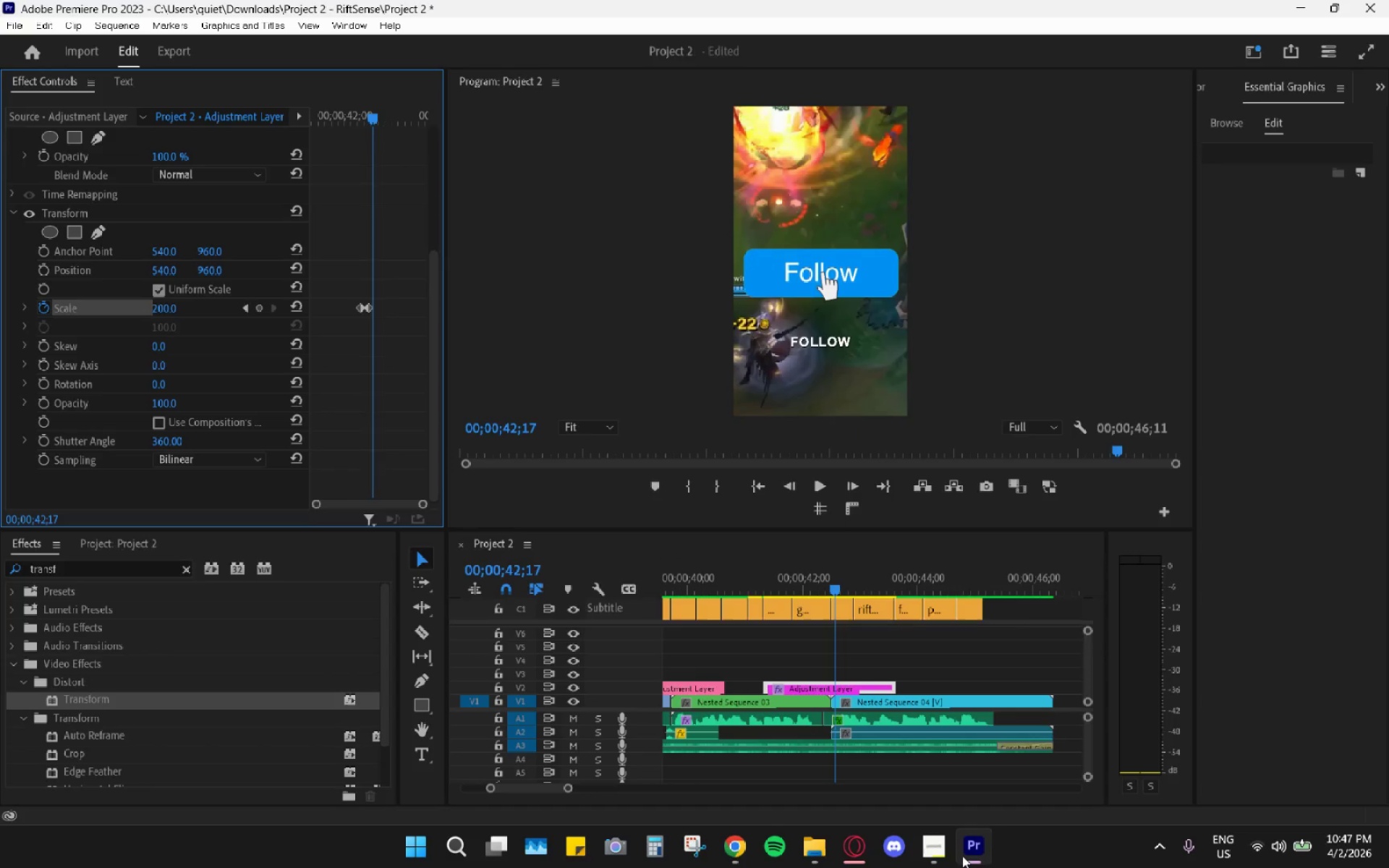 
key(ArrowRight)
 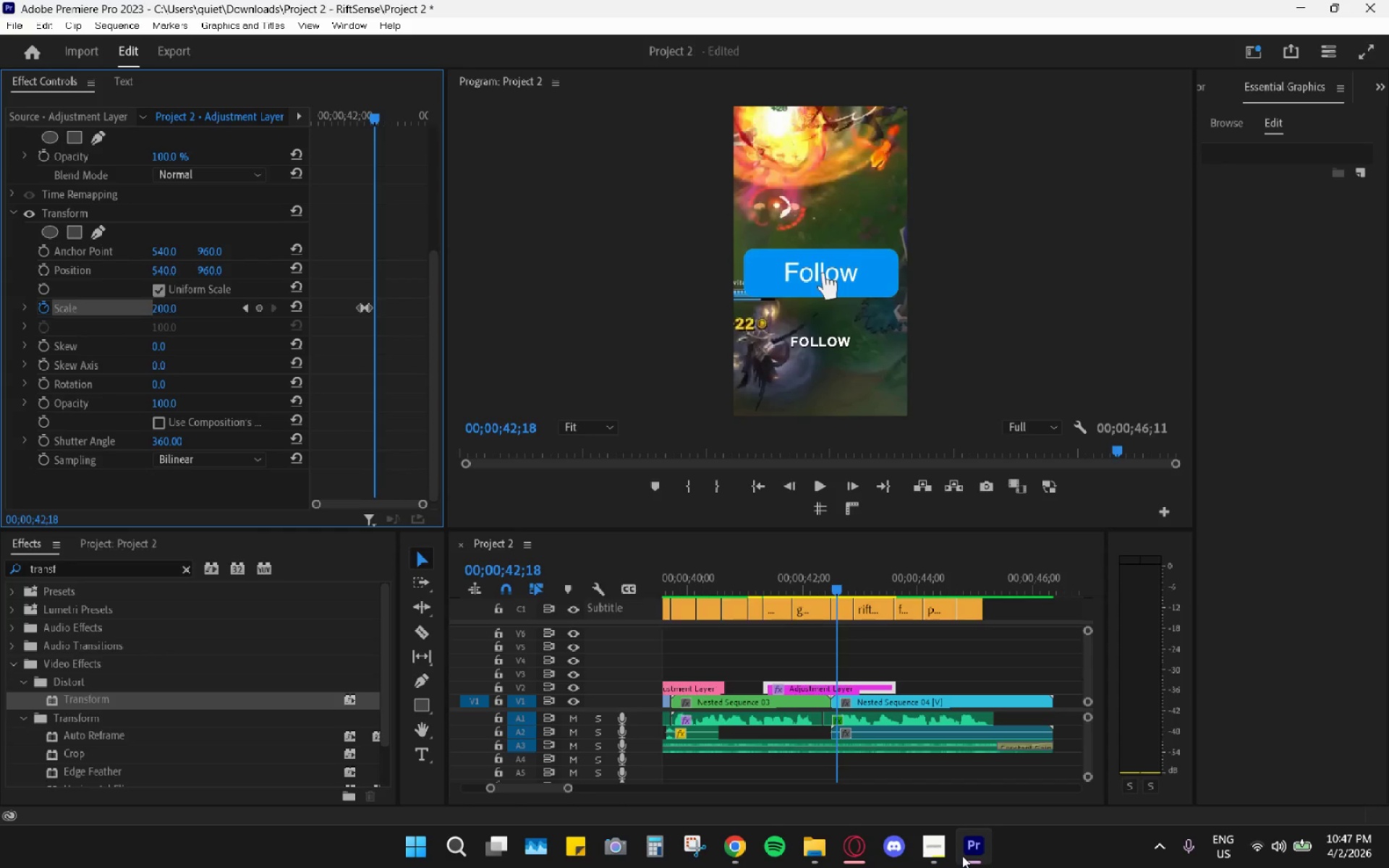 
key(ArrowRight)
 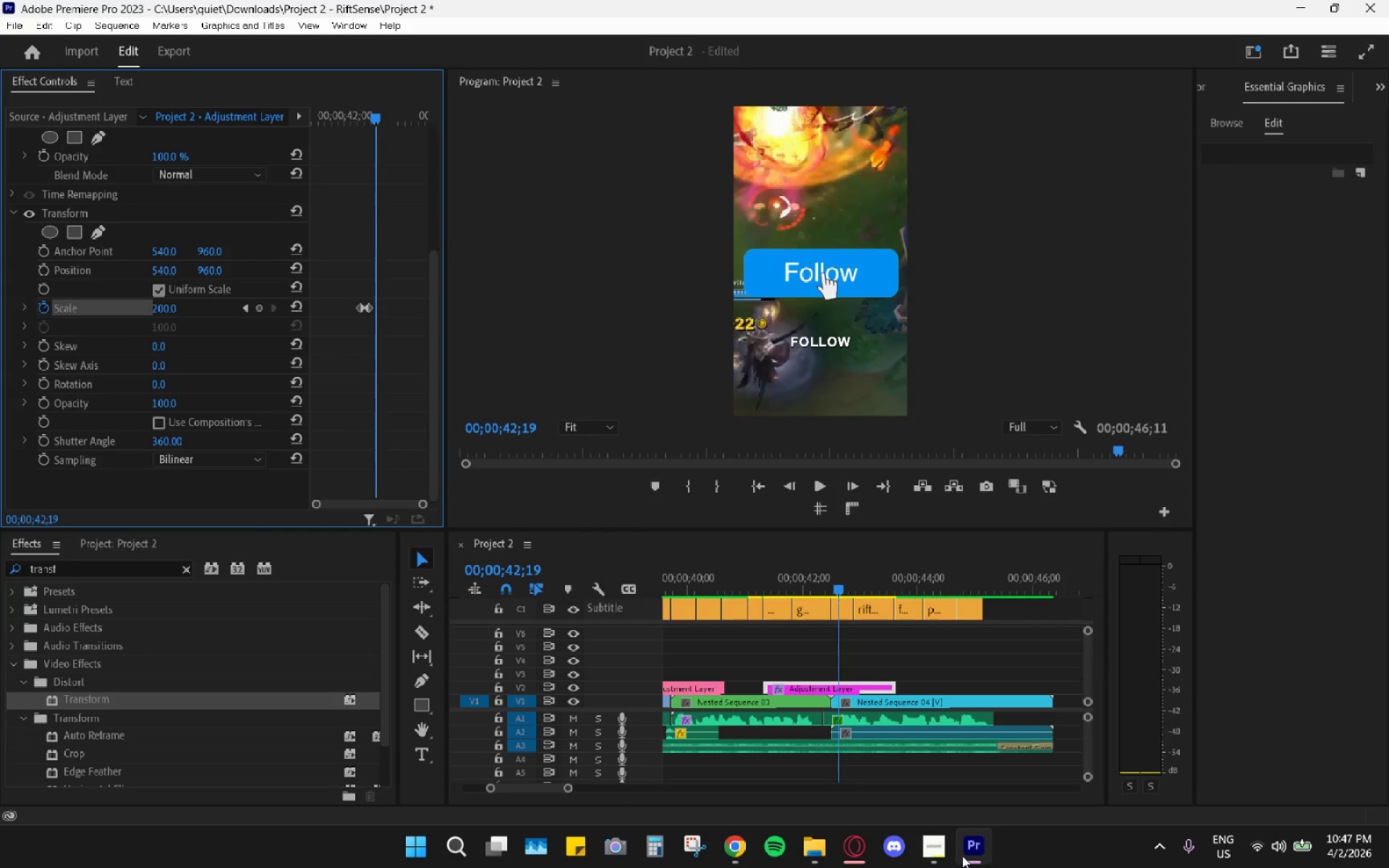 
key(ArrowRight)
 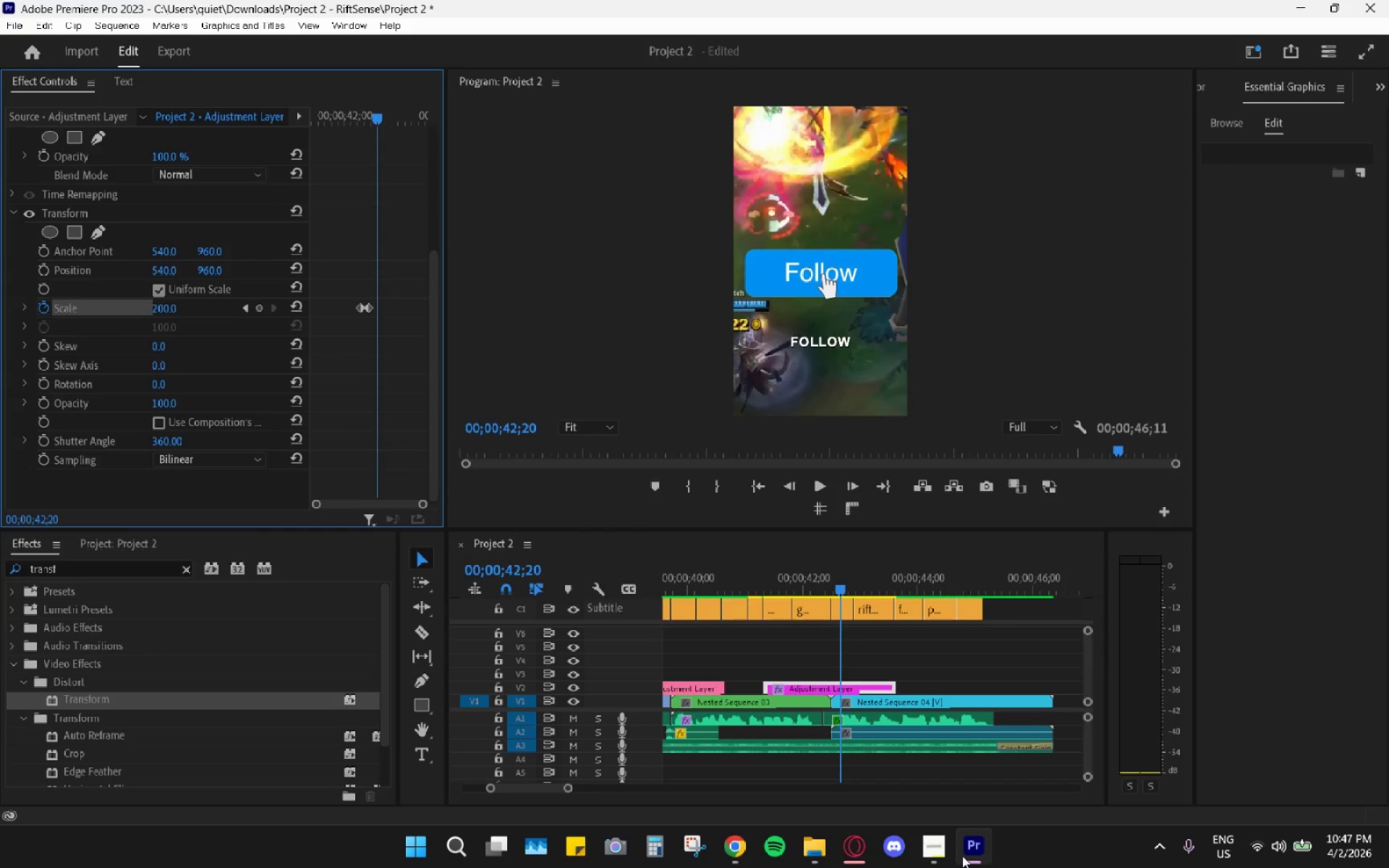 
key(ArrowRight)
 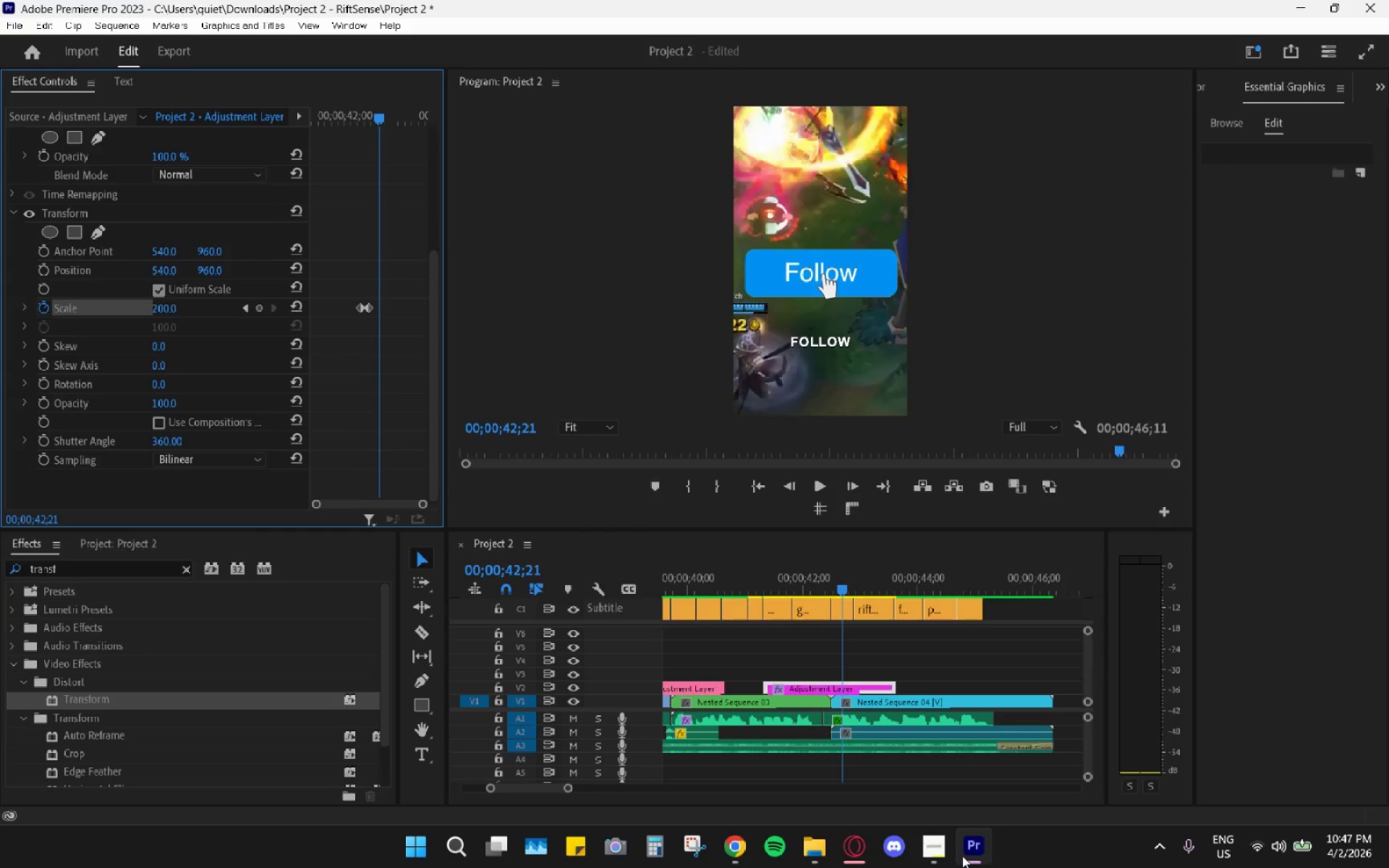 
key(ArrowRight)
 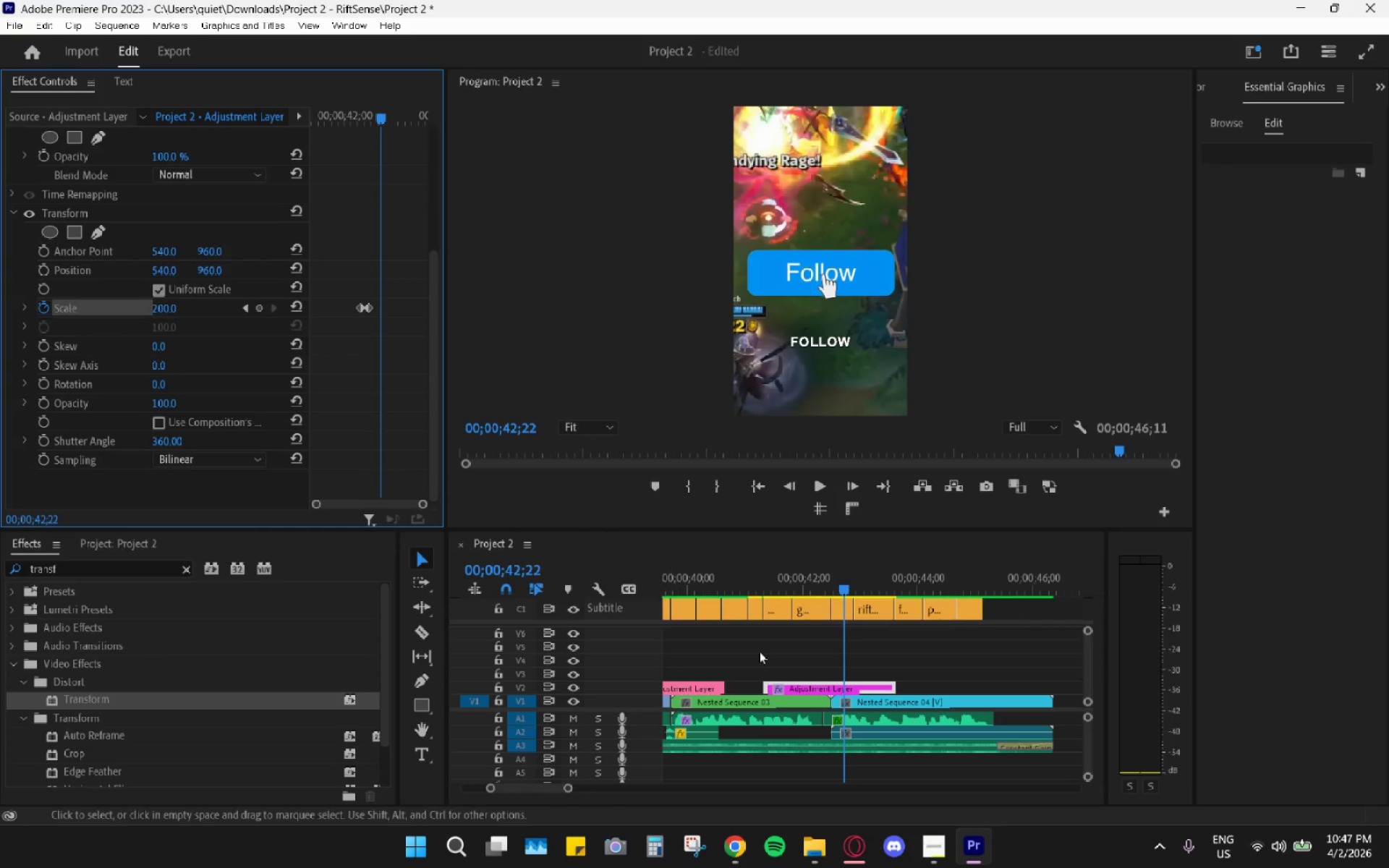 
left_click_drag(start_coordinate=[828, 585], to_coordinate=[833, 584])
 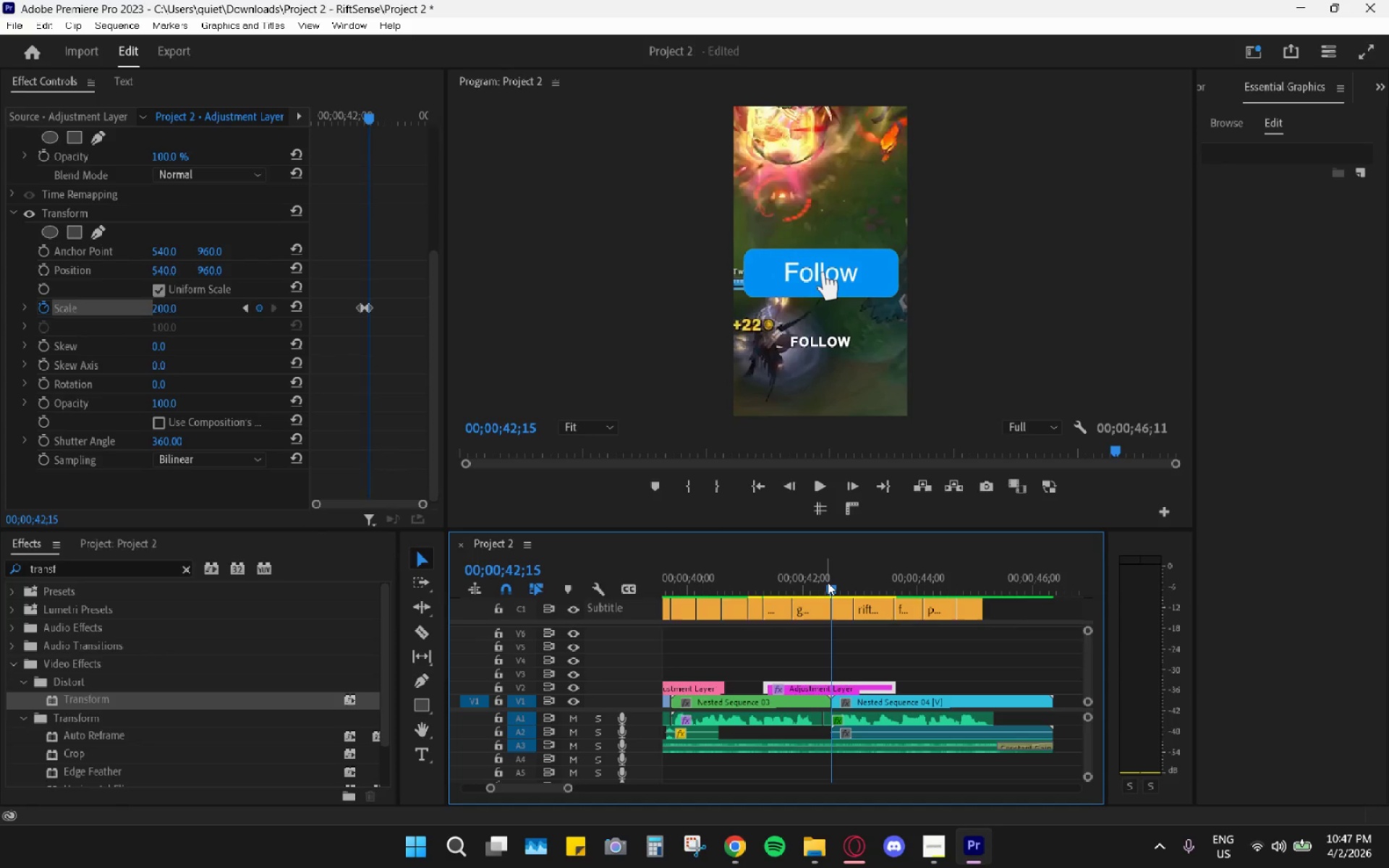 
key(ArrowRight)
 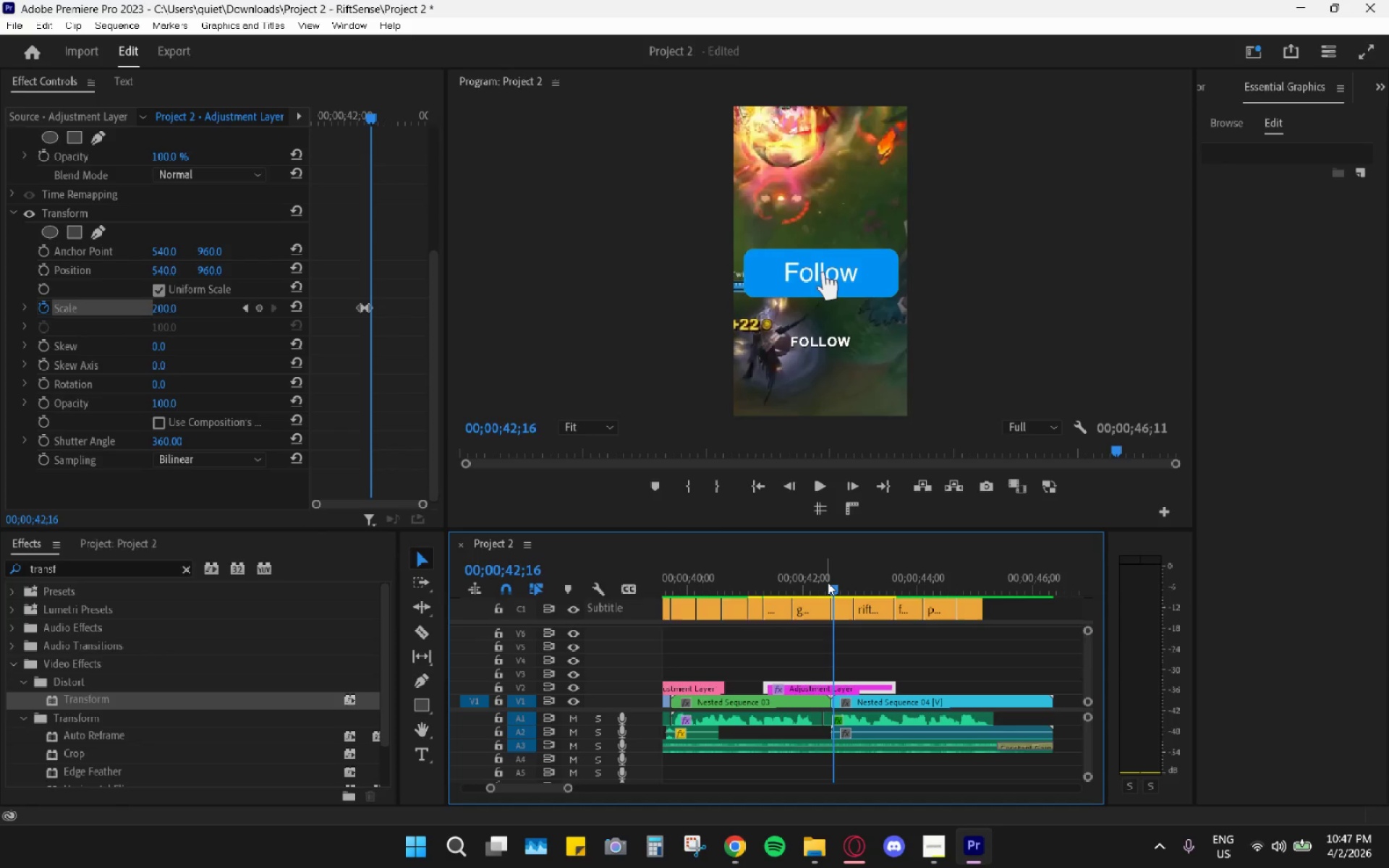 
key(ArrowRight)
 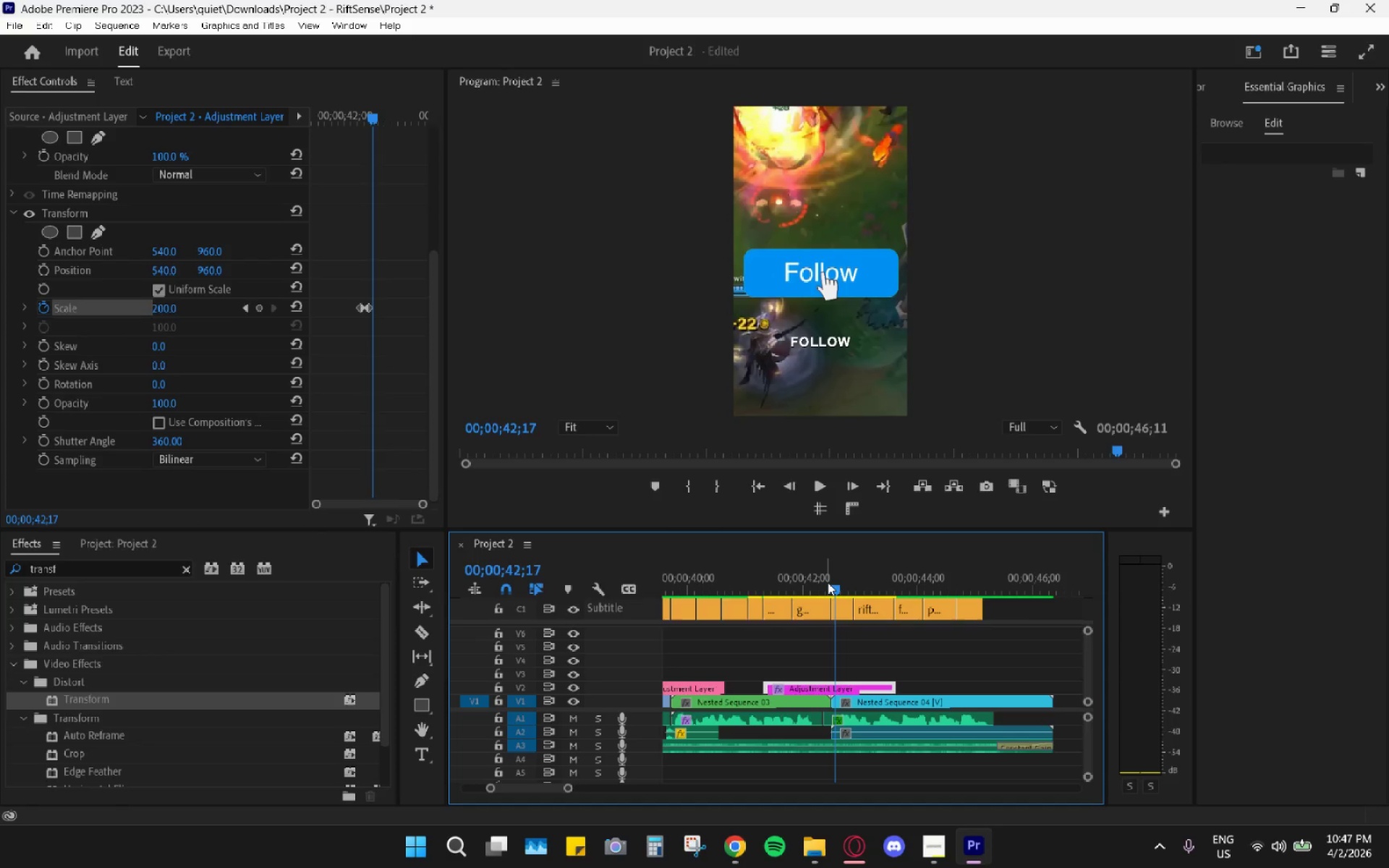 
key(ArrowRight)
 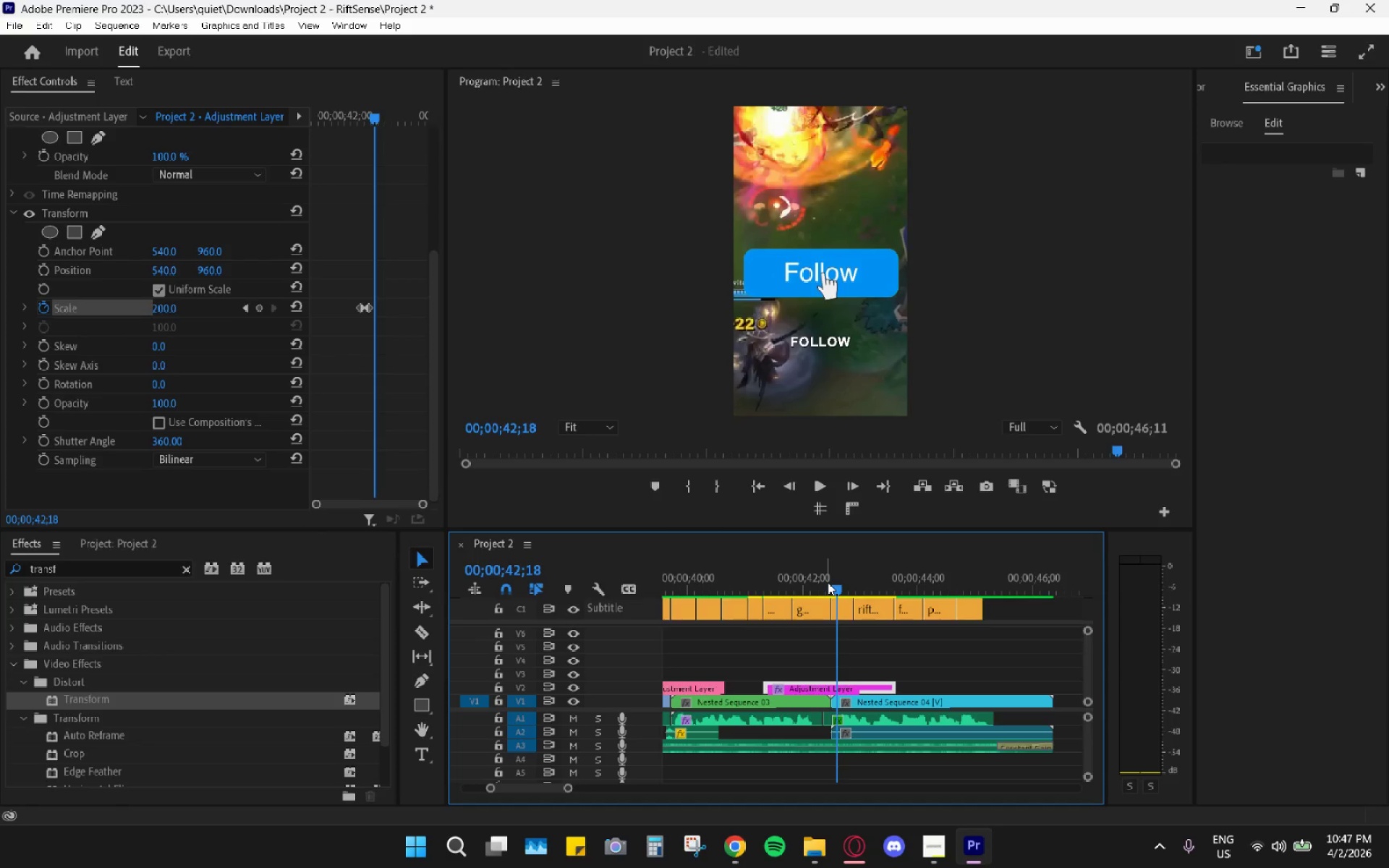 
key(ArrowRight)
 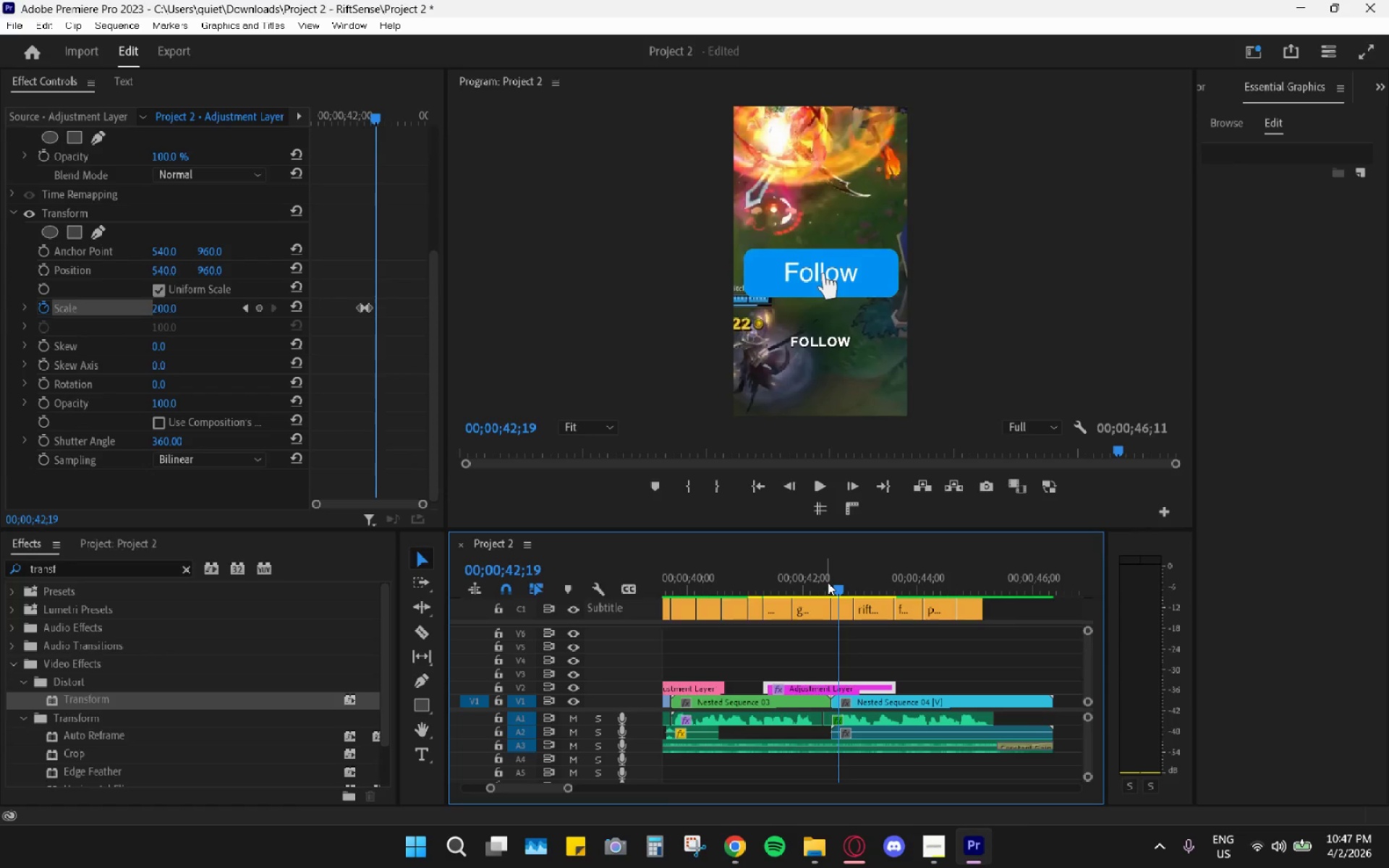 
key(ArrowRight)
 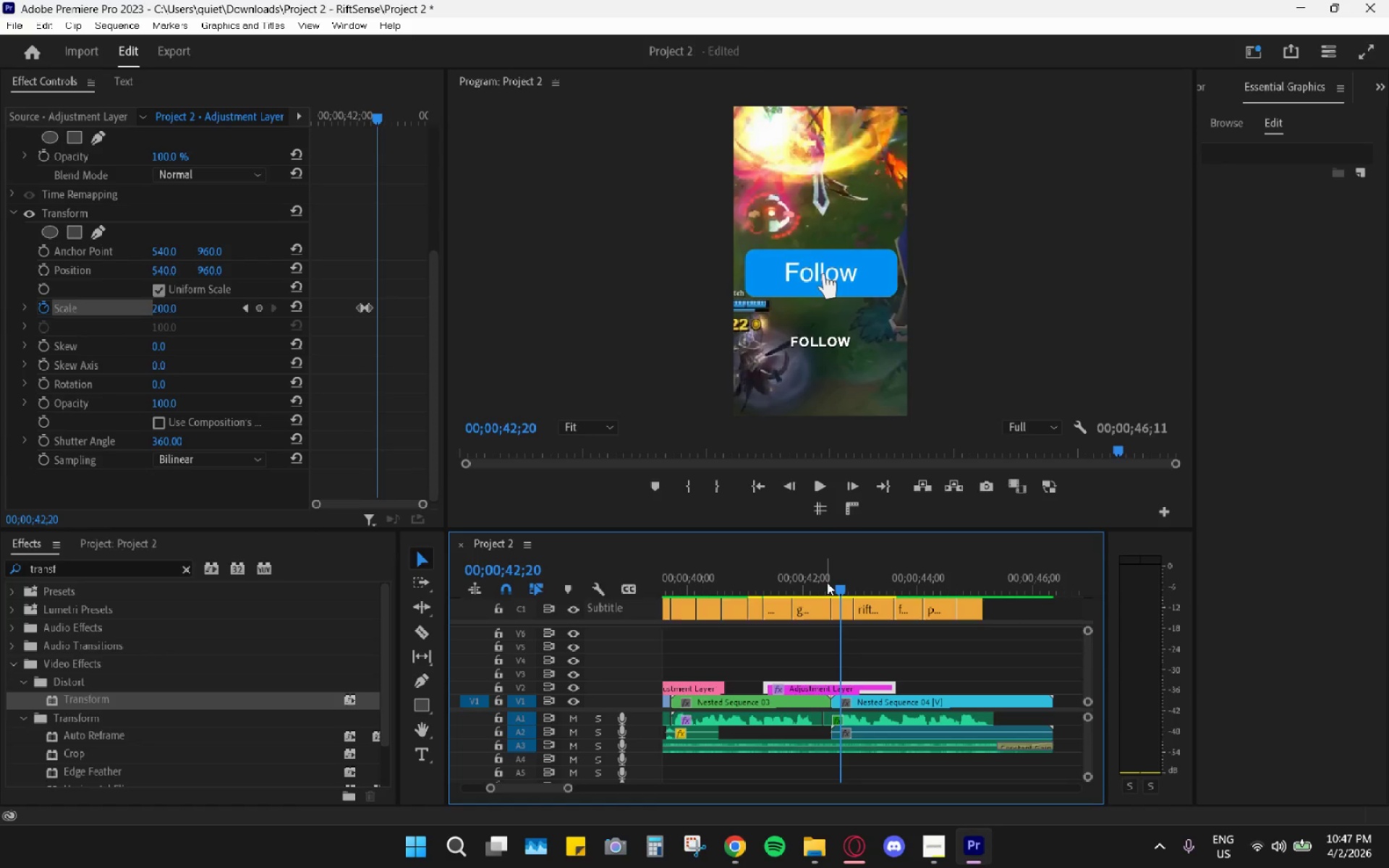 
key(ArrowRight)
 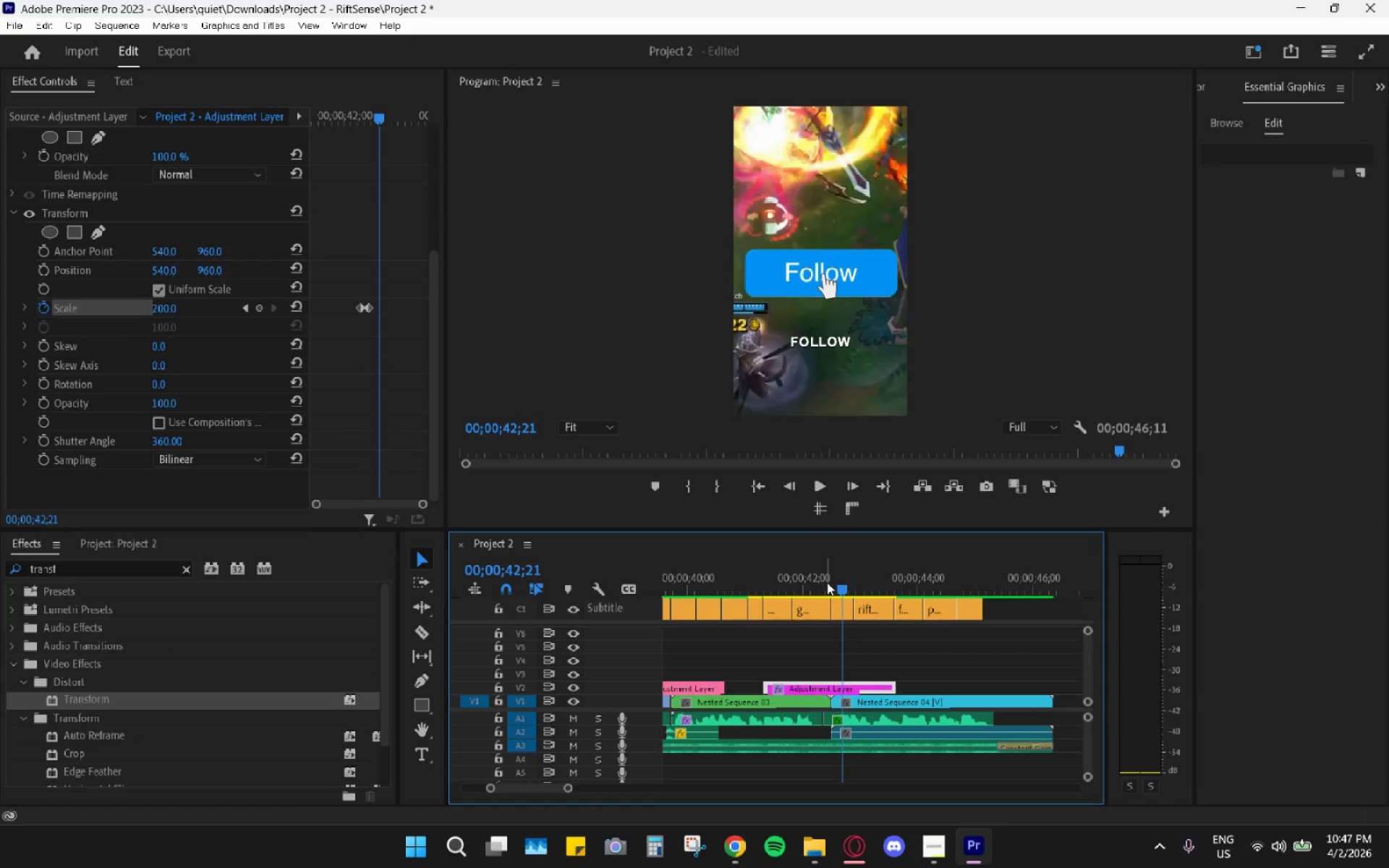 
key(ArrowRight)
 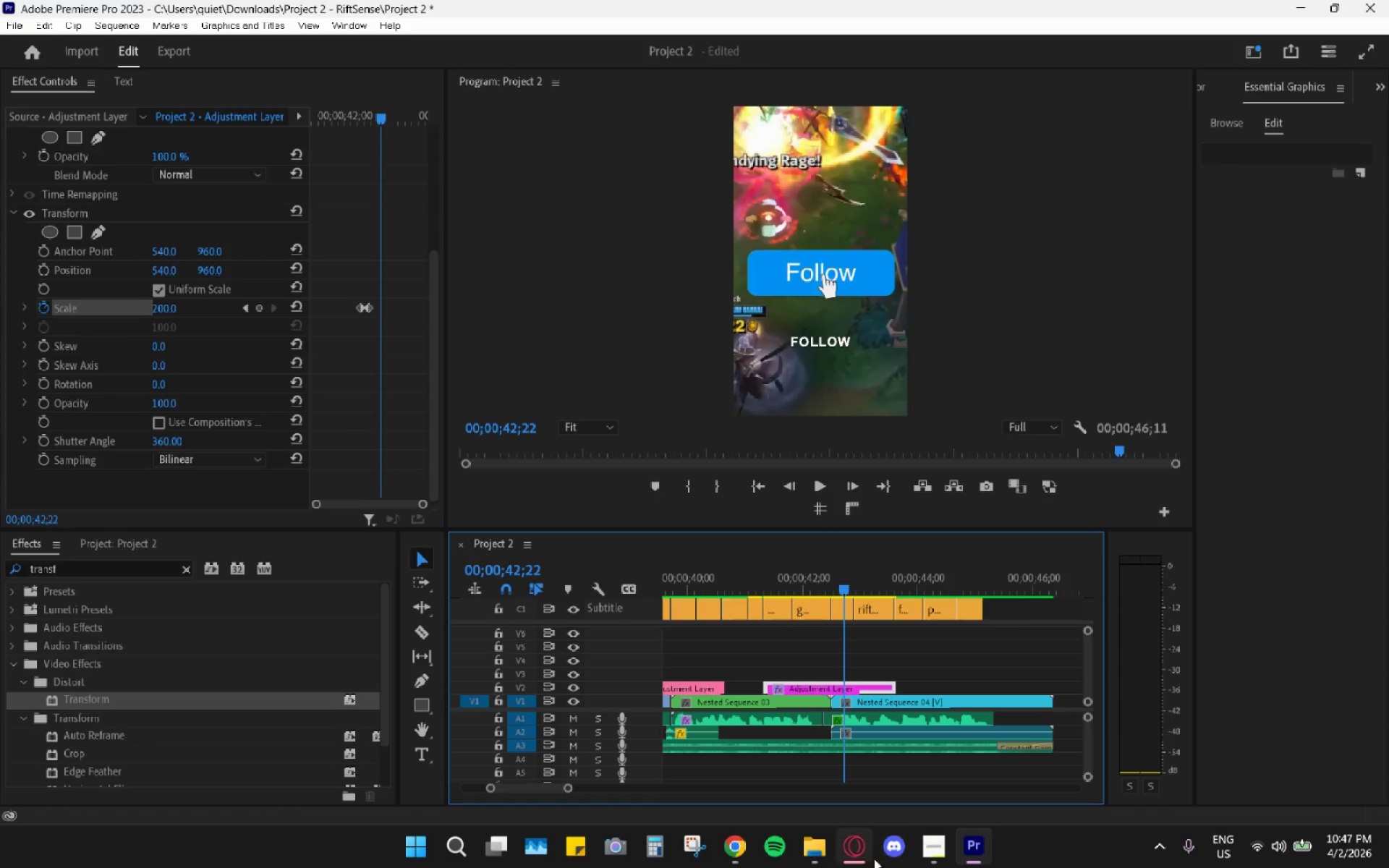 
double_click([834, 608])
 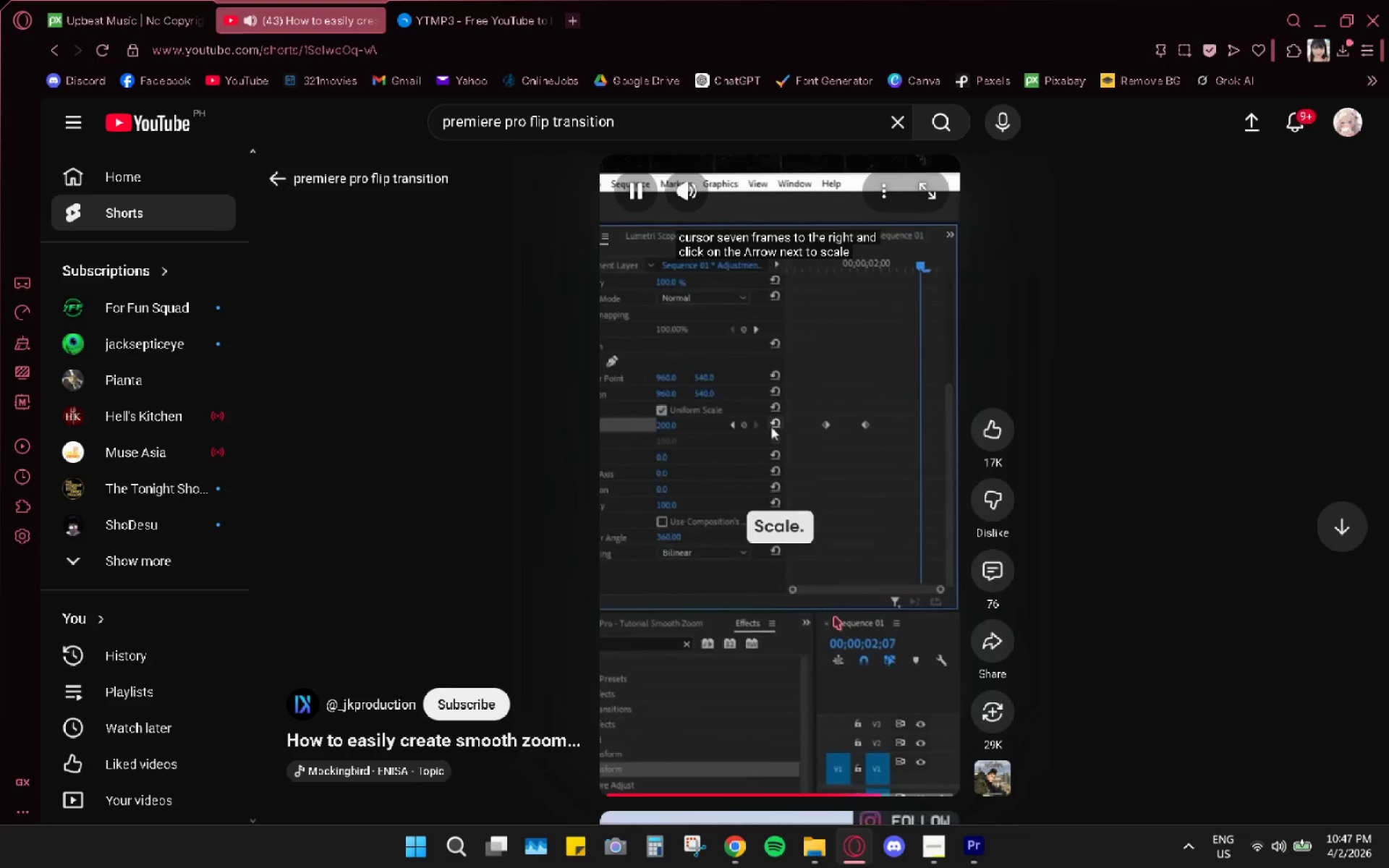 
left_click([834, 616])
 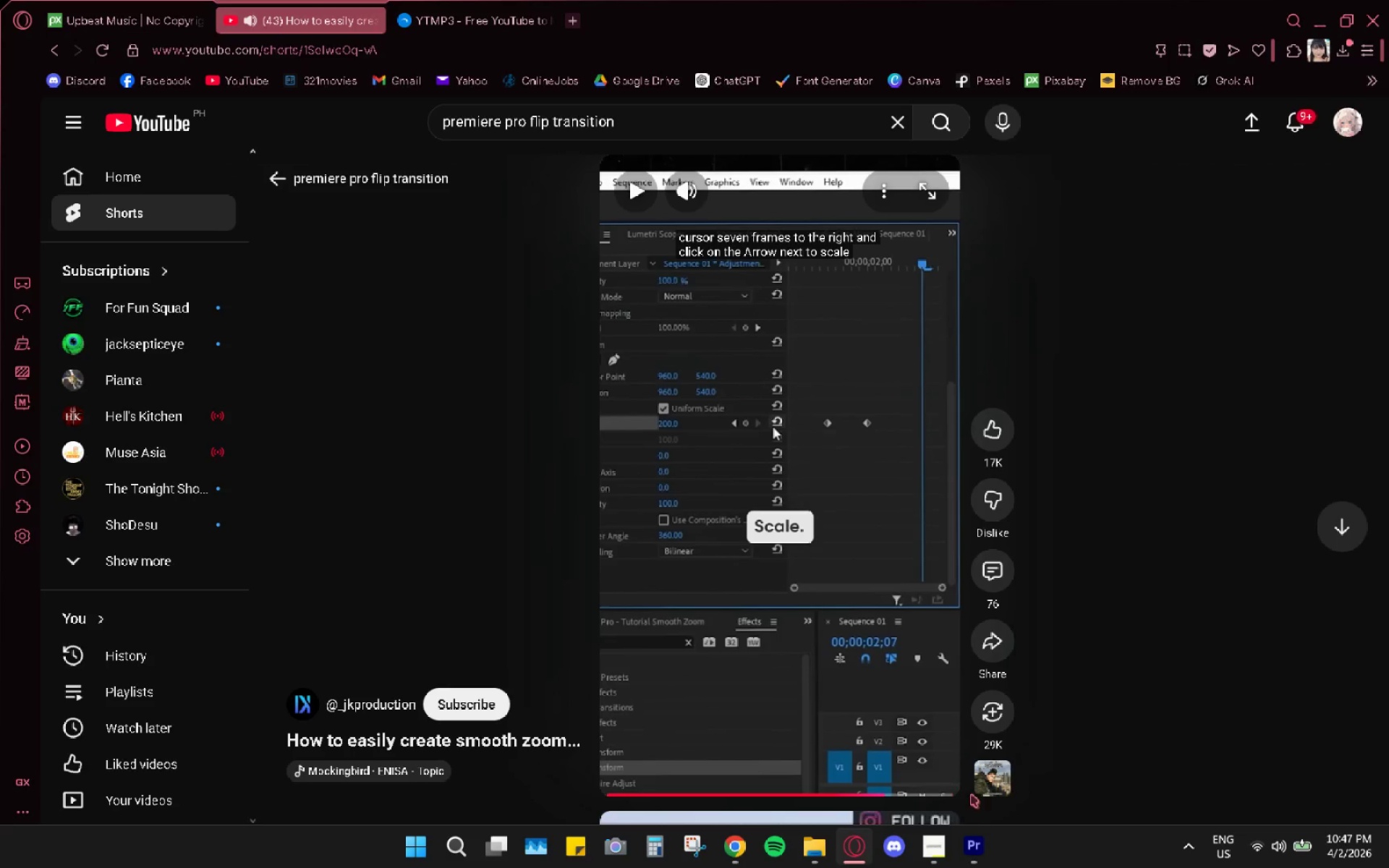 
left_click([969, 844])
 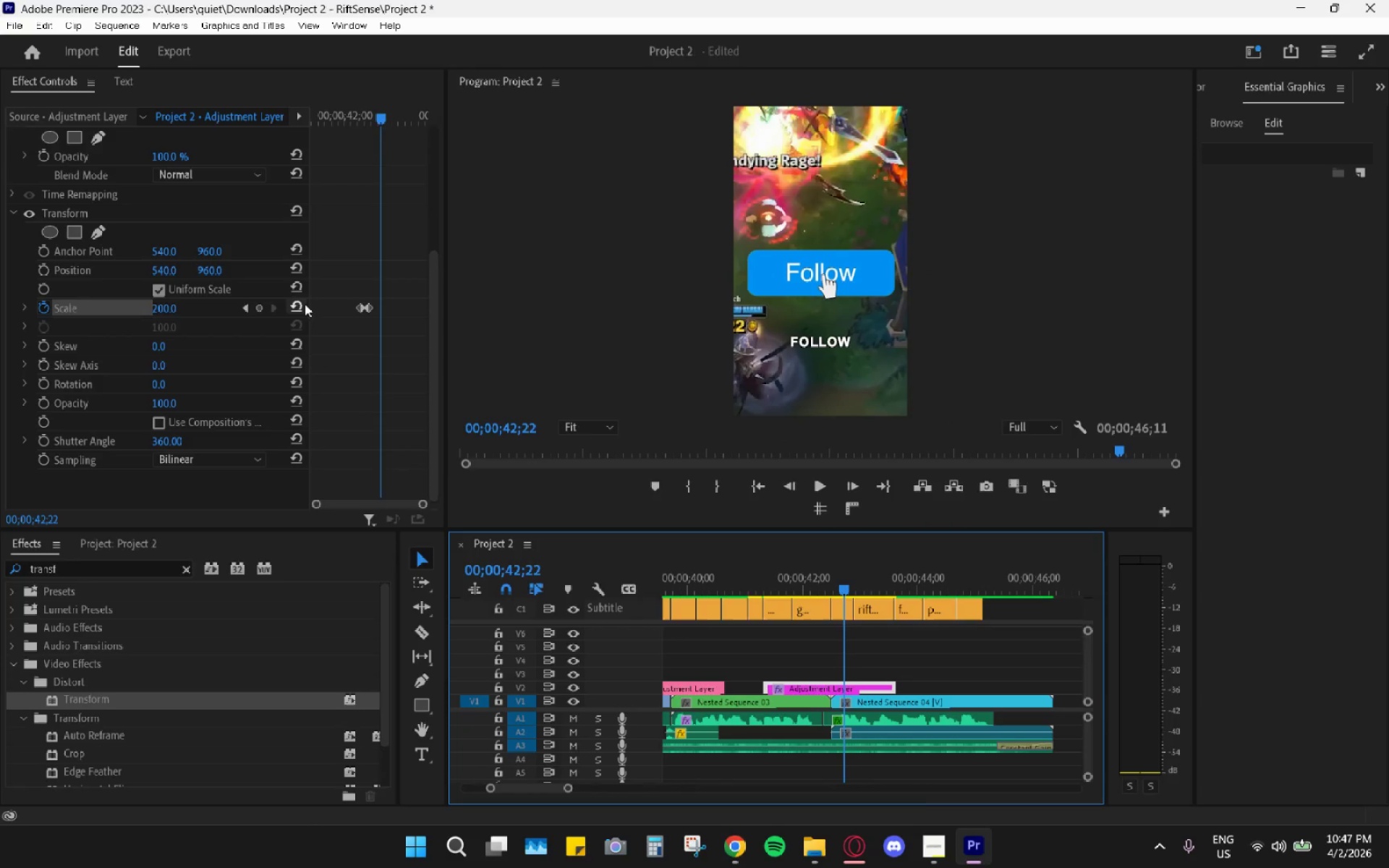 
left_click([297, 310])
 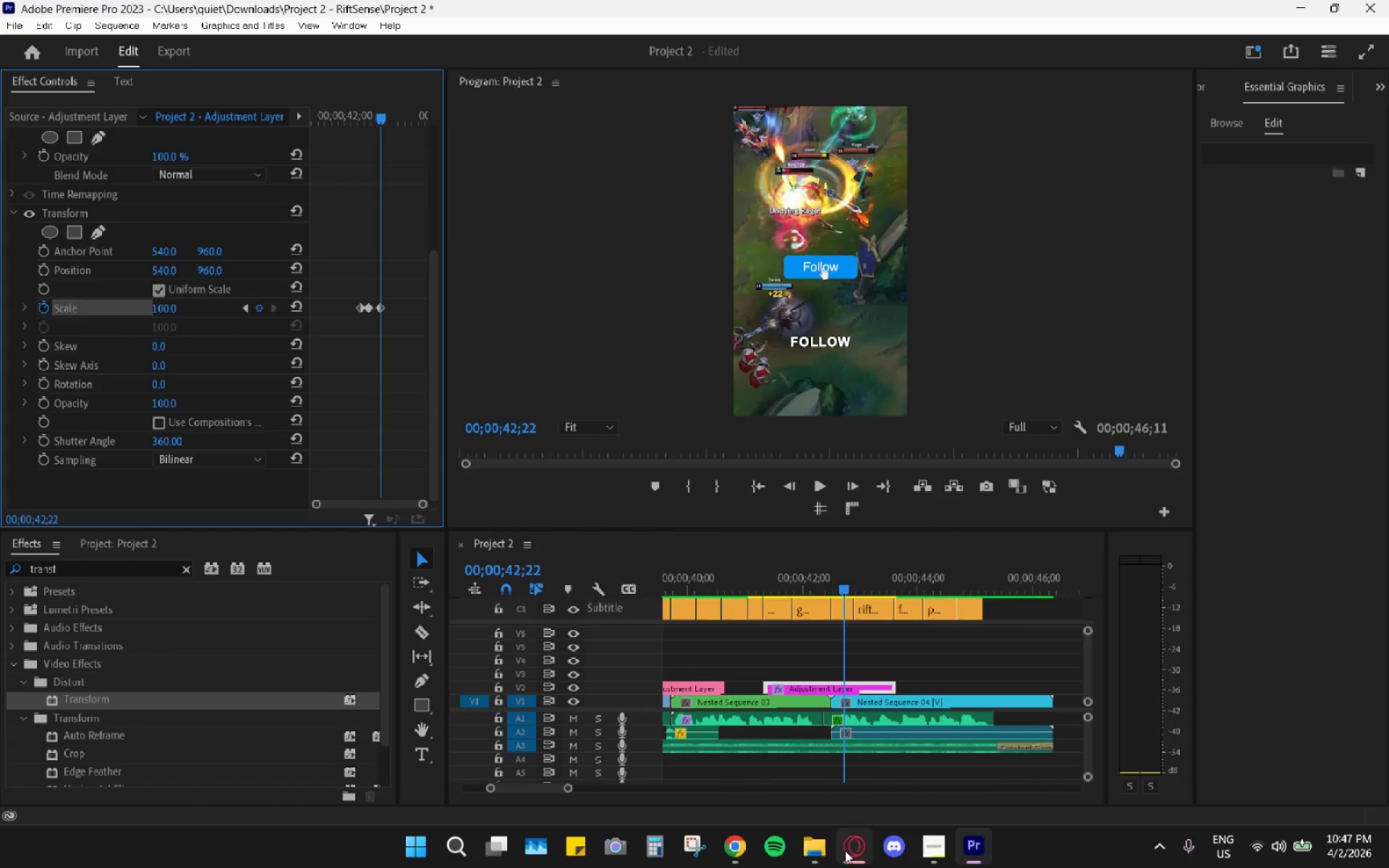 
left_click([820, 850])
 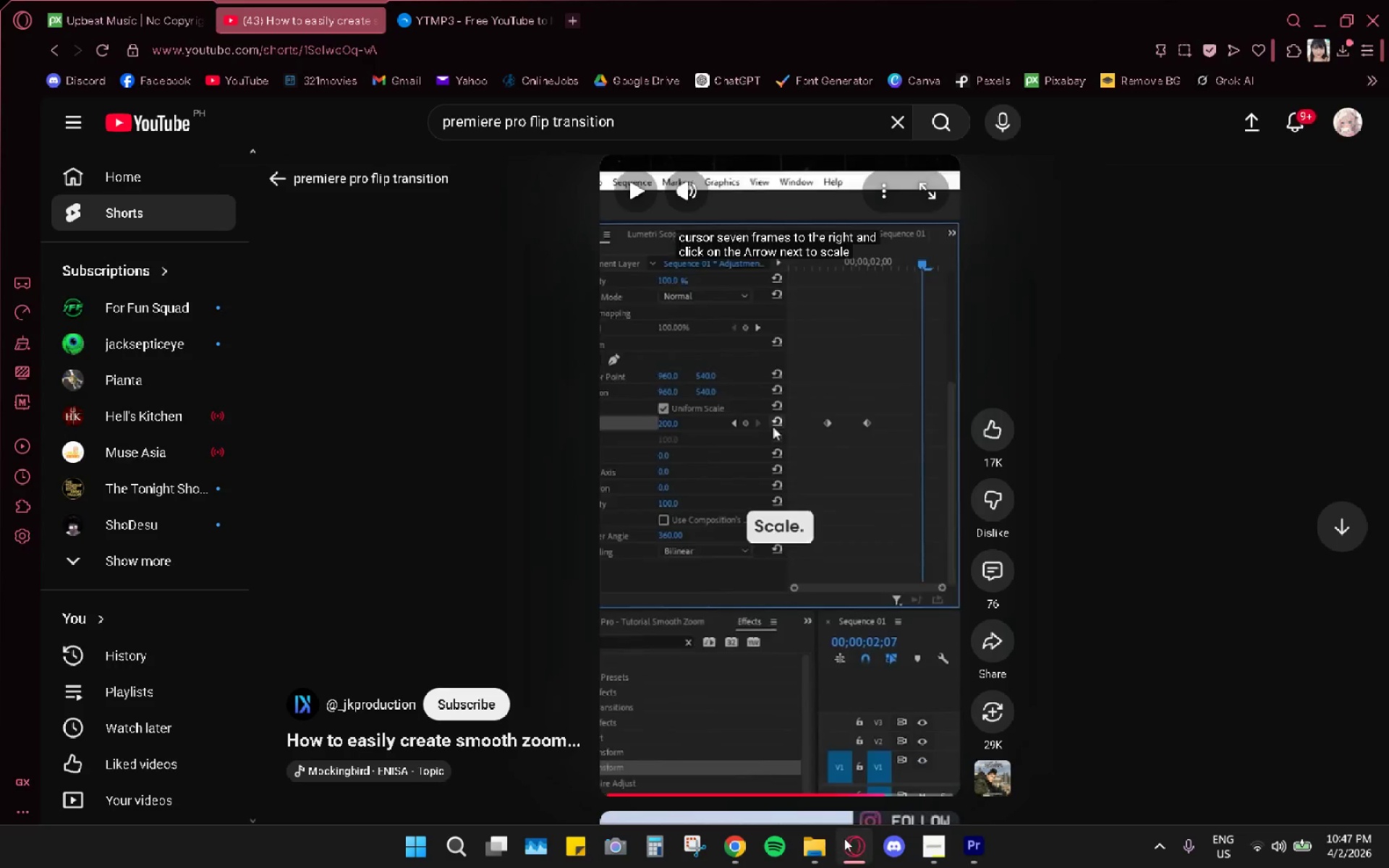 
left_click([774, 516])
 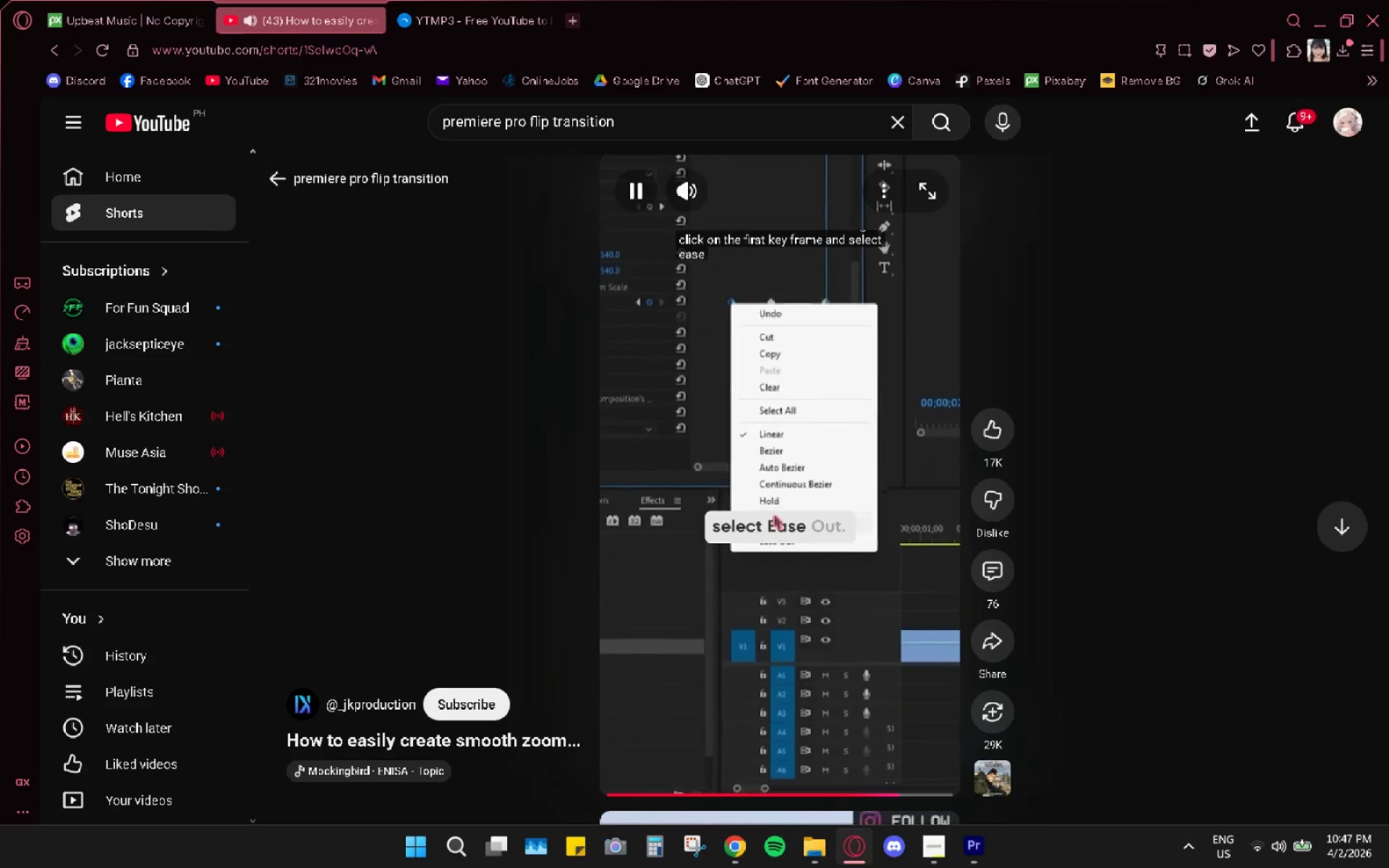 
left_click([768, 516])
 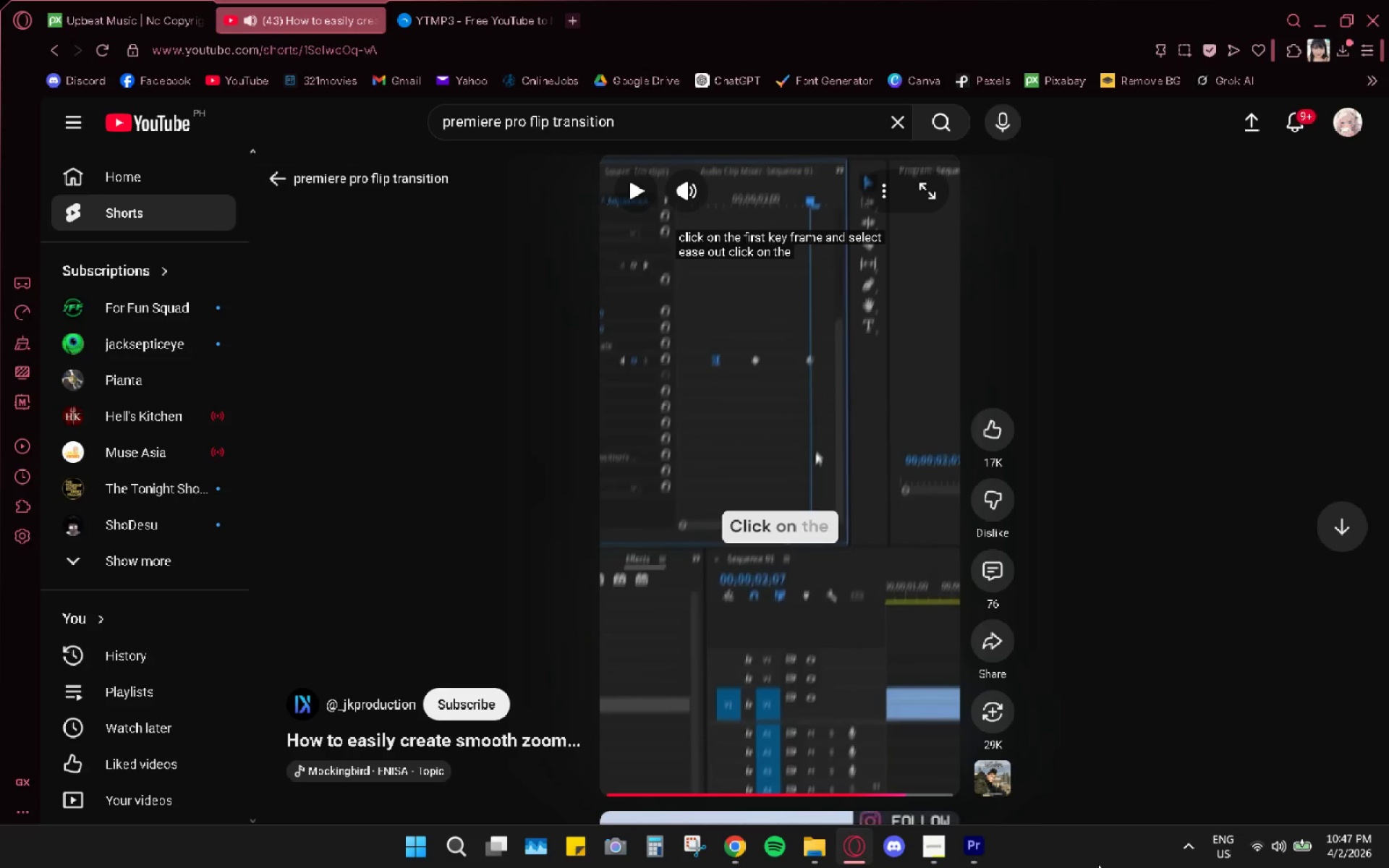 
left_click([969, 833])
 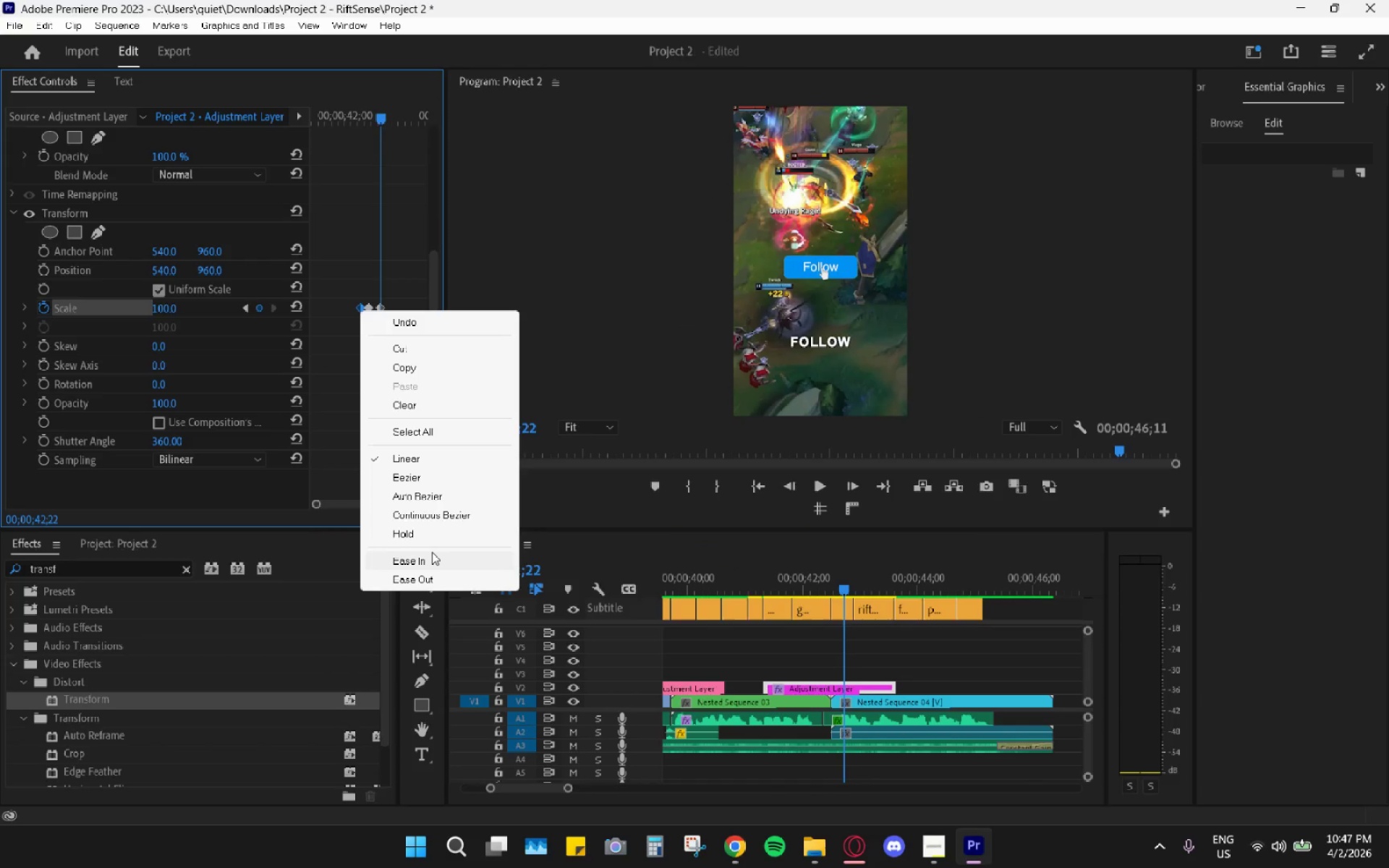 
left_click([430, 576])
 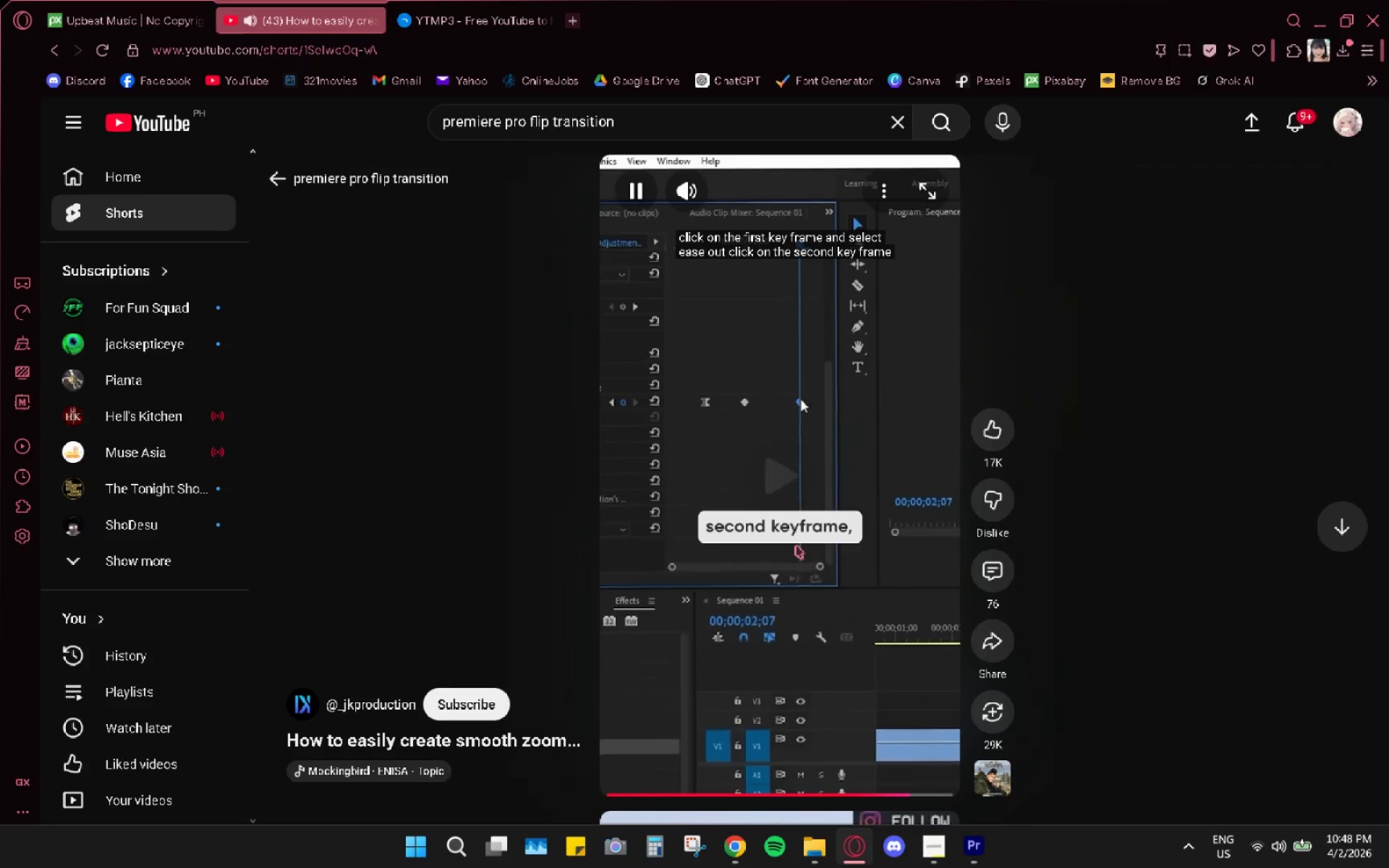 
wait(5.81)
 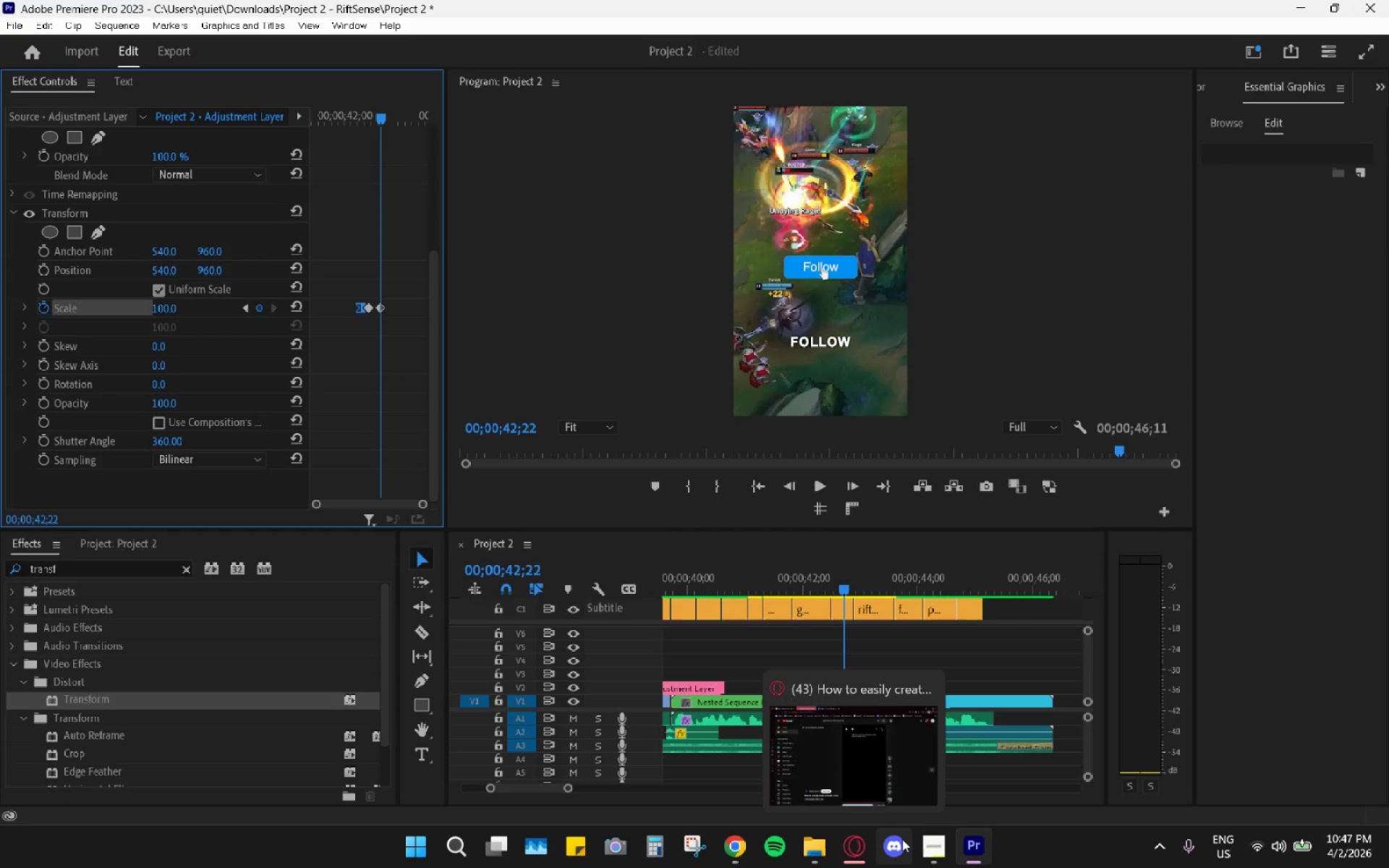 
left_click([796, 545])
 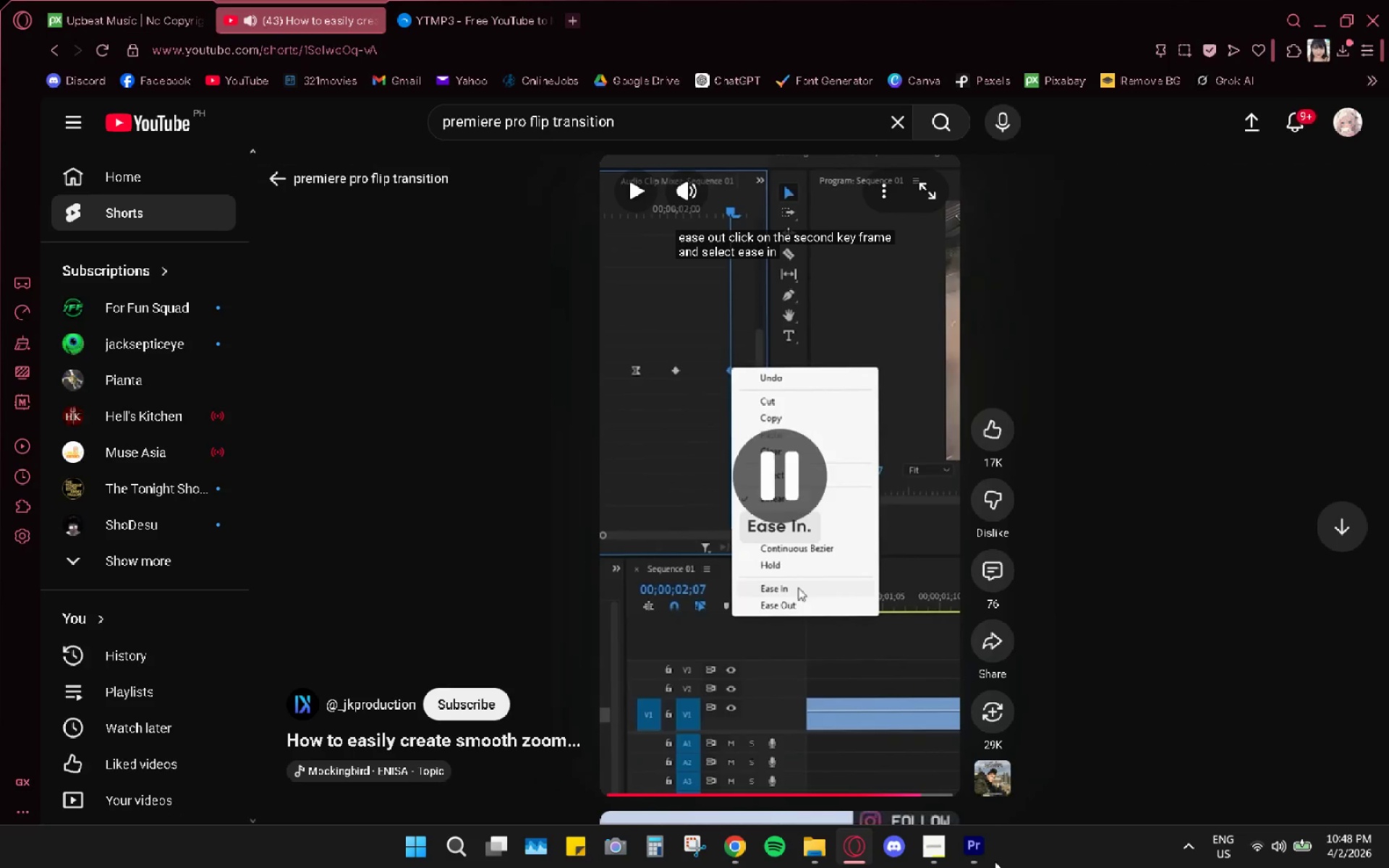 
left_click([976, 846])
 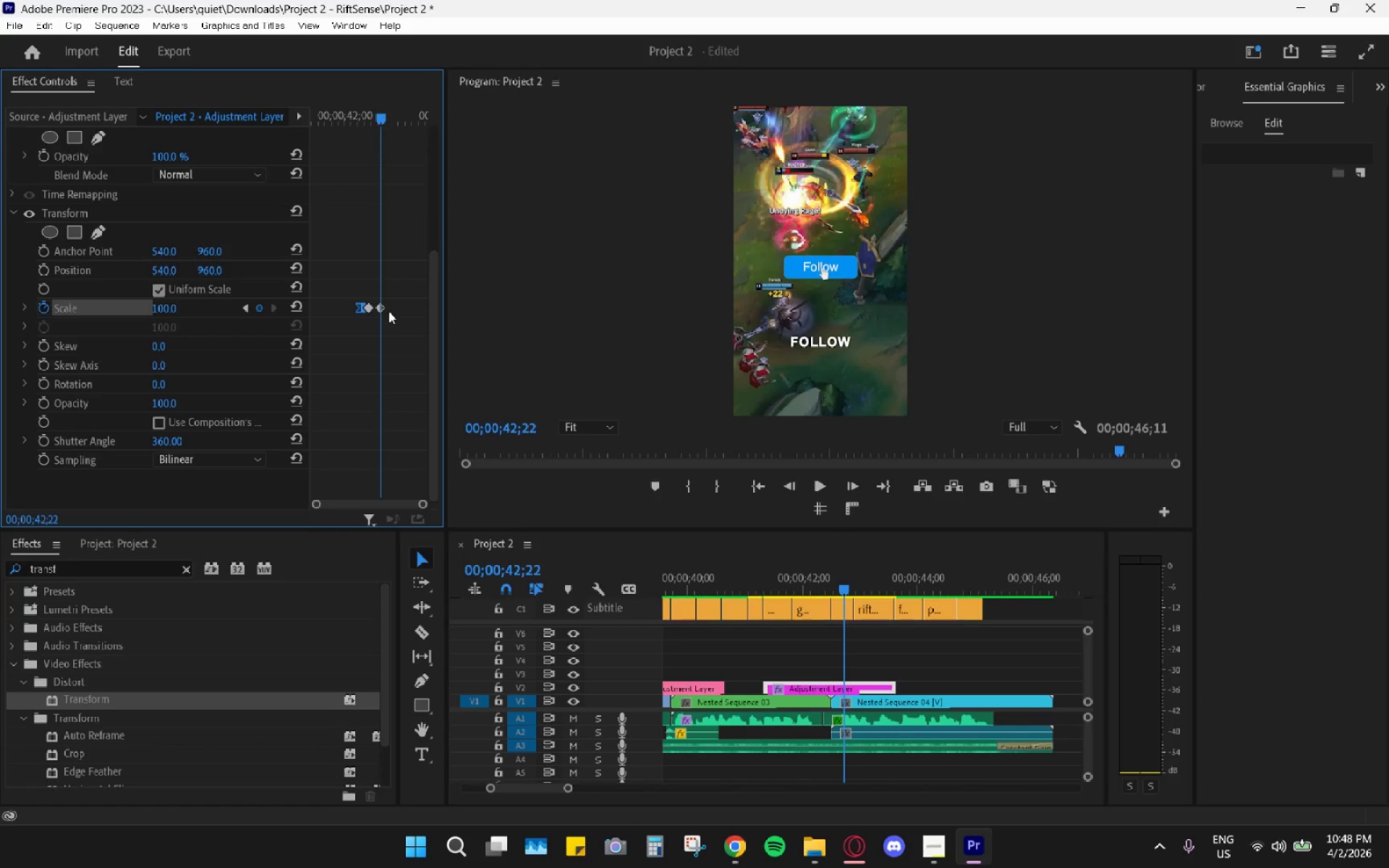 
right_click([383, 311])
 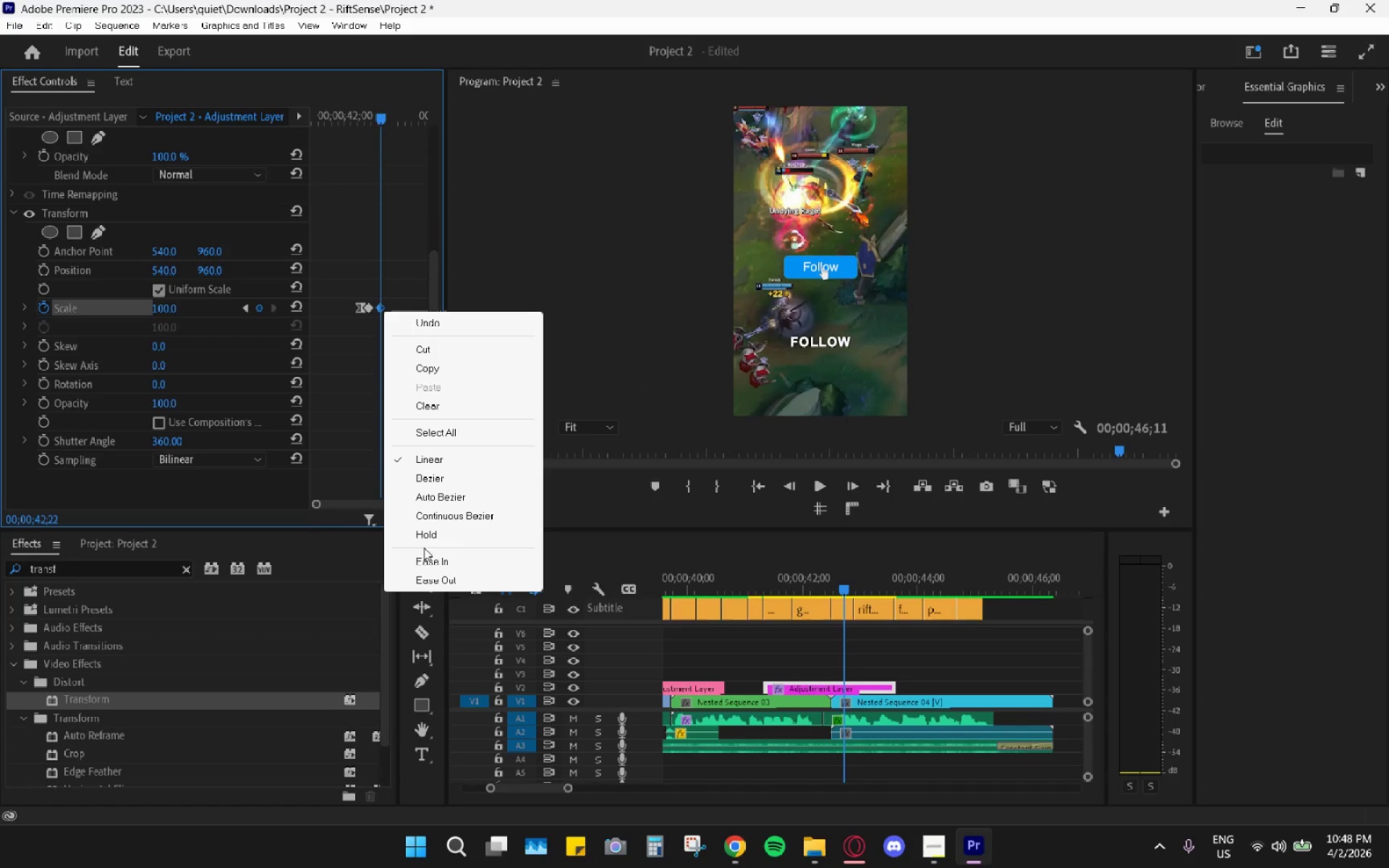 
left_click([424, 559])
 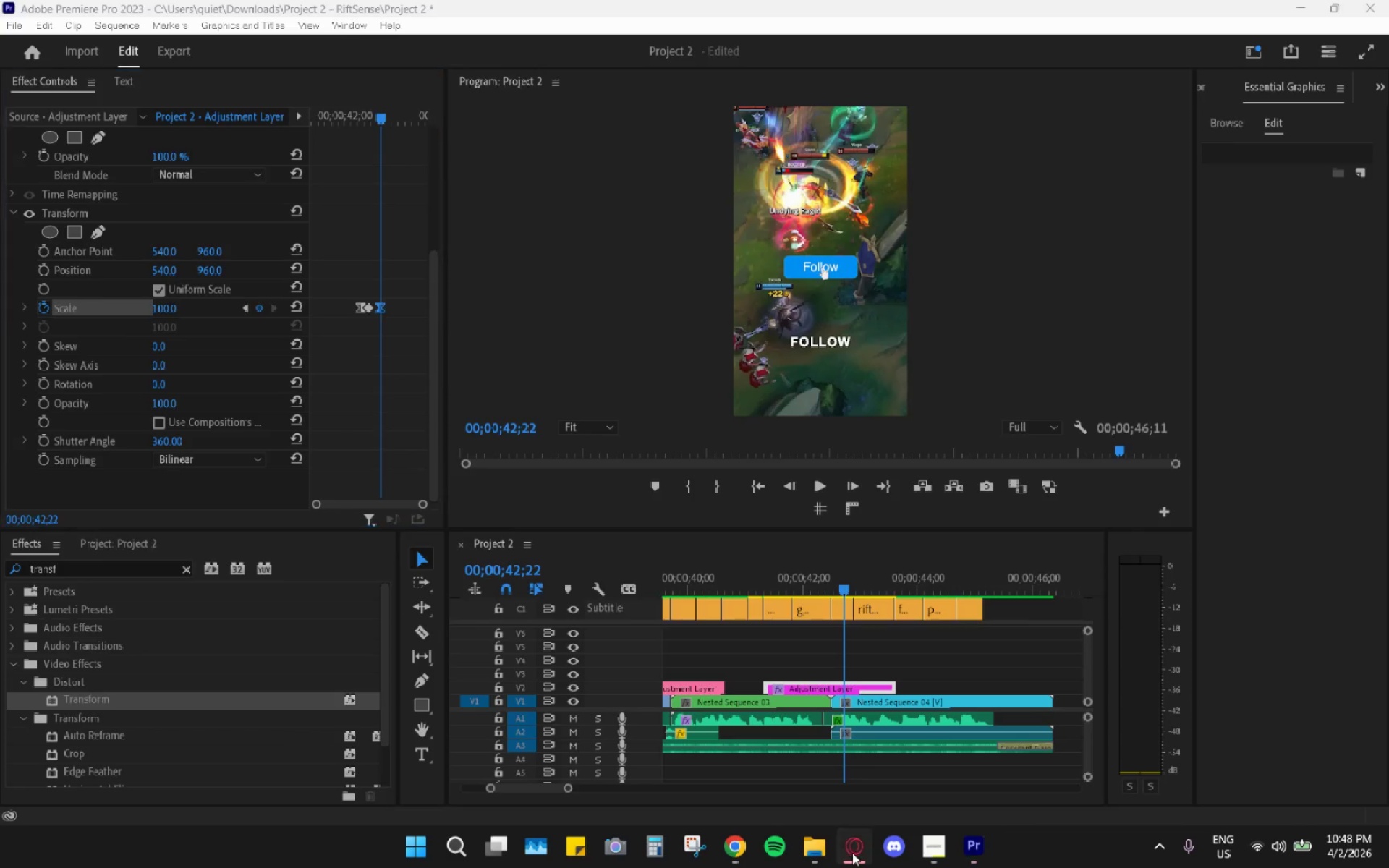 
double_click([800, 435])
 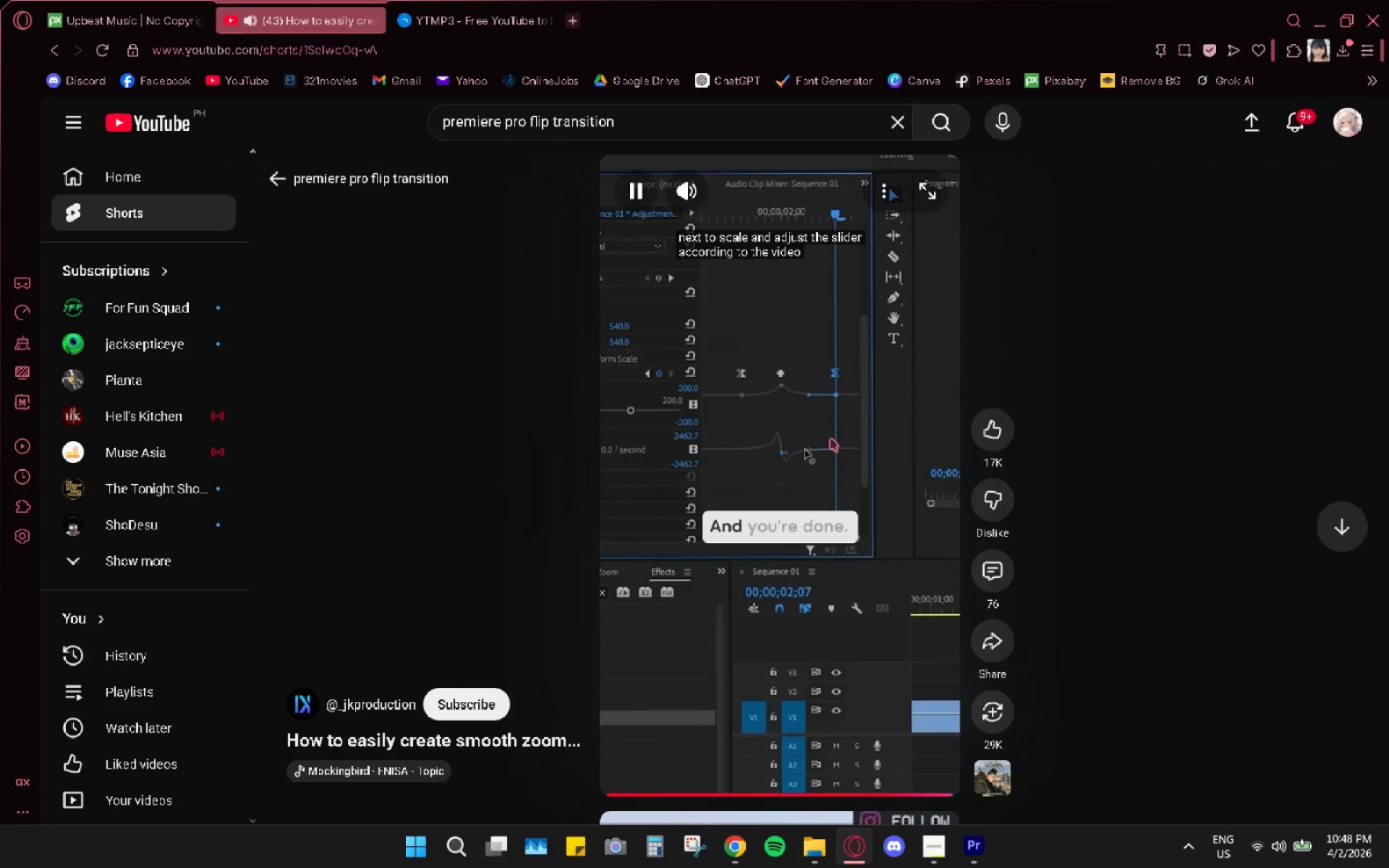 
wait(7.08)
 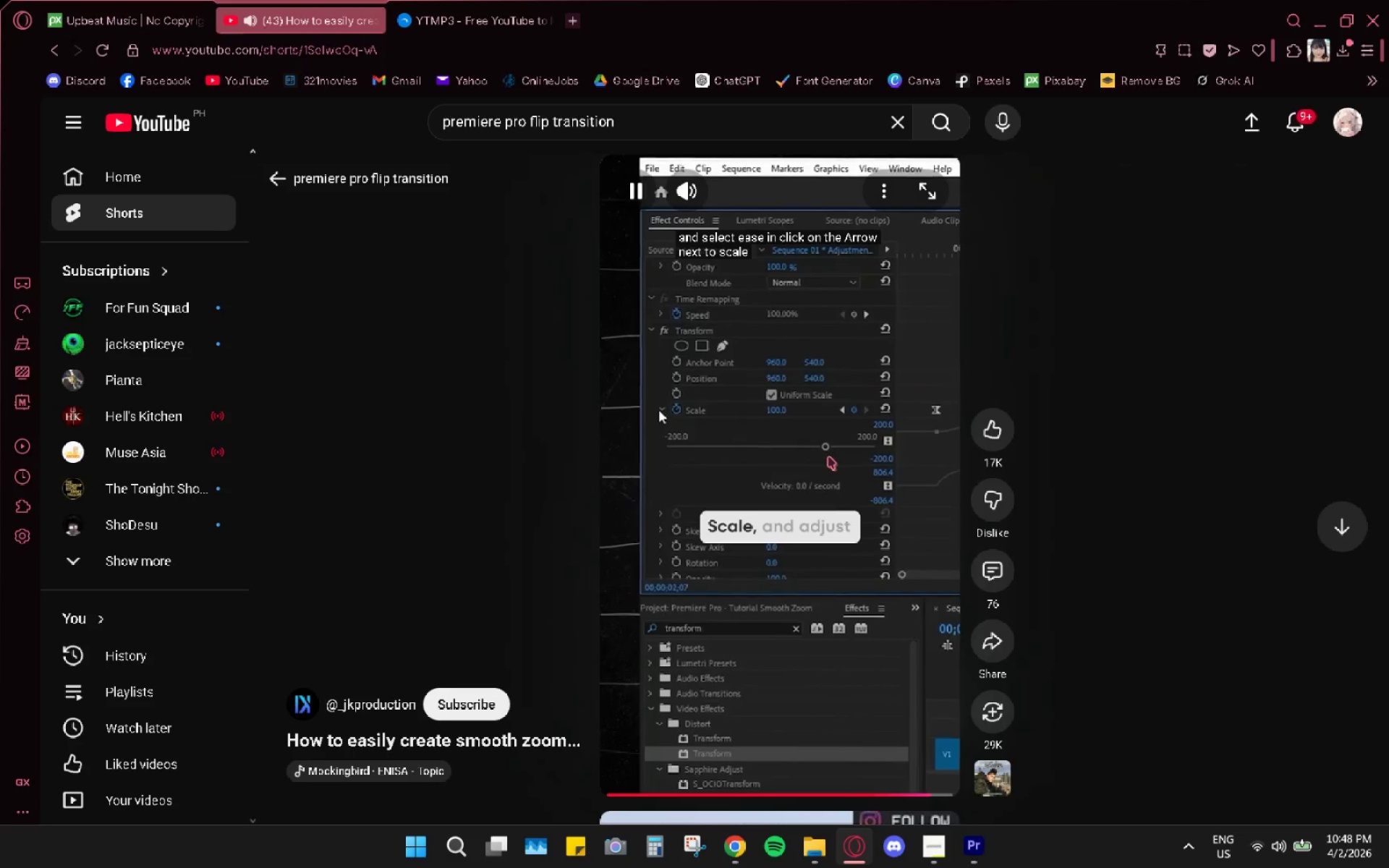 
left_click([898, 798])
 